 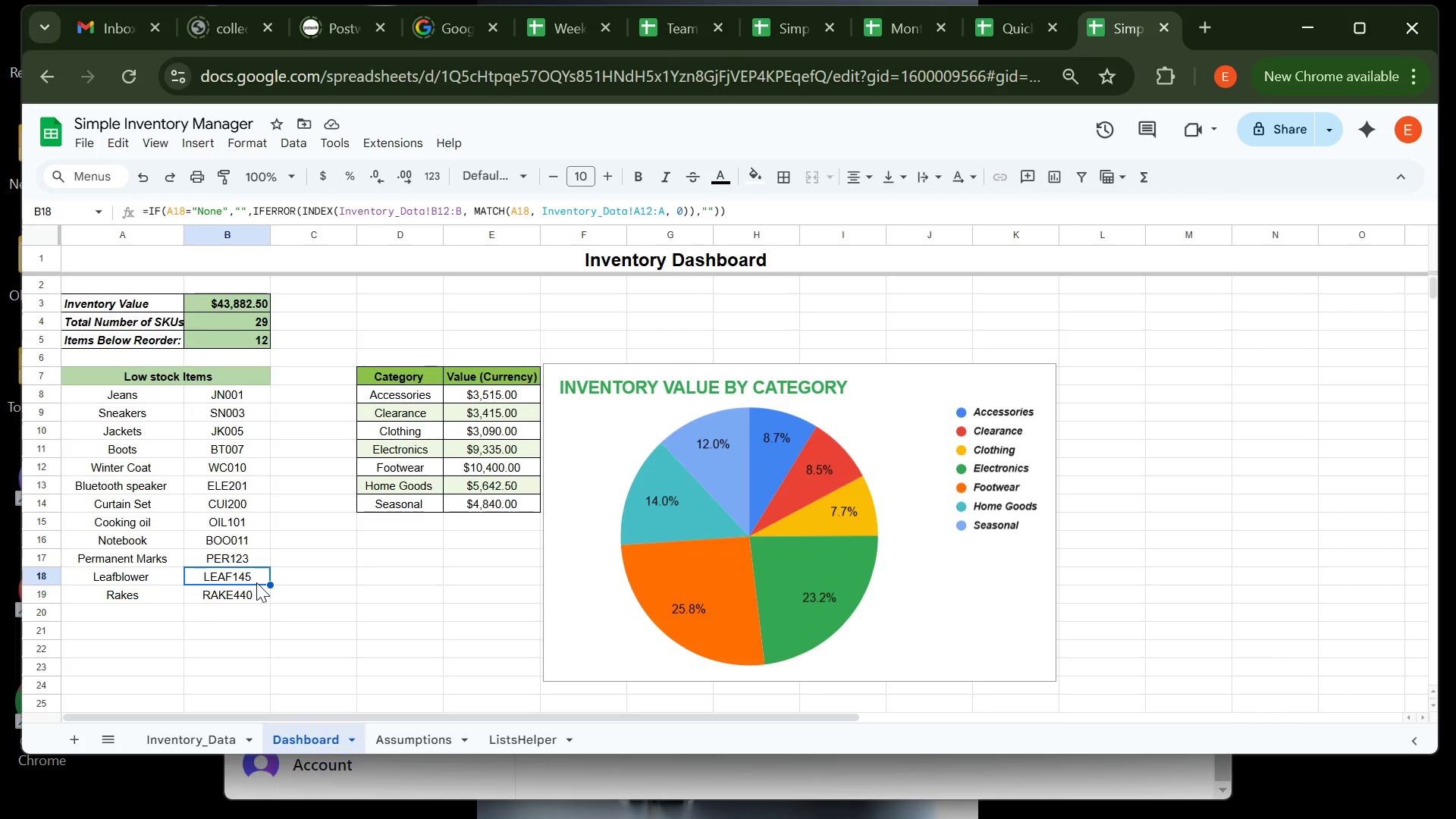 
left_click([248, 589])
 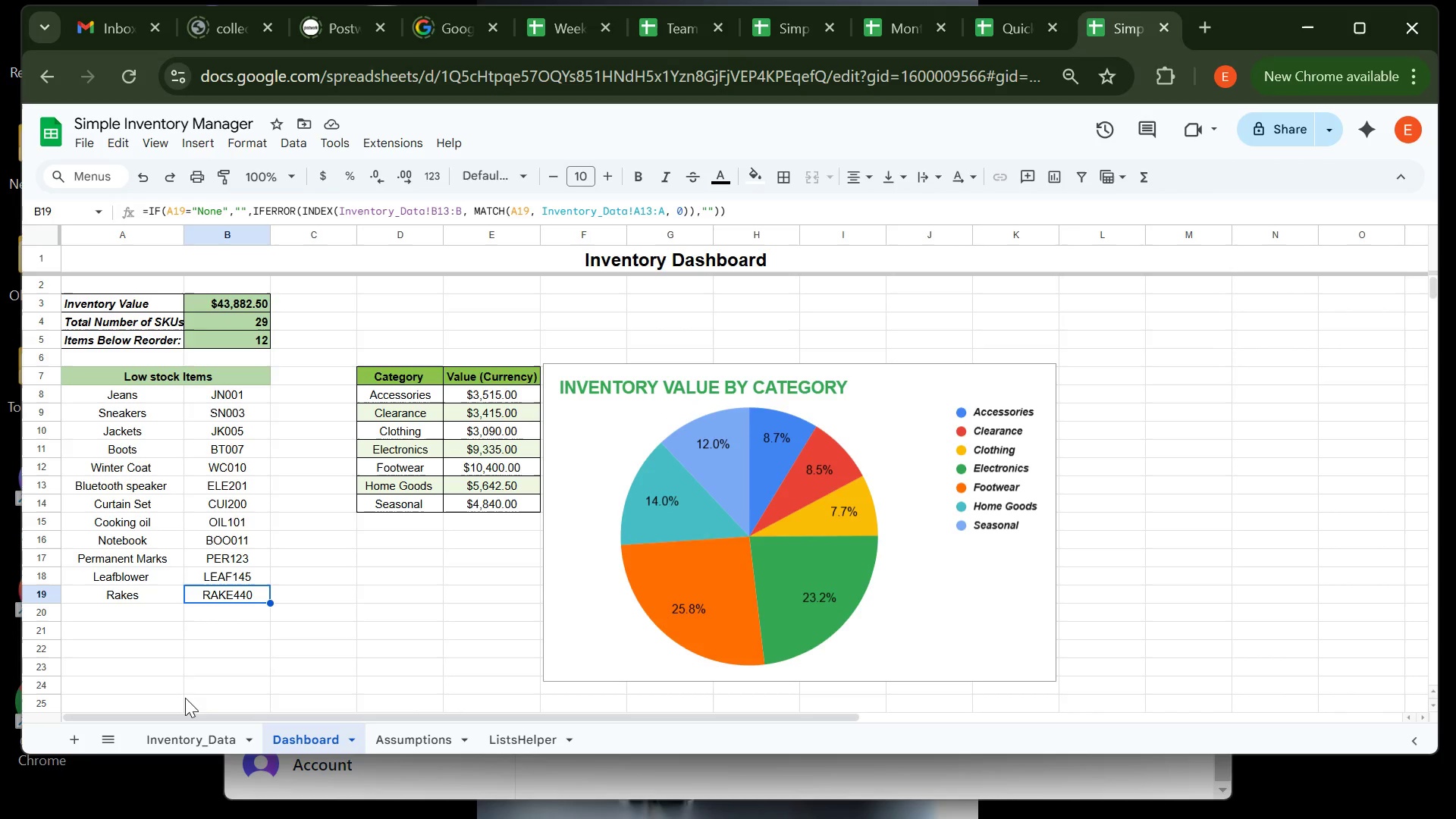 
left_click([190, 745])
 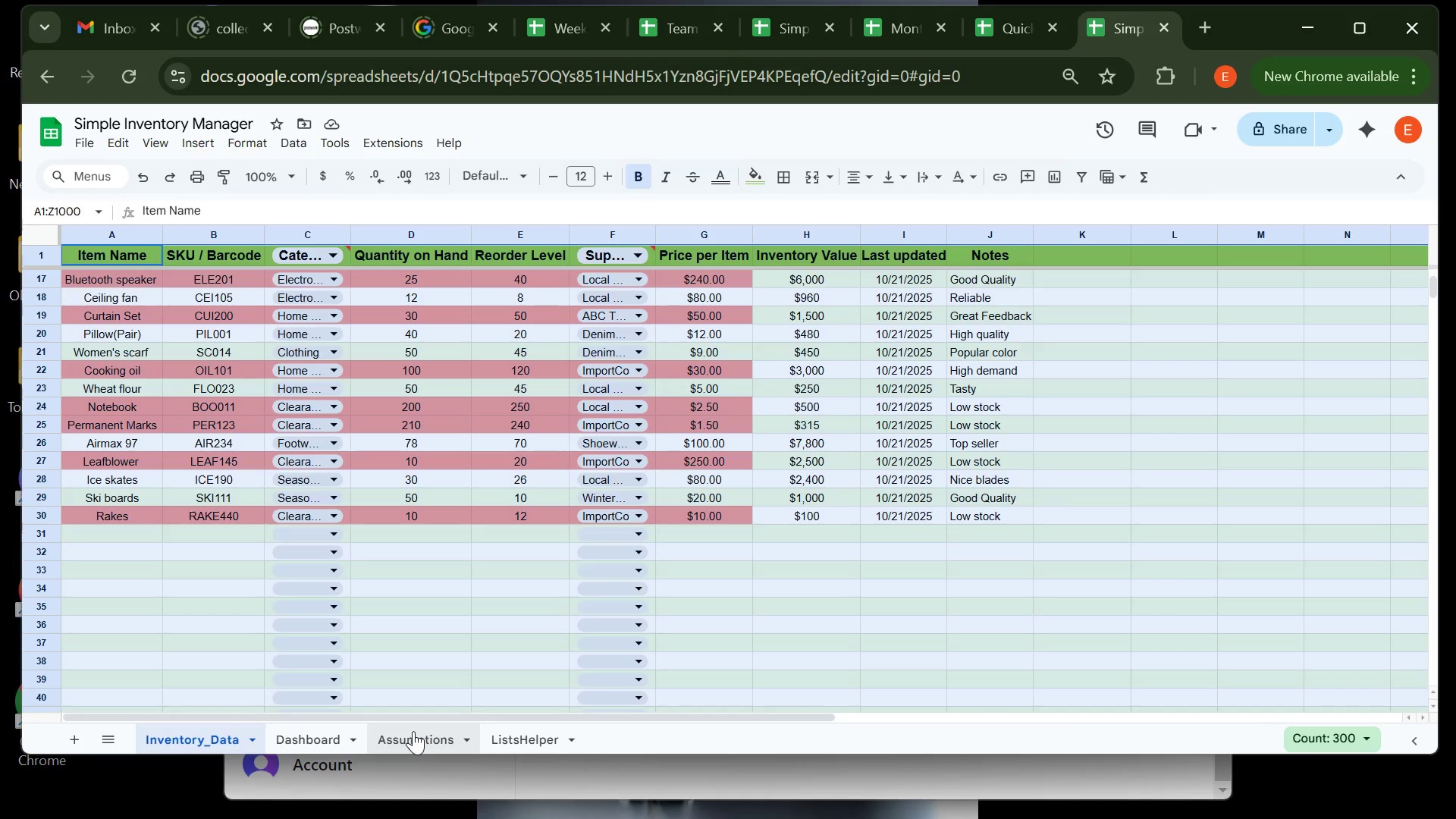 
left_click([413, 731])
 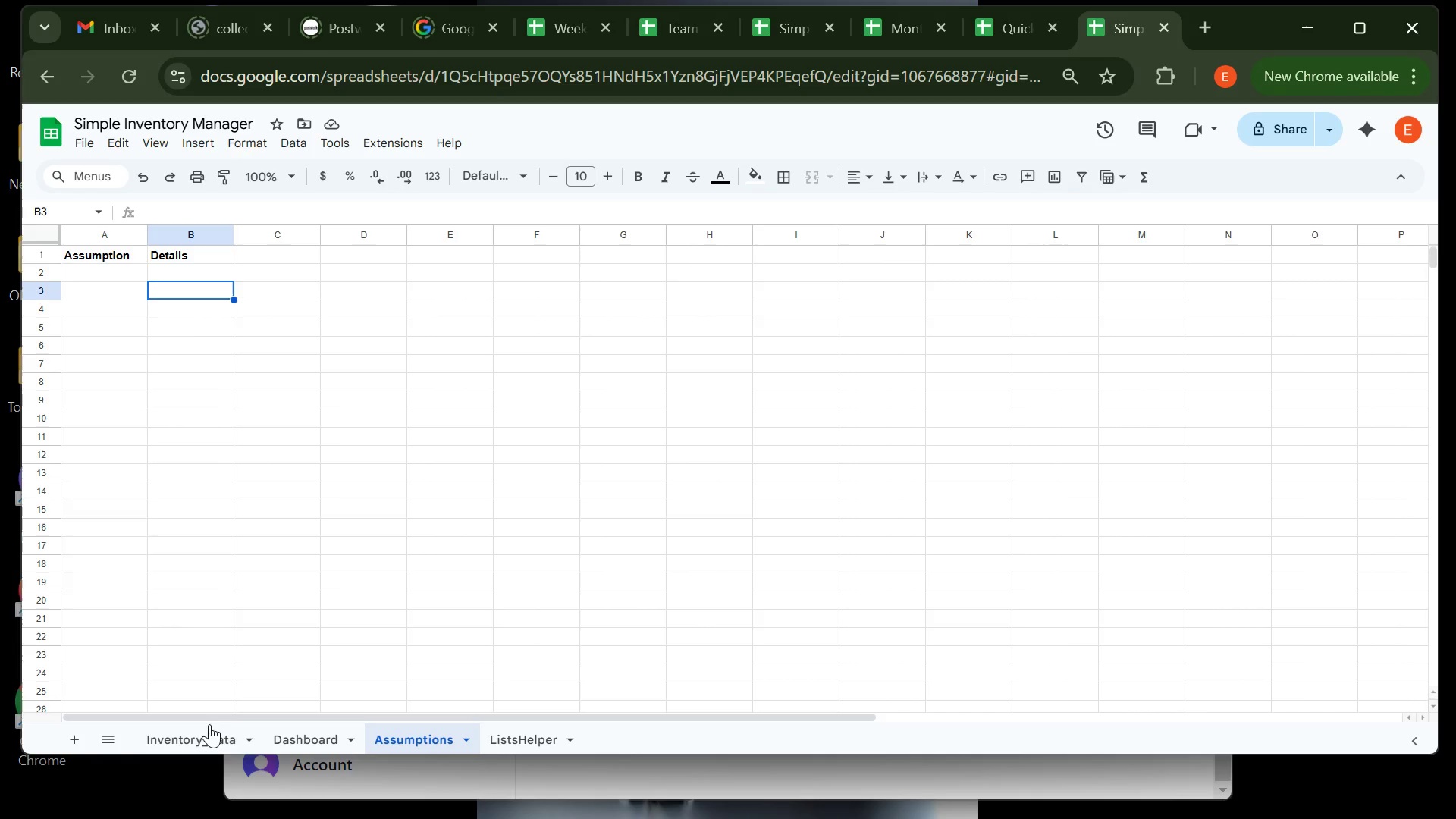 
left_click([286, 730])
 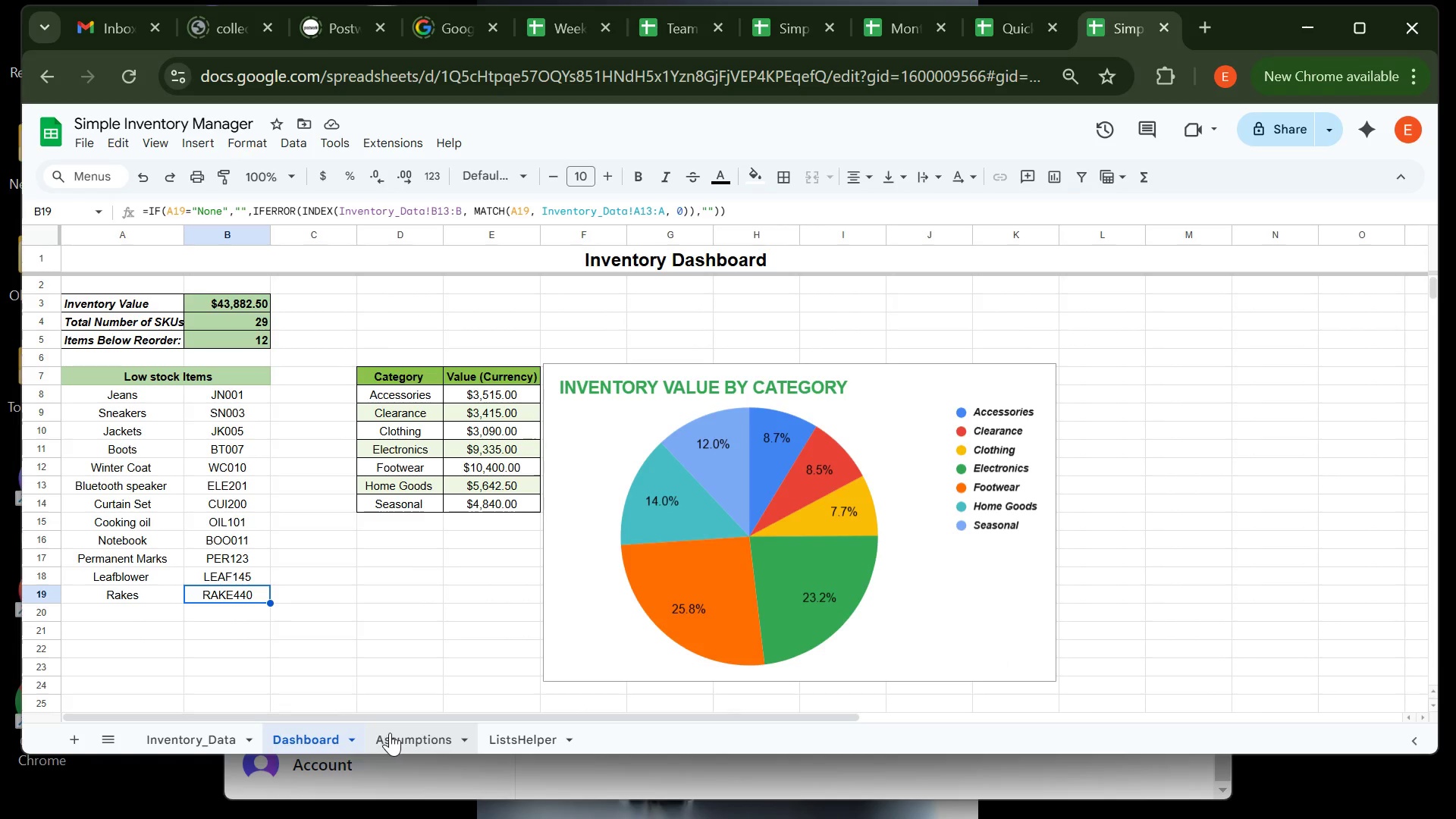 
left_click([391, 733])
 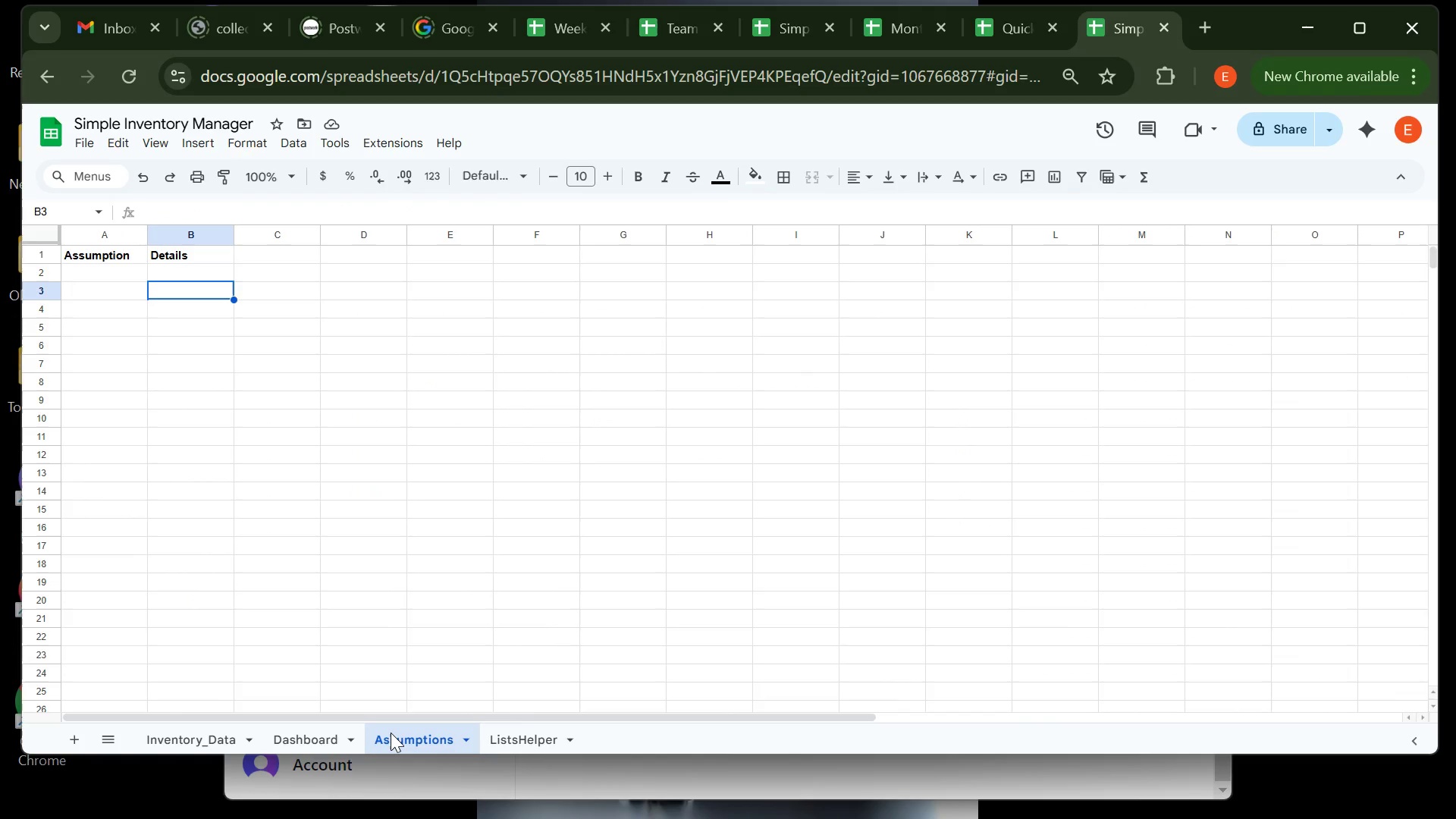 
wait(9.71)
 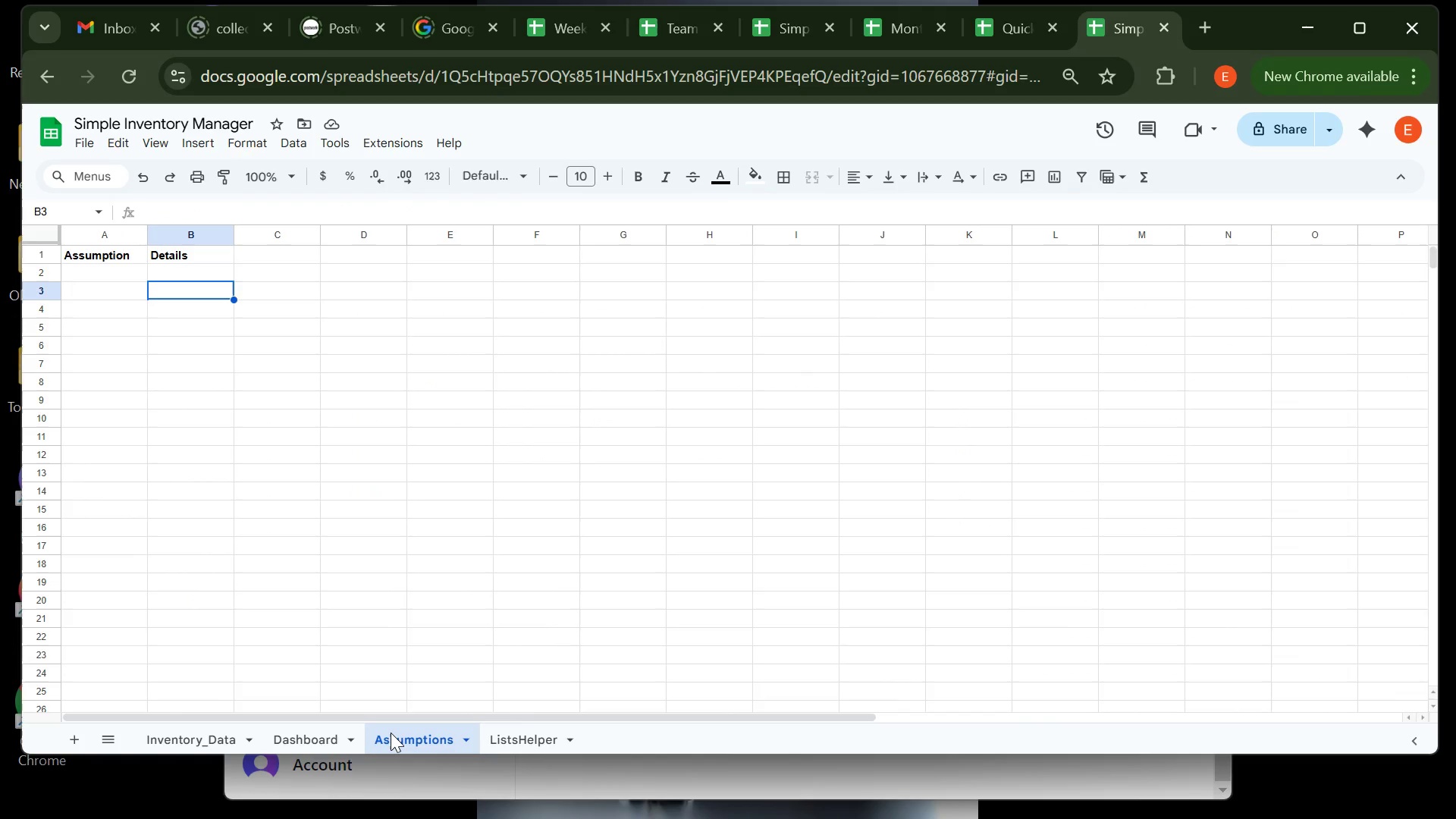 
left_click([107, 272])
 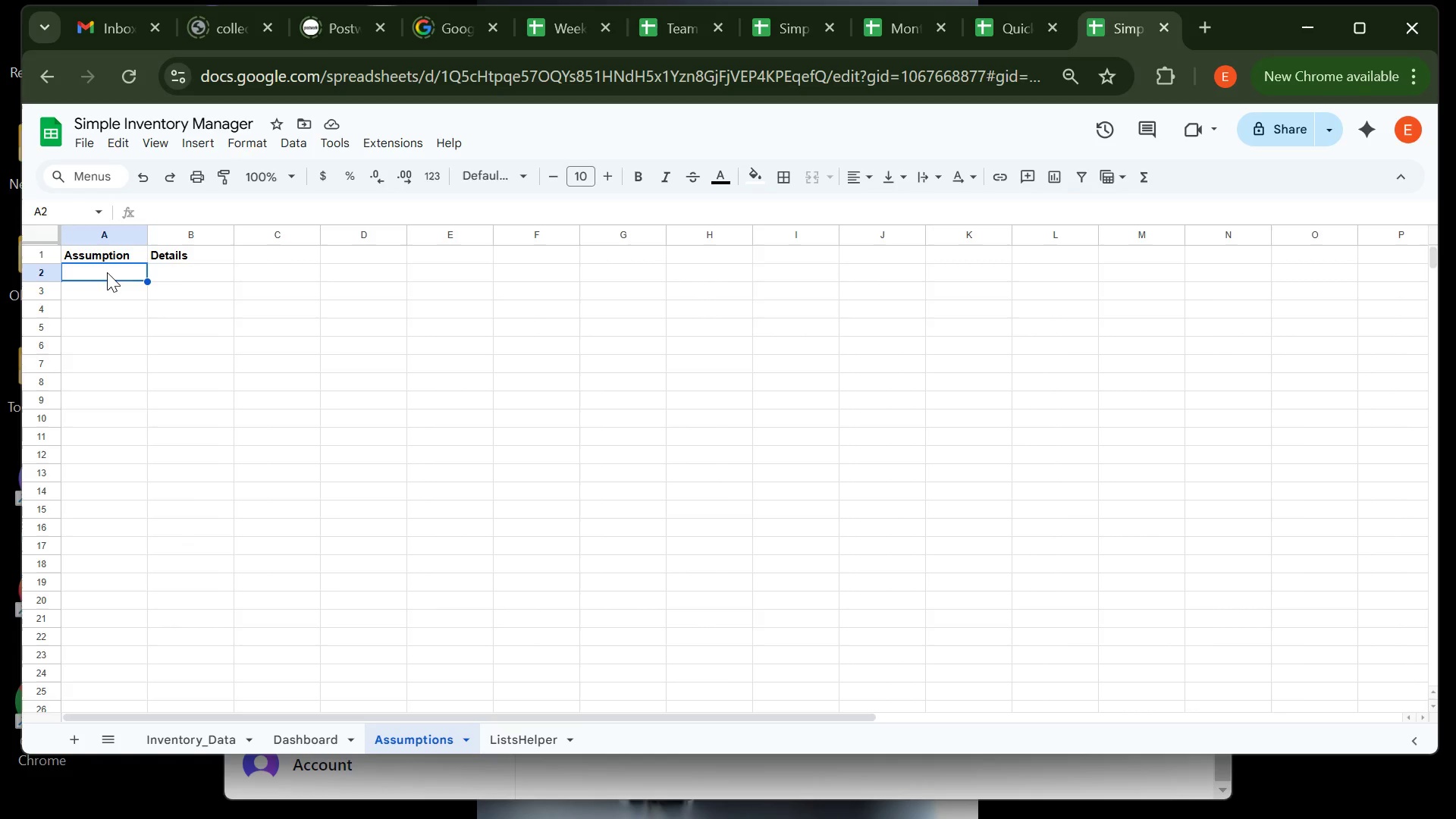 
type(Inventory Review Frequency)
 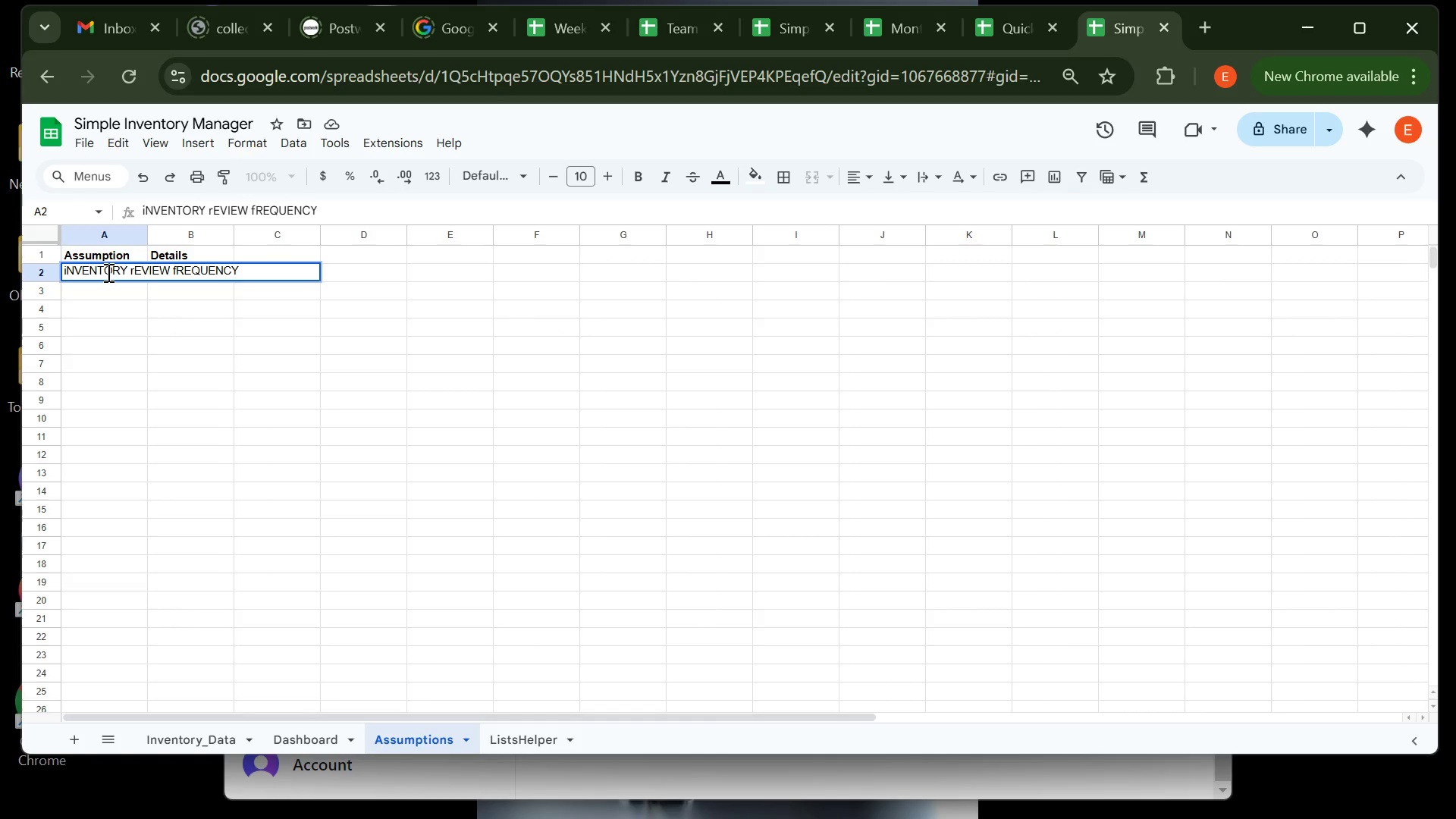 
key(Control+ControlLeft)
 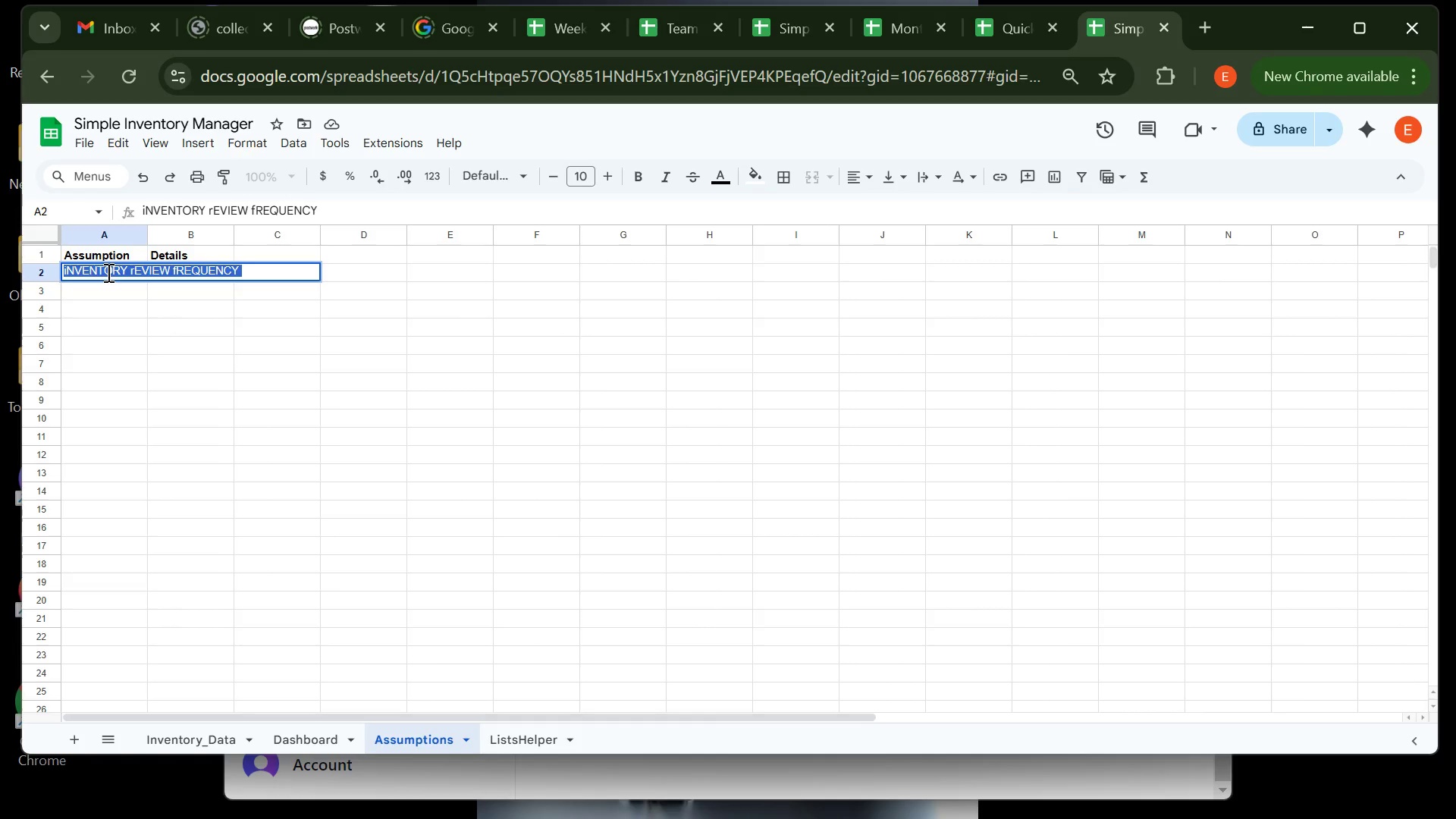 
key(Control+A)
 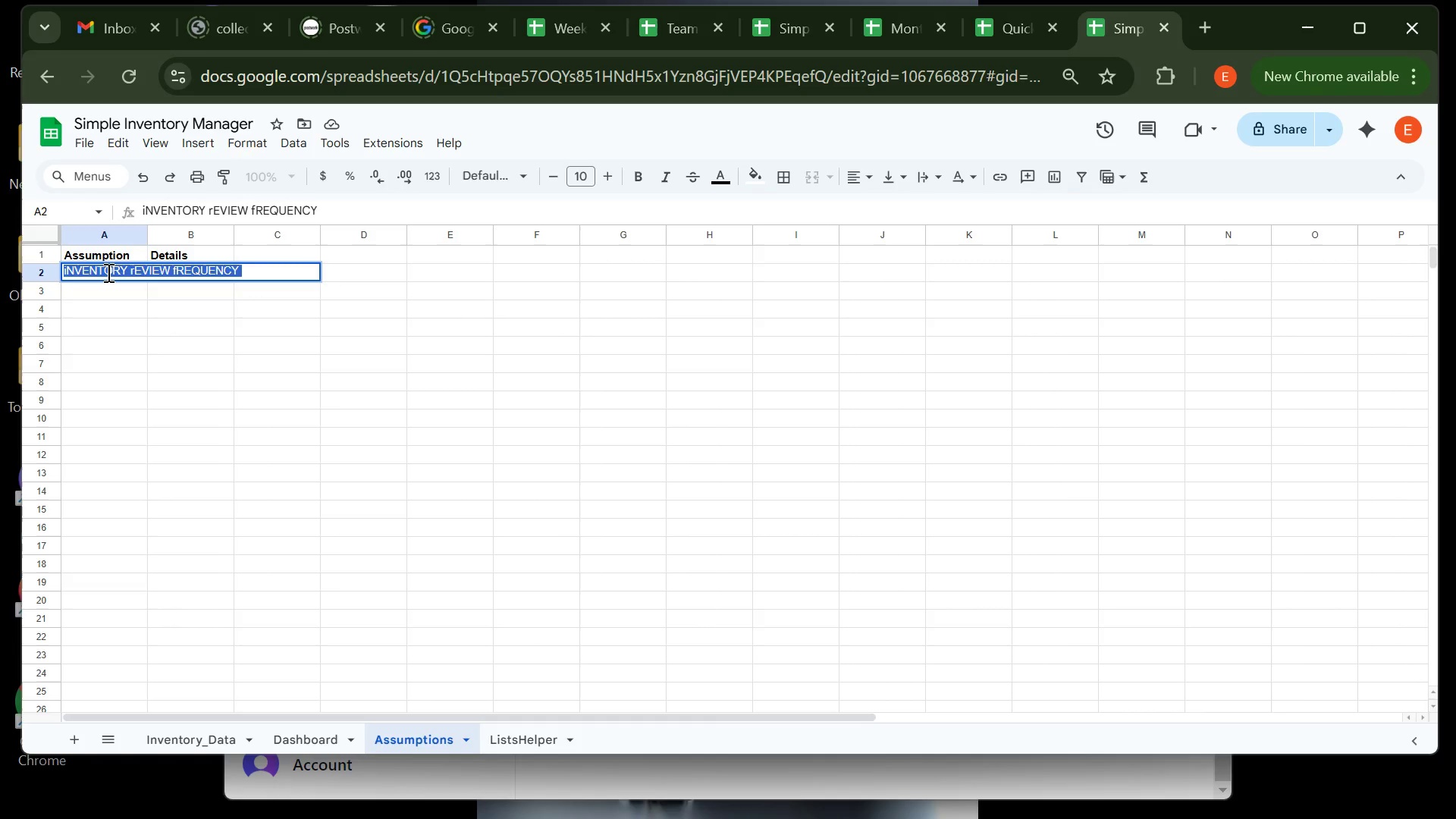 
type(Inventiry )
key(Backspace)
key(Backspace)
key(Backspace)
key(Backspace)
type(ORY )
key(Backspace)
key(Backspace)
key(Backspace)
key(Backspace)
type(ory Review Frequency)
 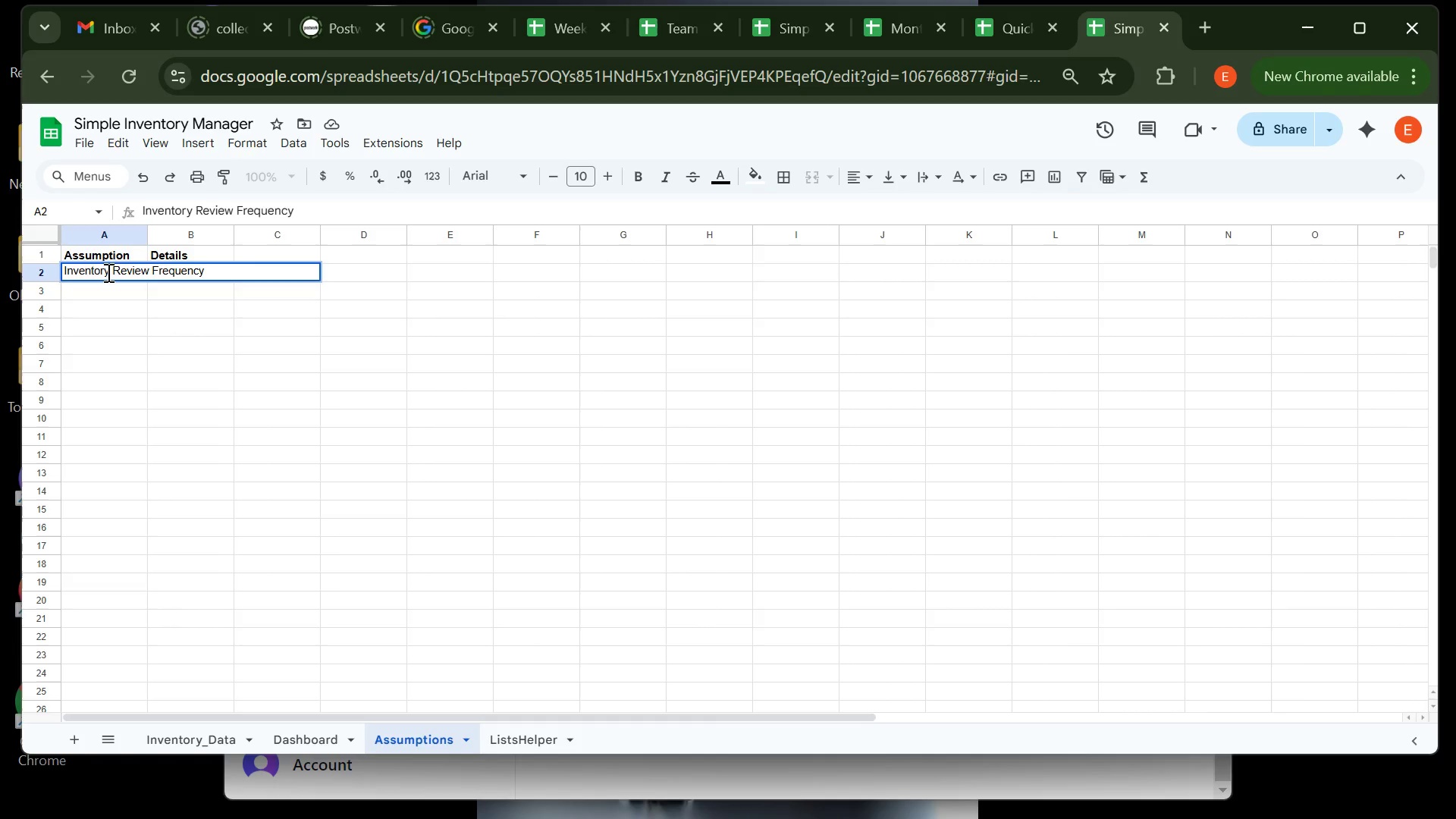 
wait(5.35)
 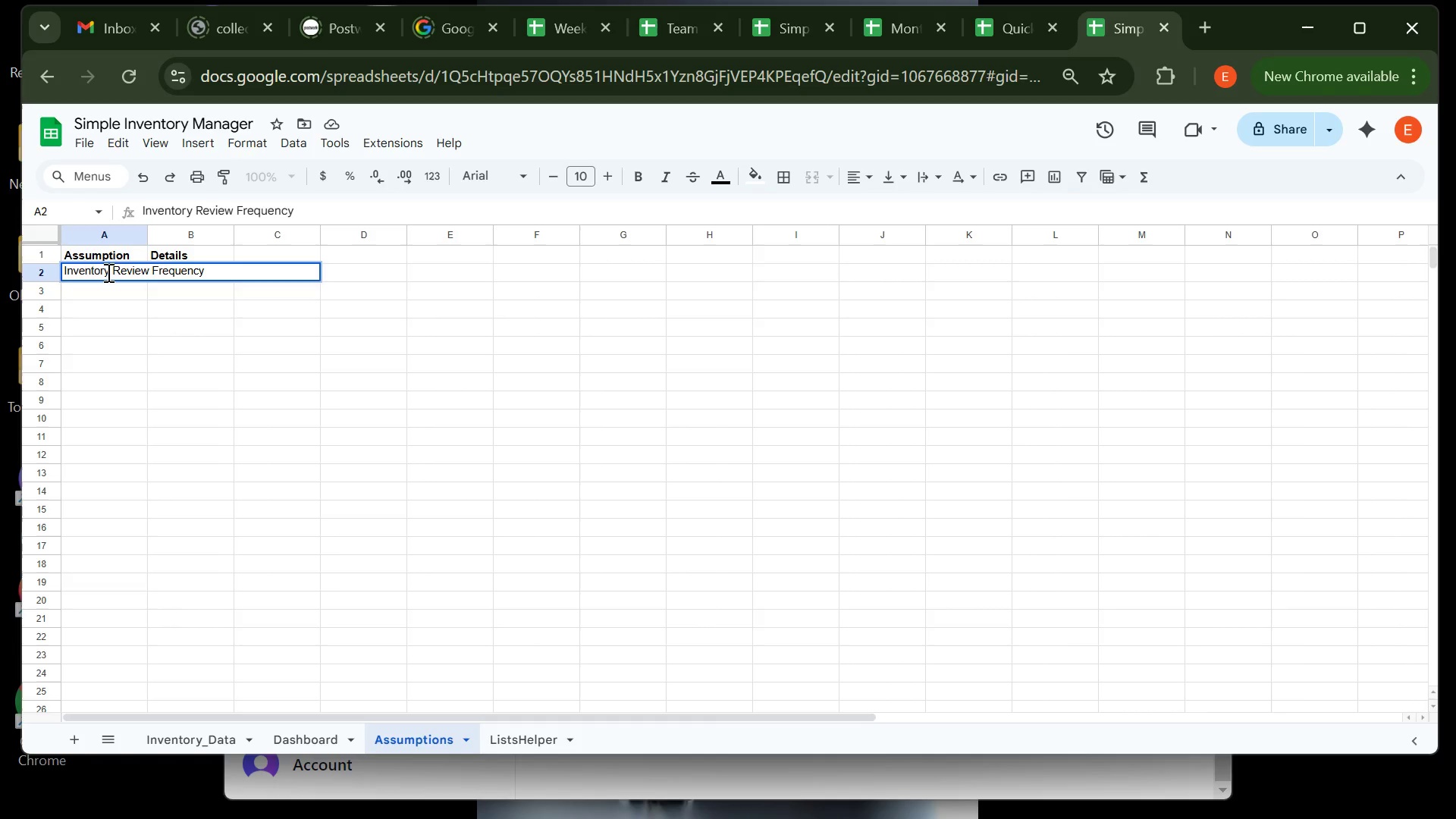 
key(Enter)
 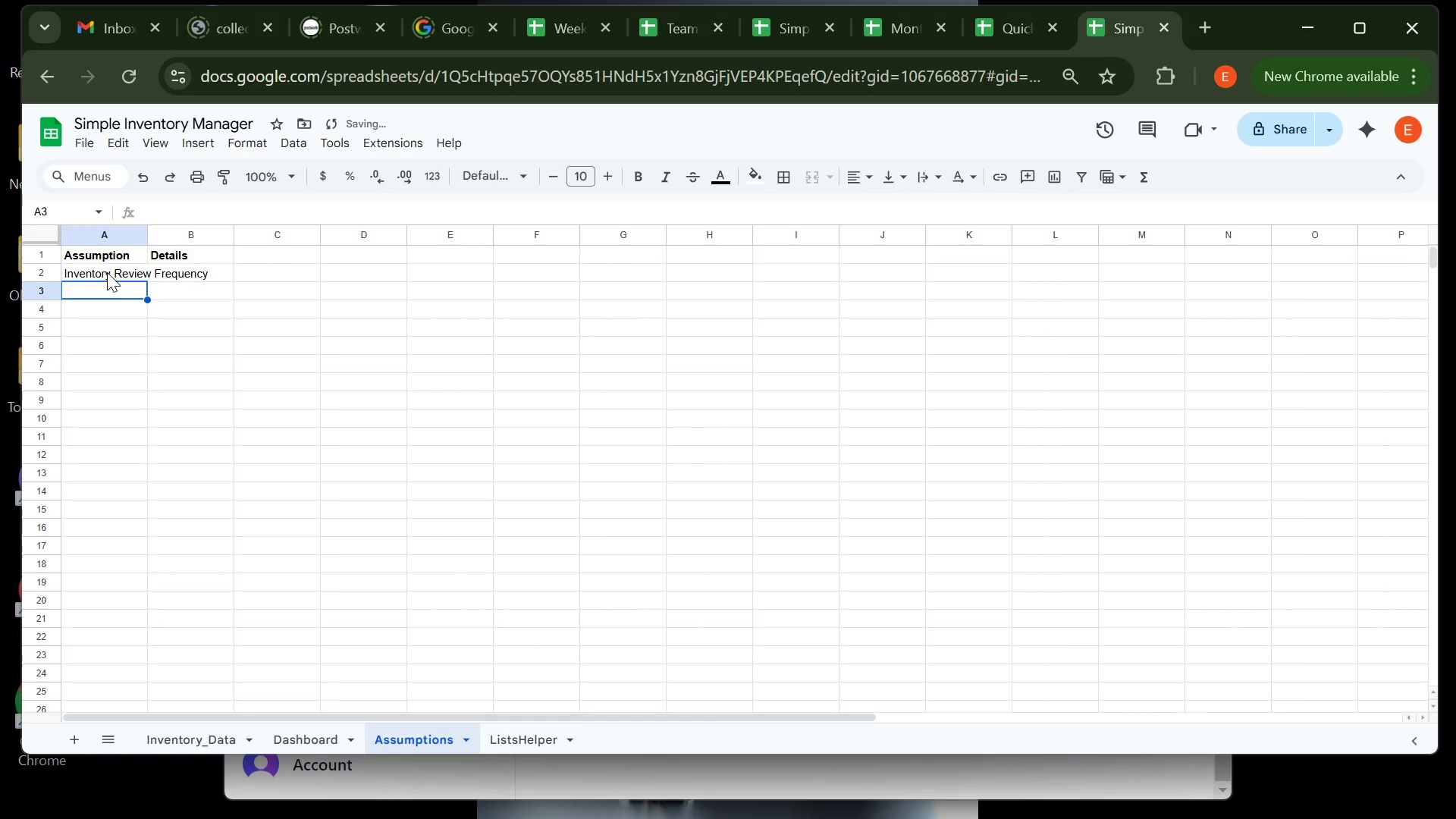 
key(Shift+ShiftRight)
 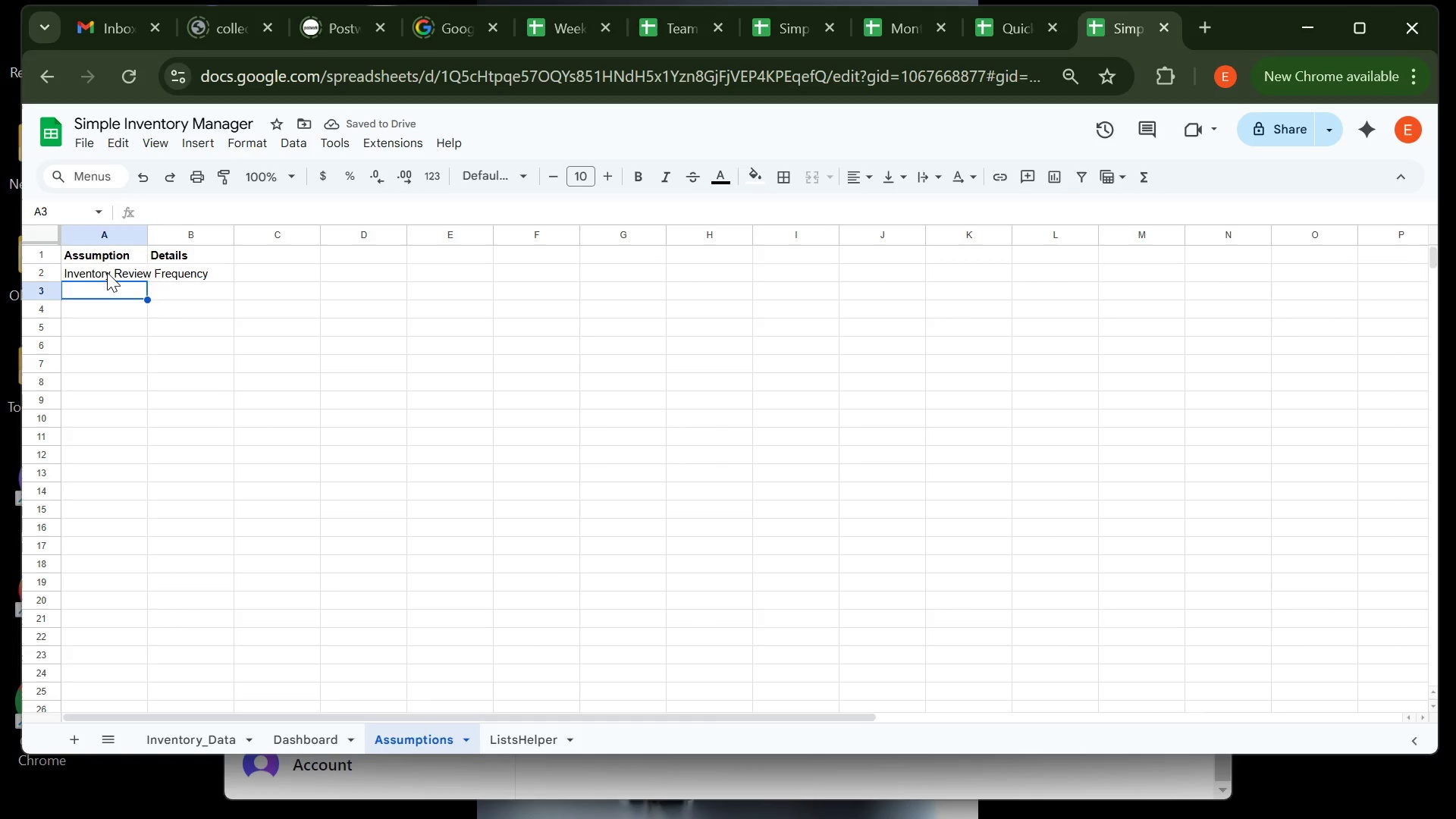 
key(ArrowUp)
 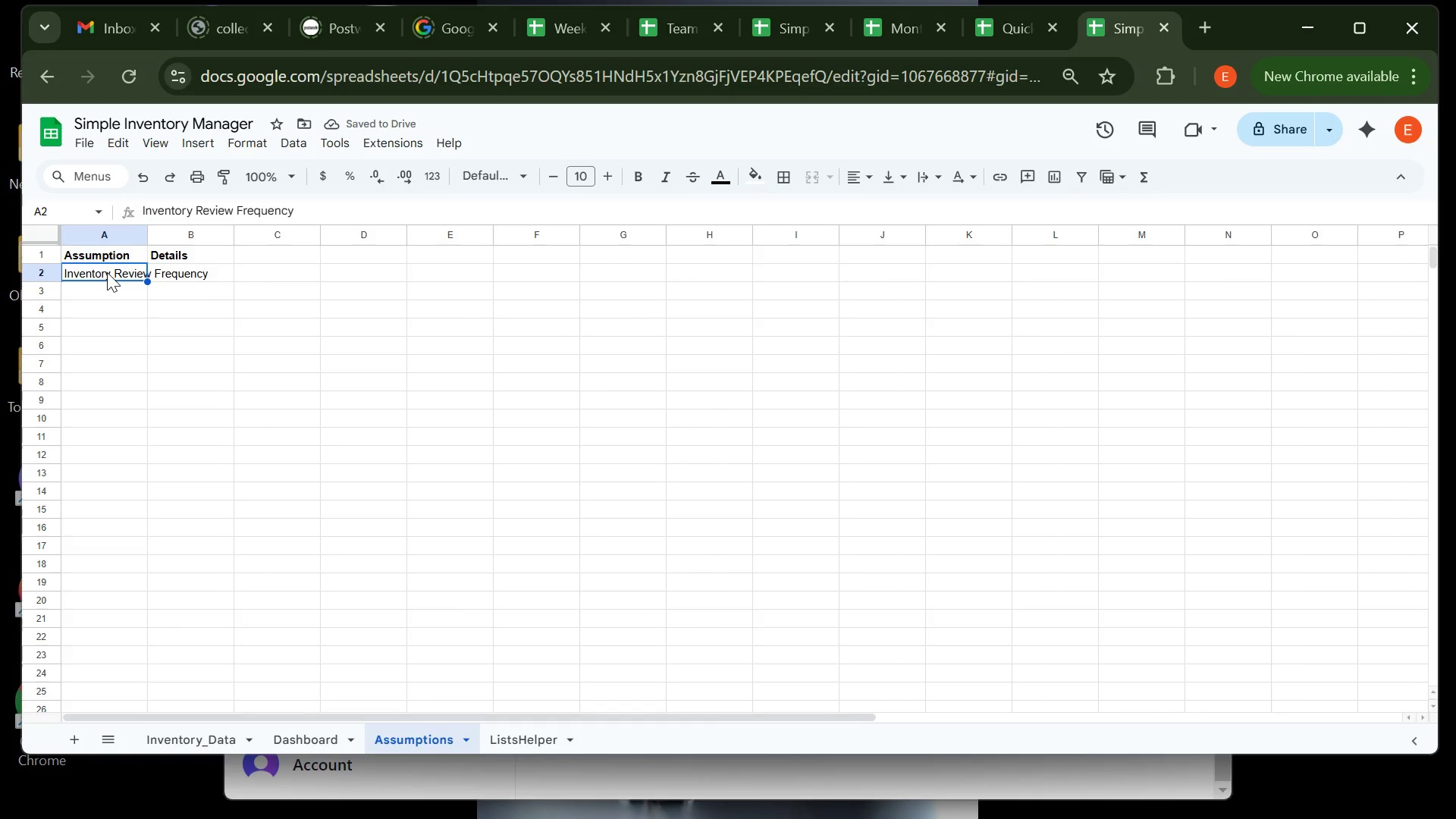 
key(ArrowRight)
 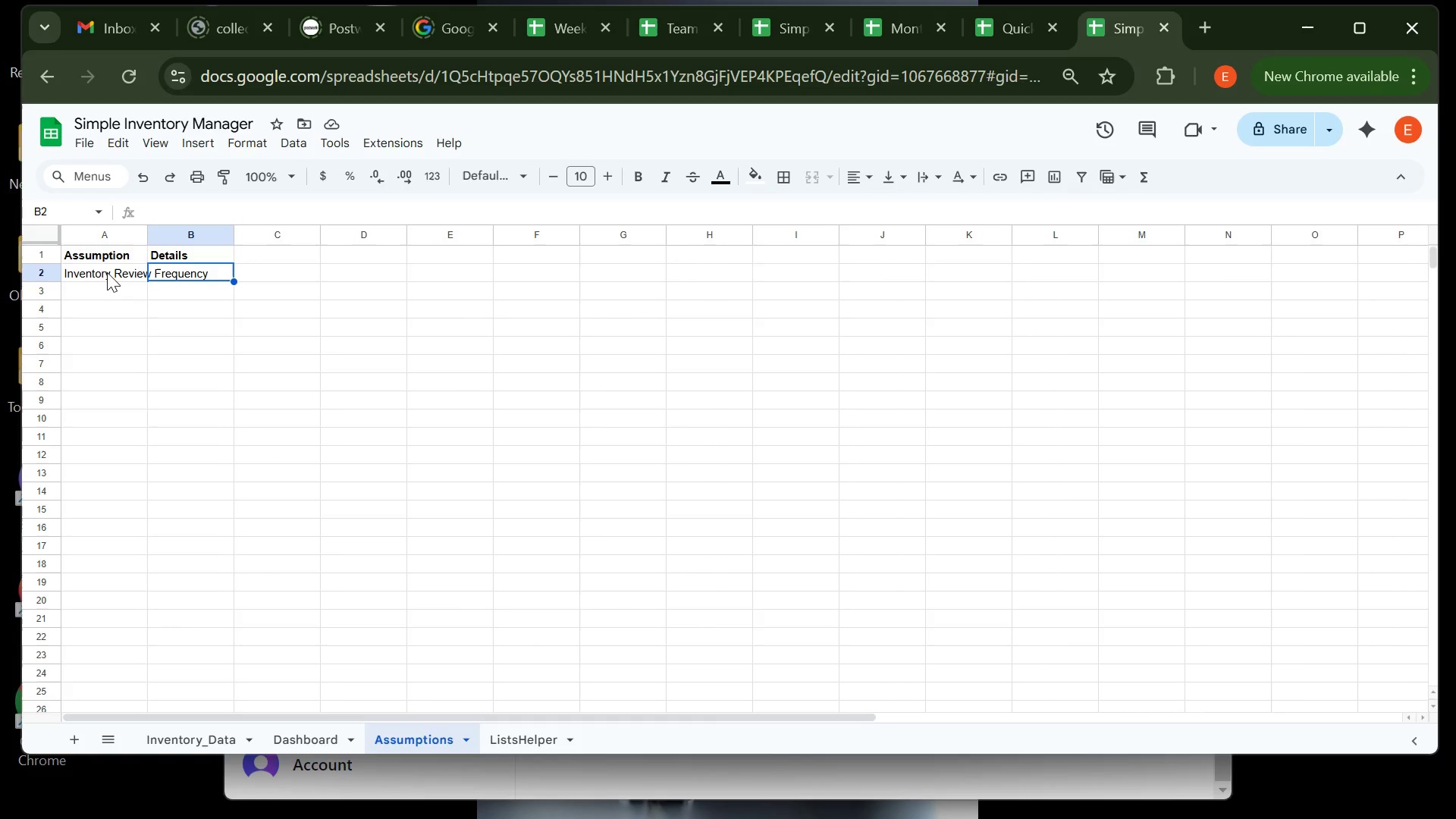 
type(Weekl )
key(Backspace)
type(y pysical)
key(Backspace)
key(Backspace)
key(Backspace)
key(Backspace)
key(Backspace)
key(Backspace)
type(hysical couns )
key(Backspace)
key(Backspace)
type(ts)
 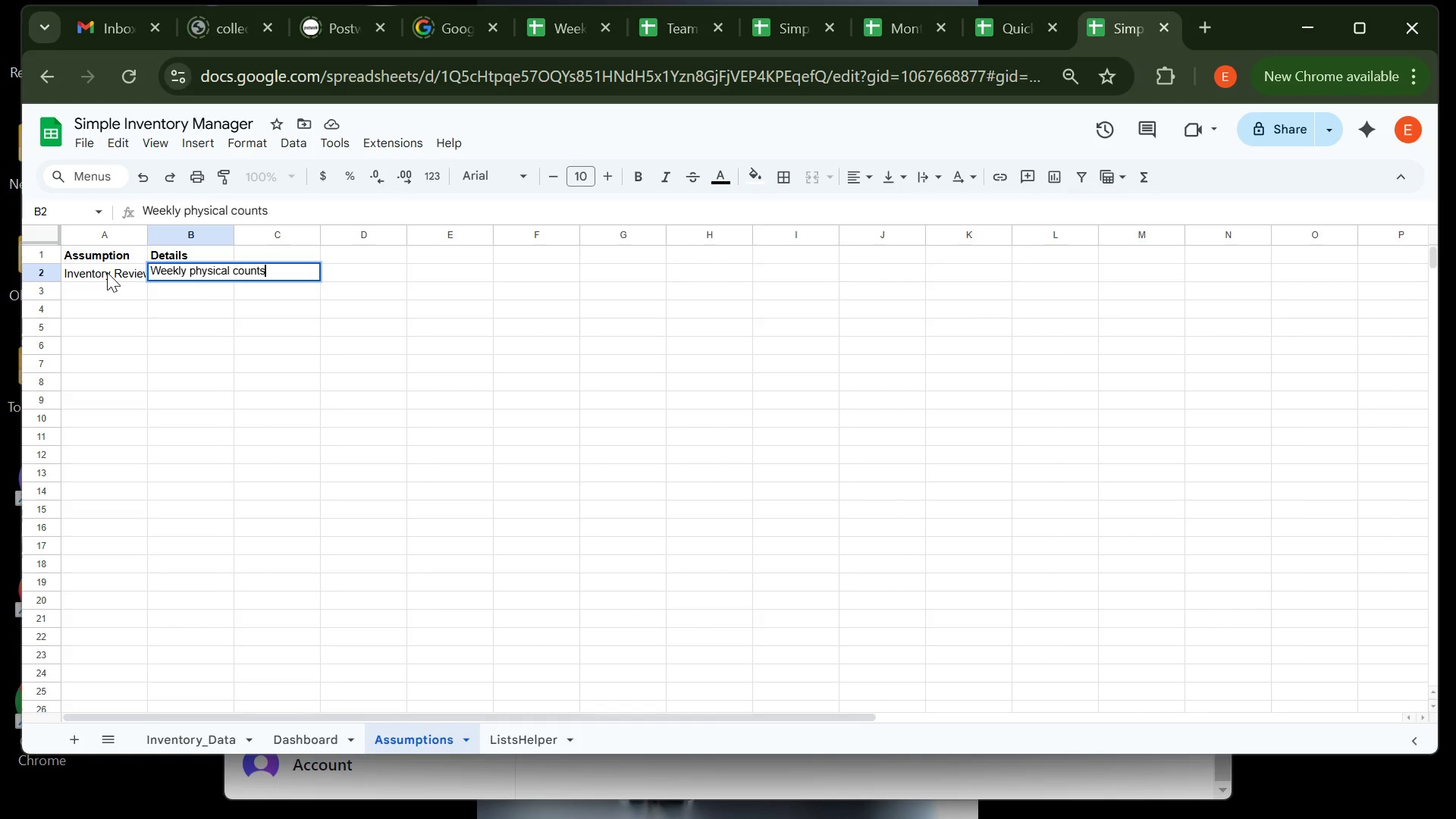 
wait(15.6)
 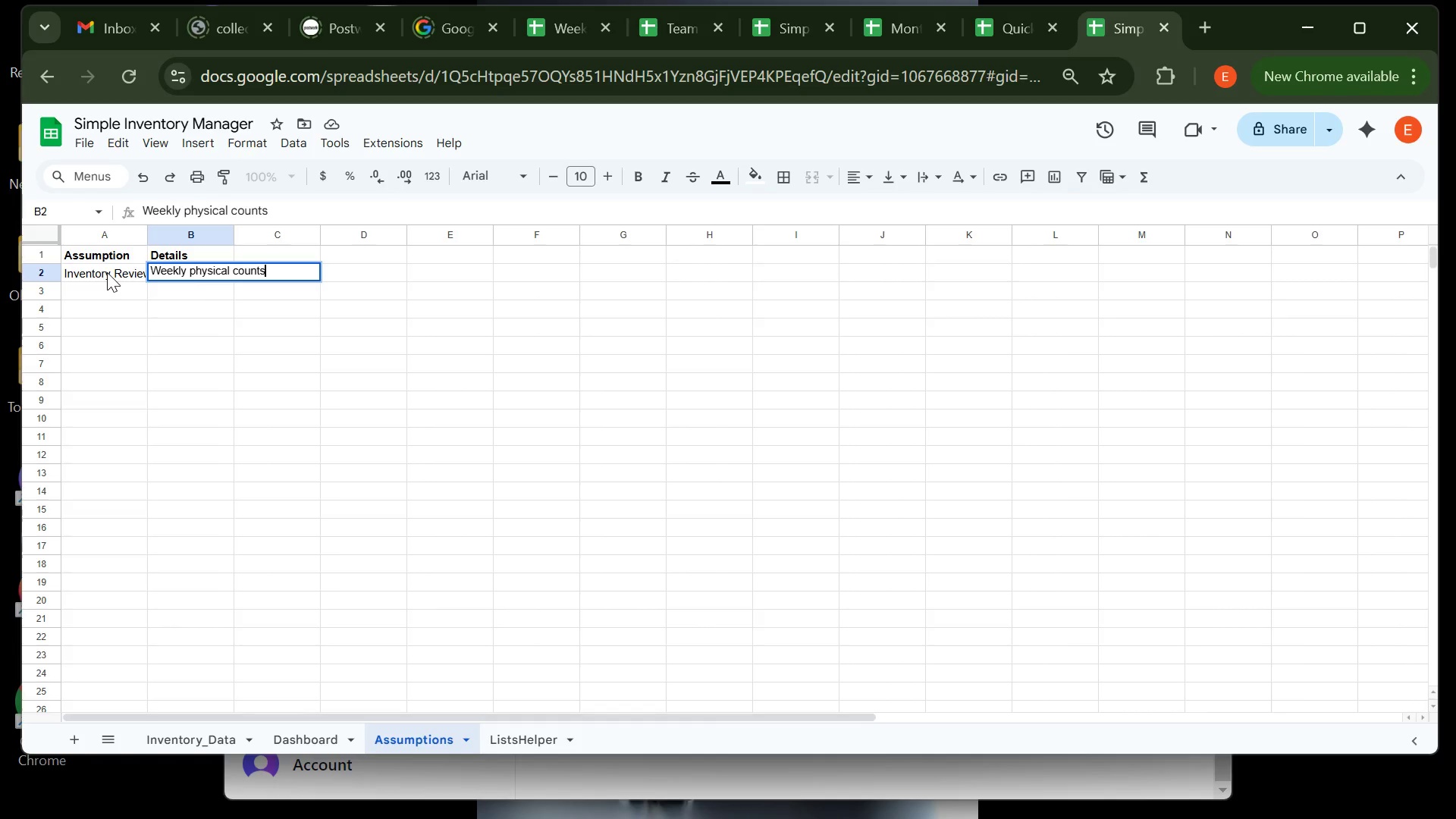 
type( and )
 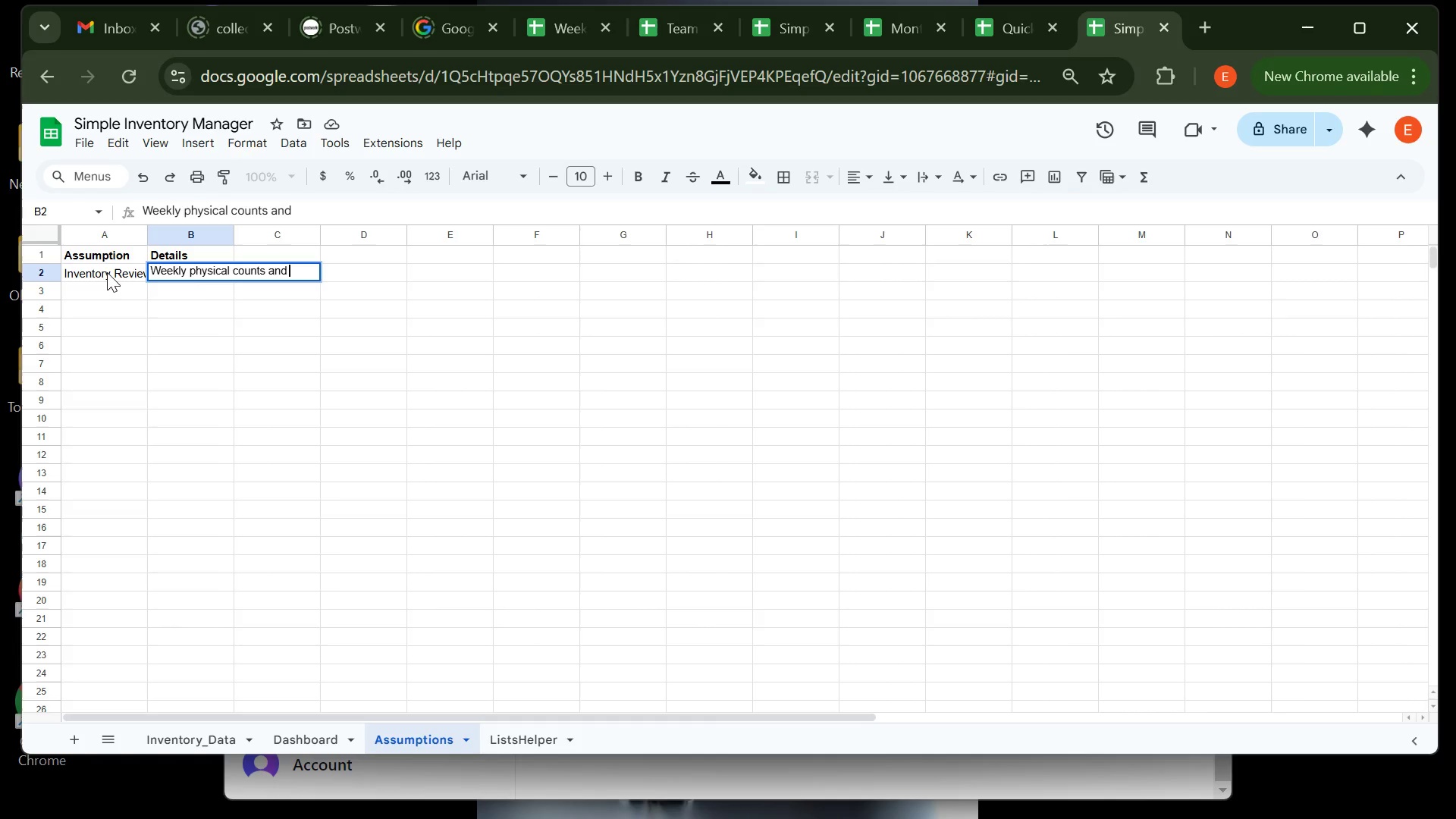 
wait(5.88)
 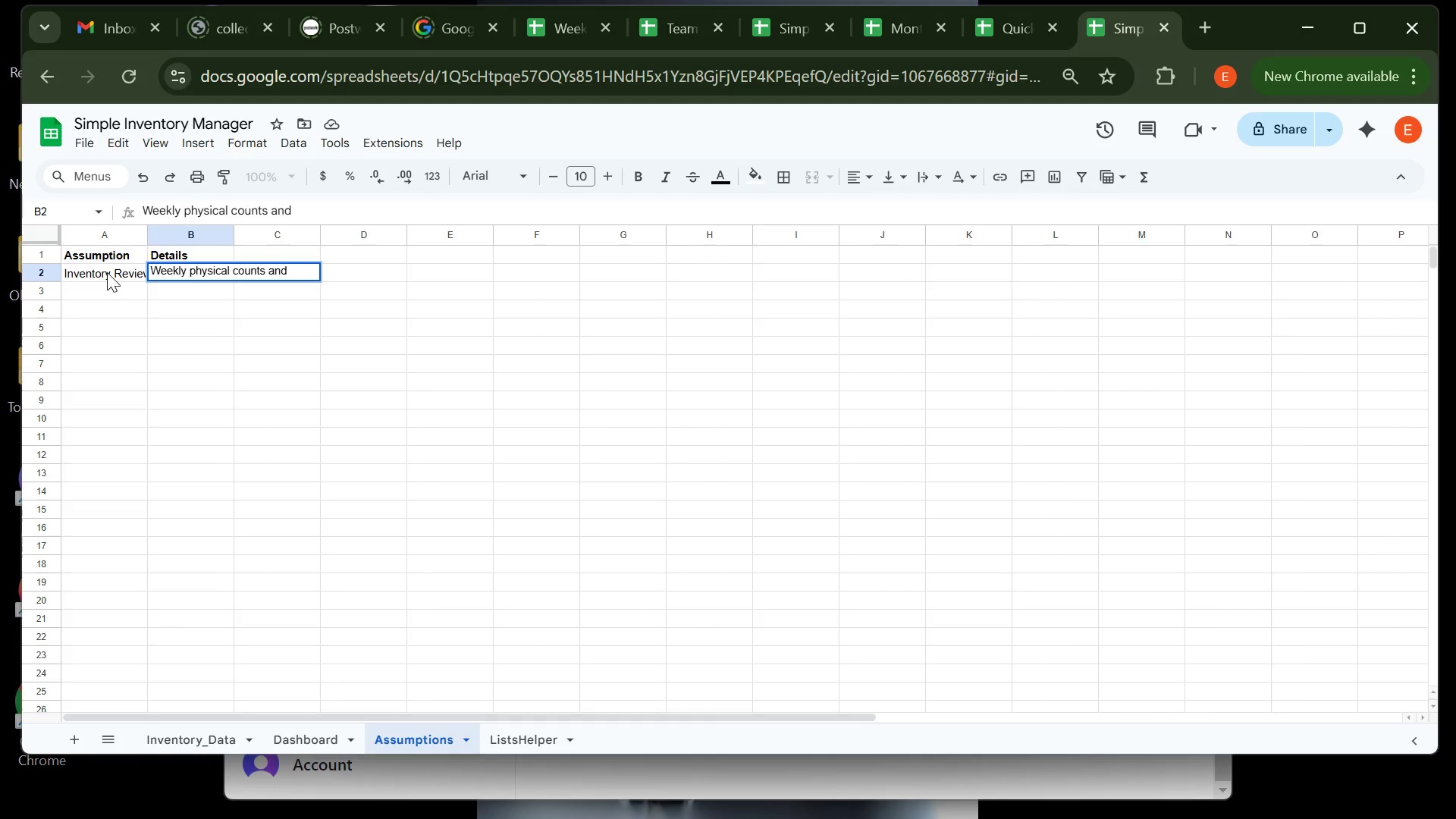 
type(daily point od )
key(Backspace)
key(Backspace)
type(f sale updates )
 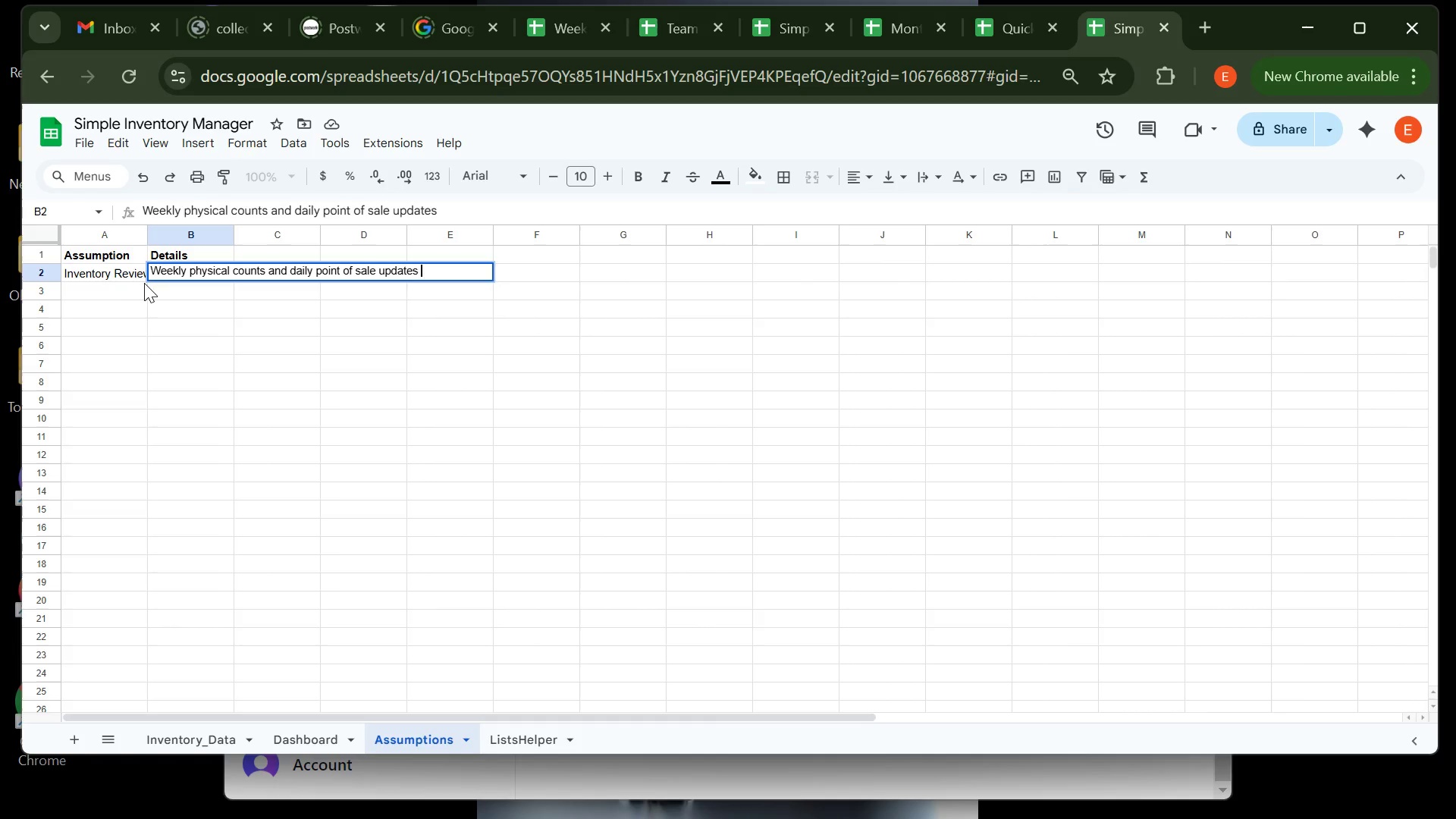 
left_click([154, 287])
 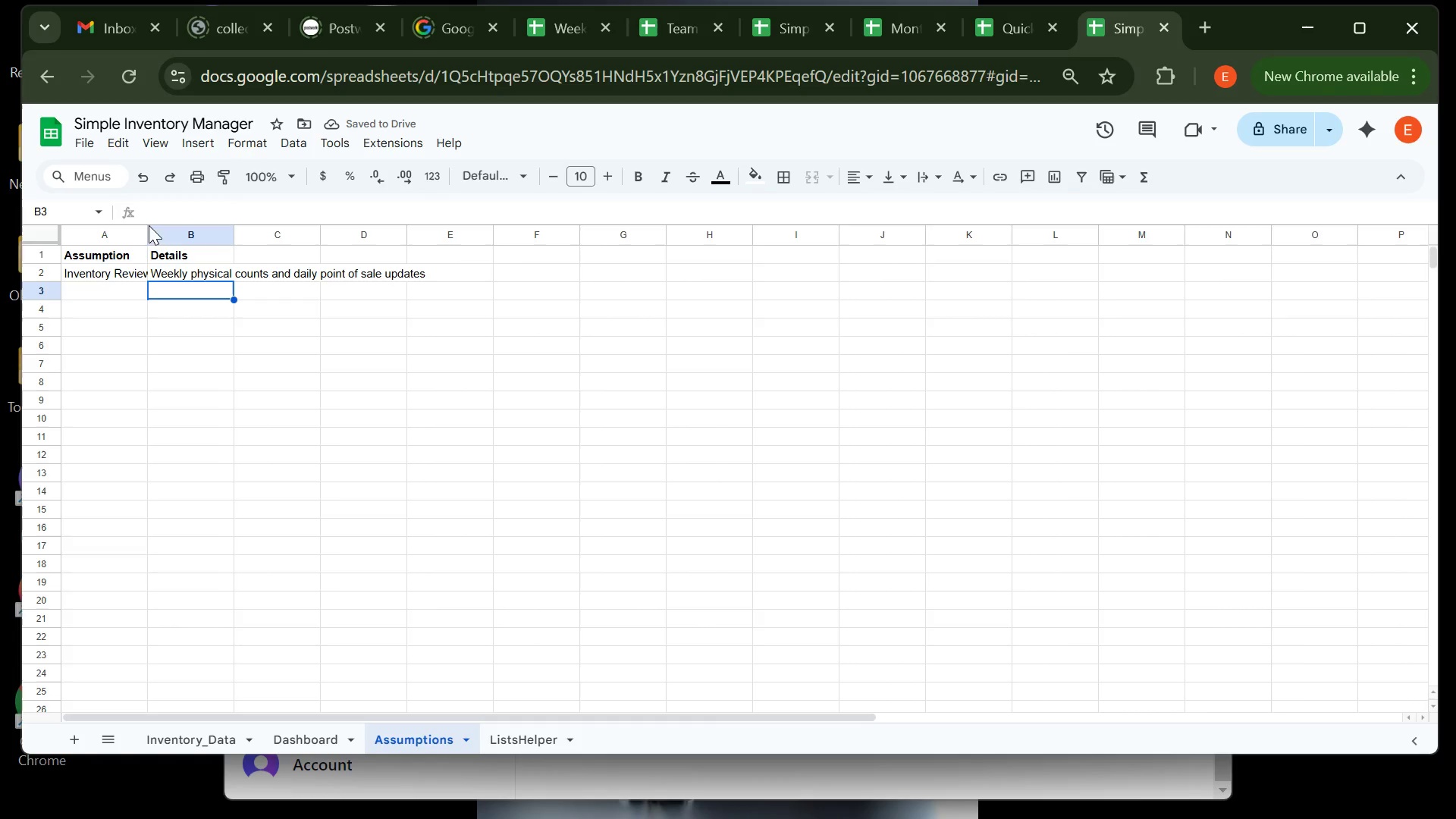 
double_click([149, 229])
 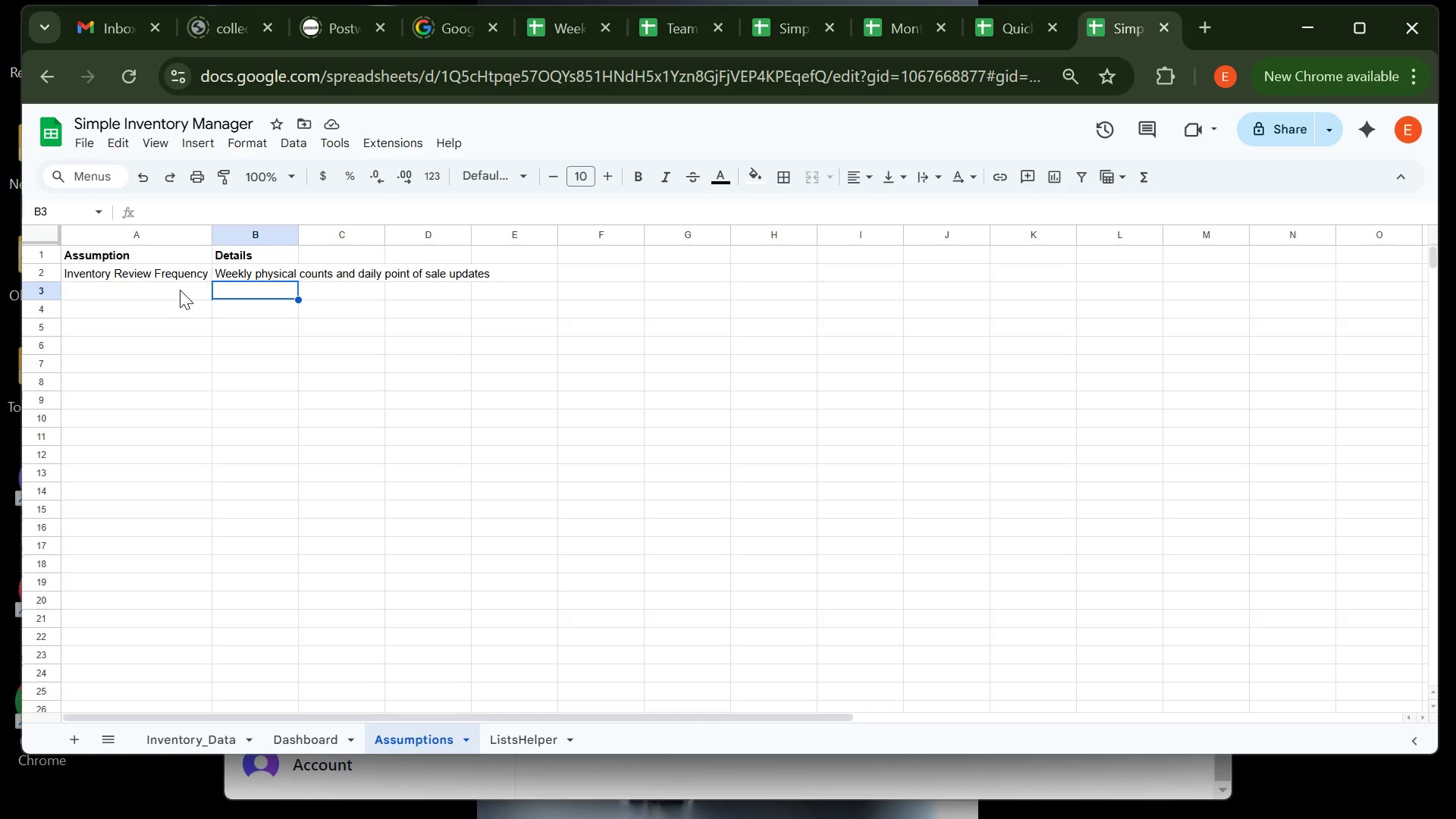 
wait(113.68)
 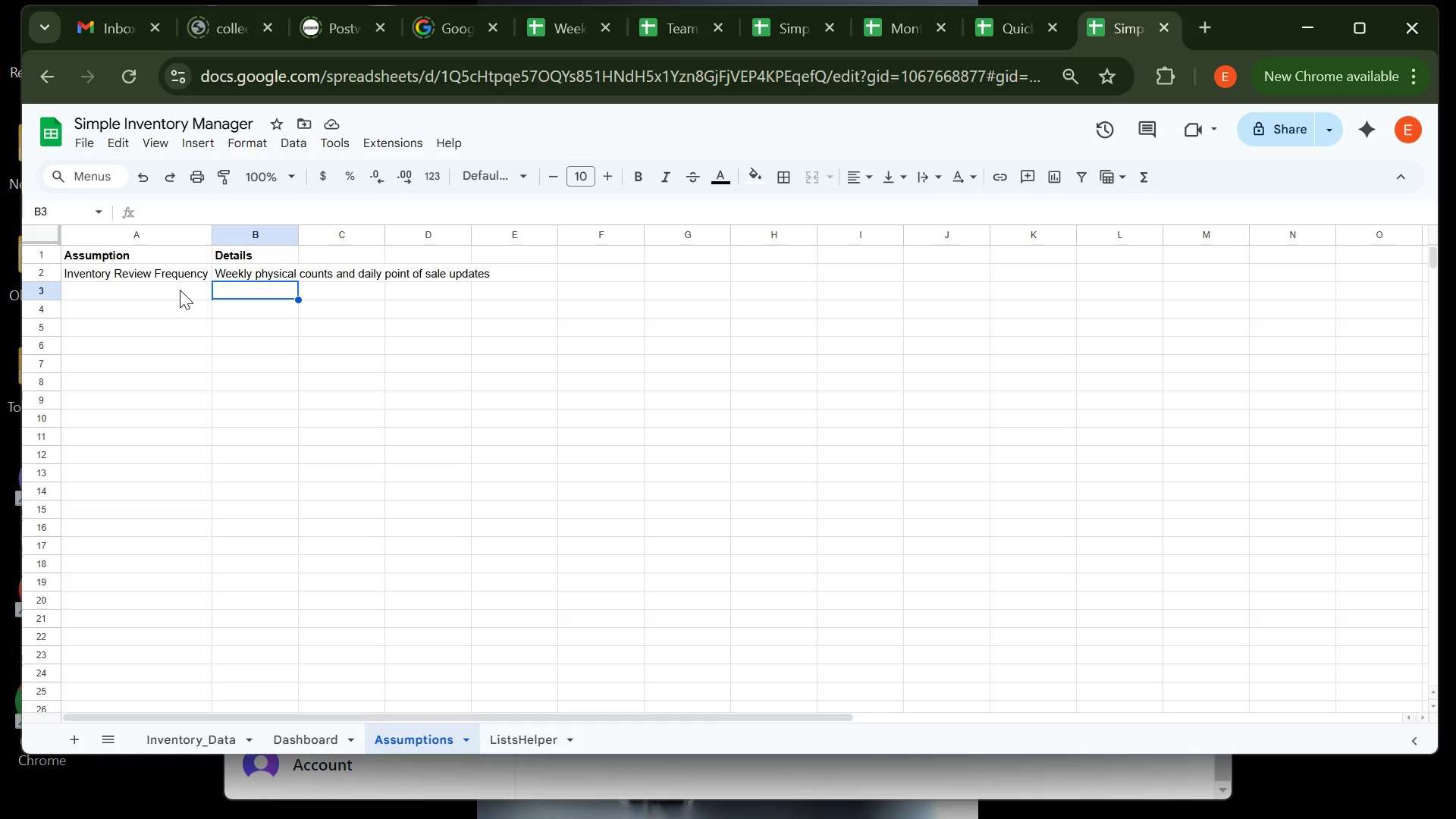 
left_click([191, 755])
 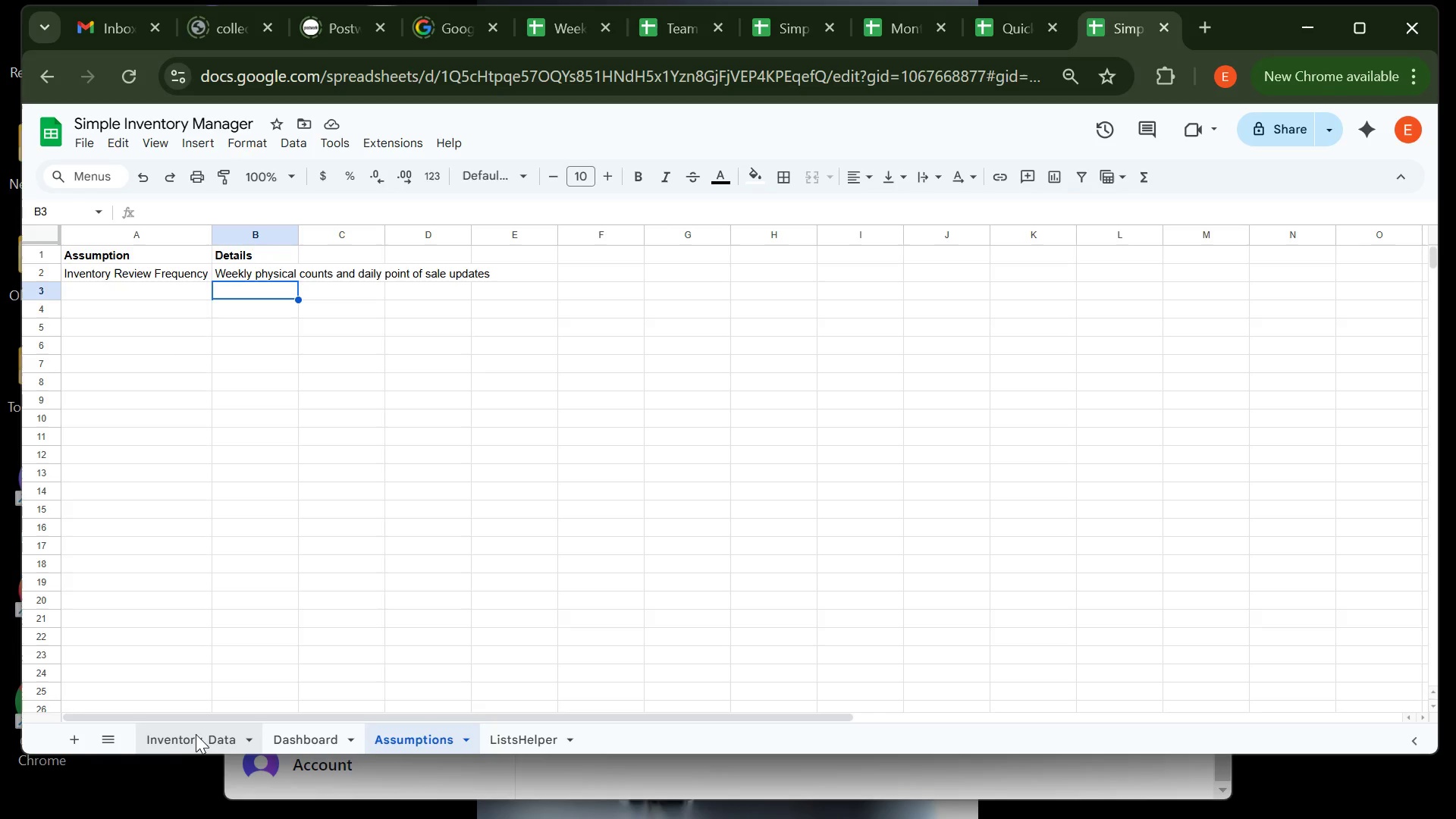 
left_click([196, 734])
 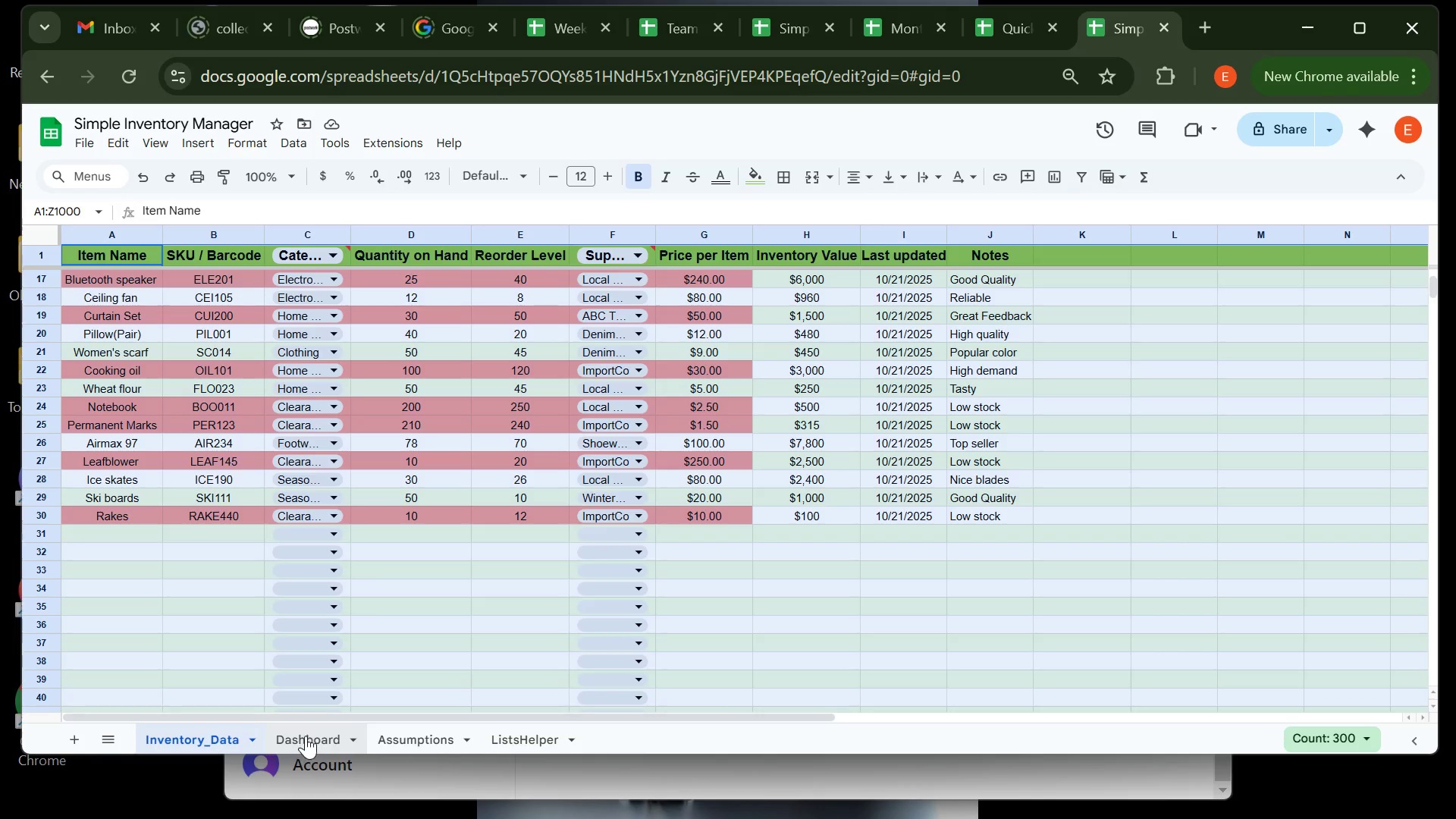 
left_click([306, 736])
 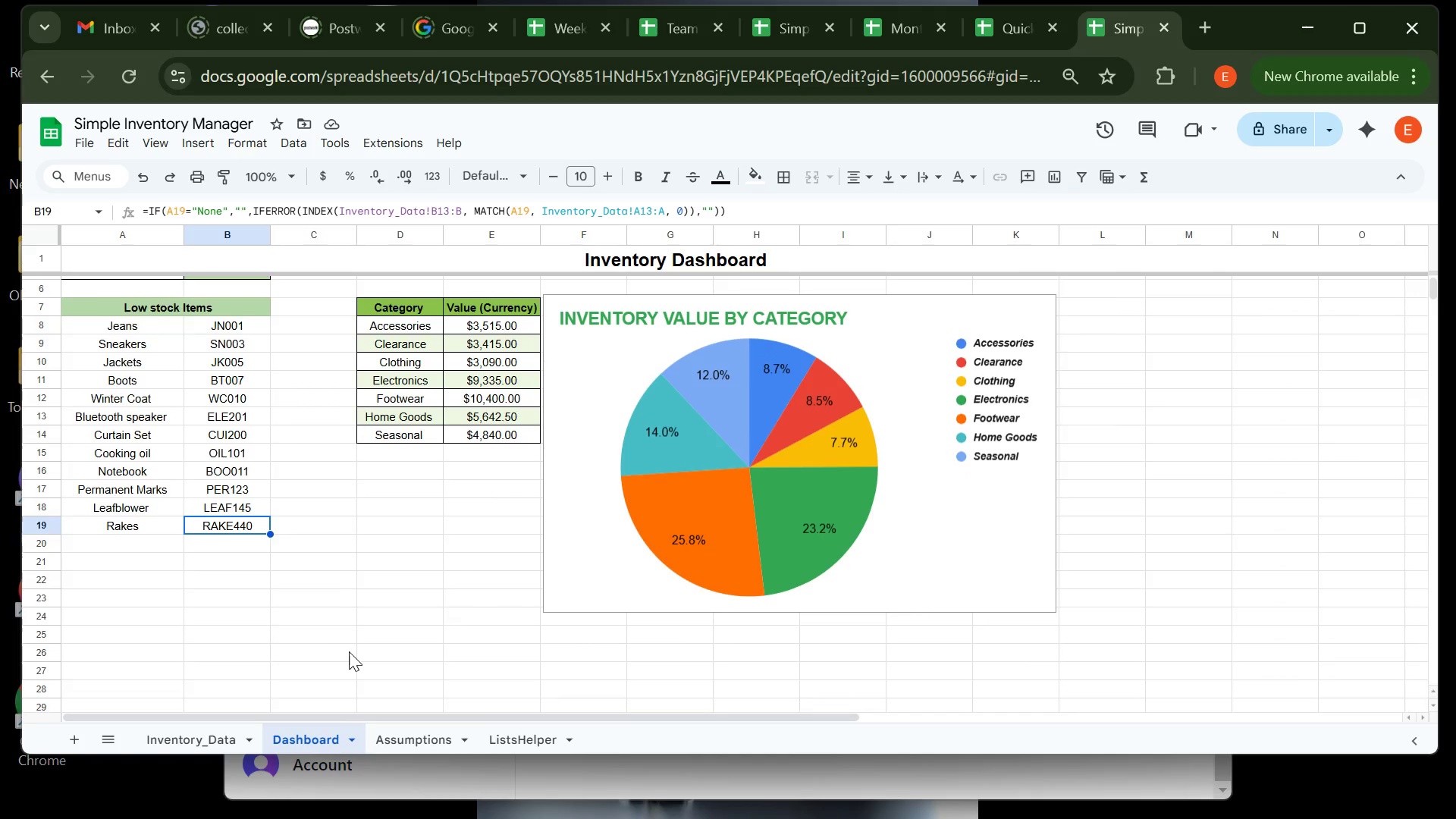 
left_click([223, 655])
 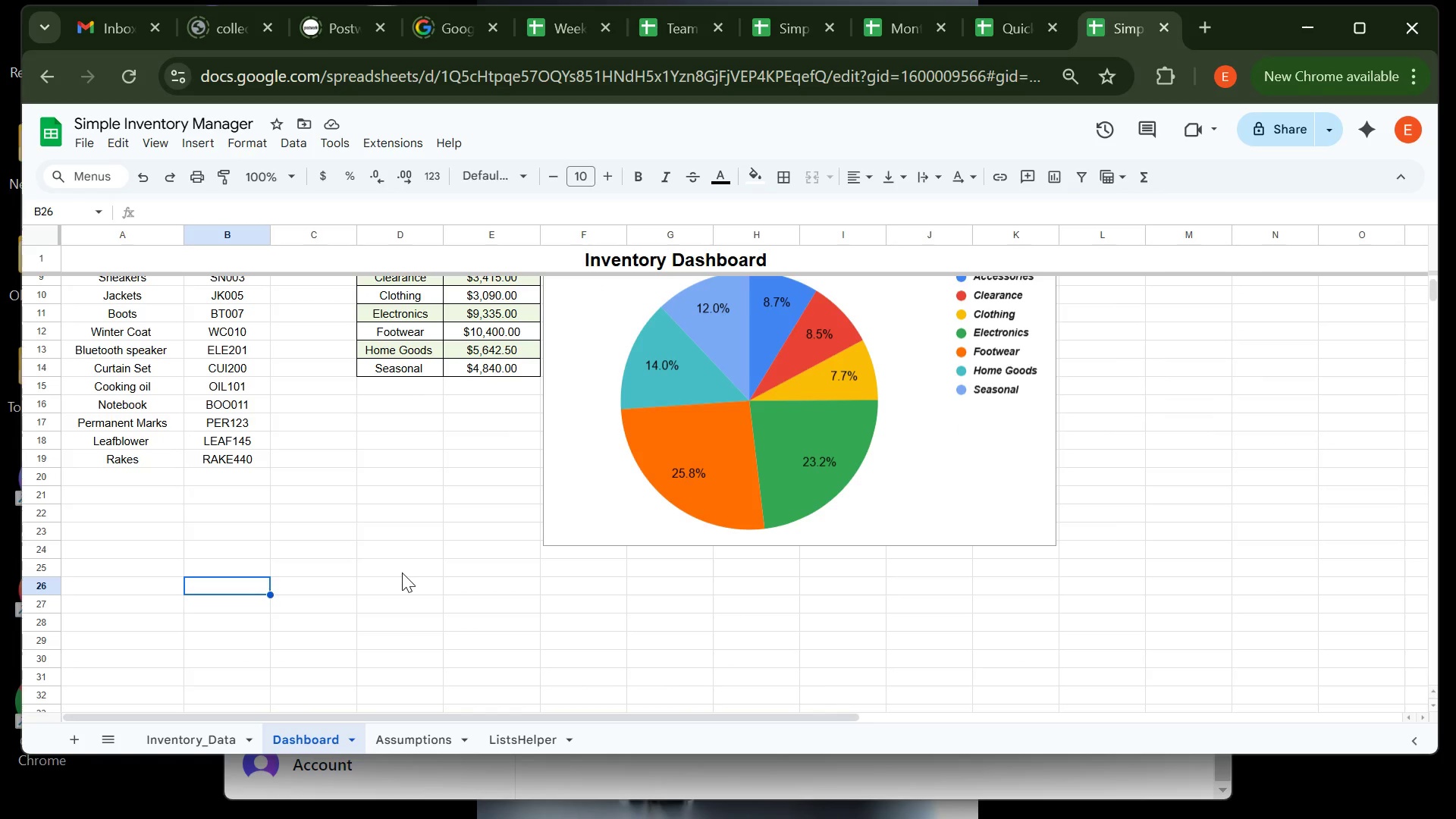 
wait(39.05)
 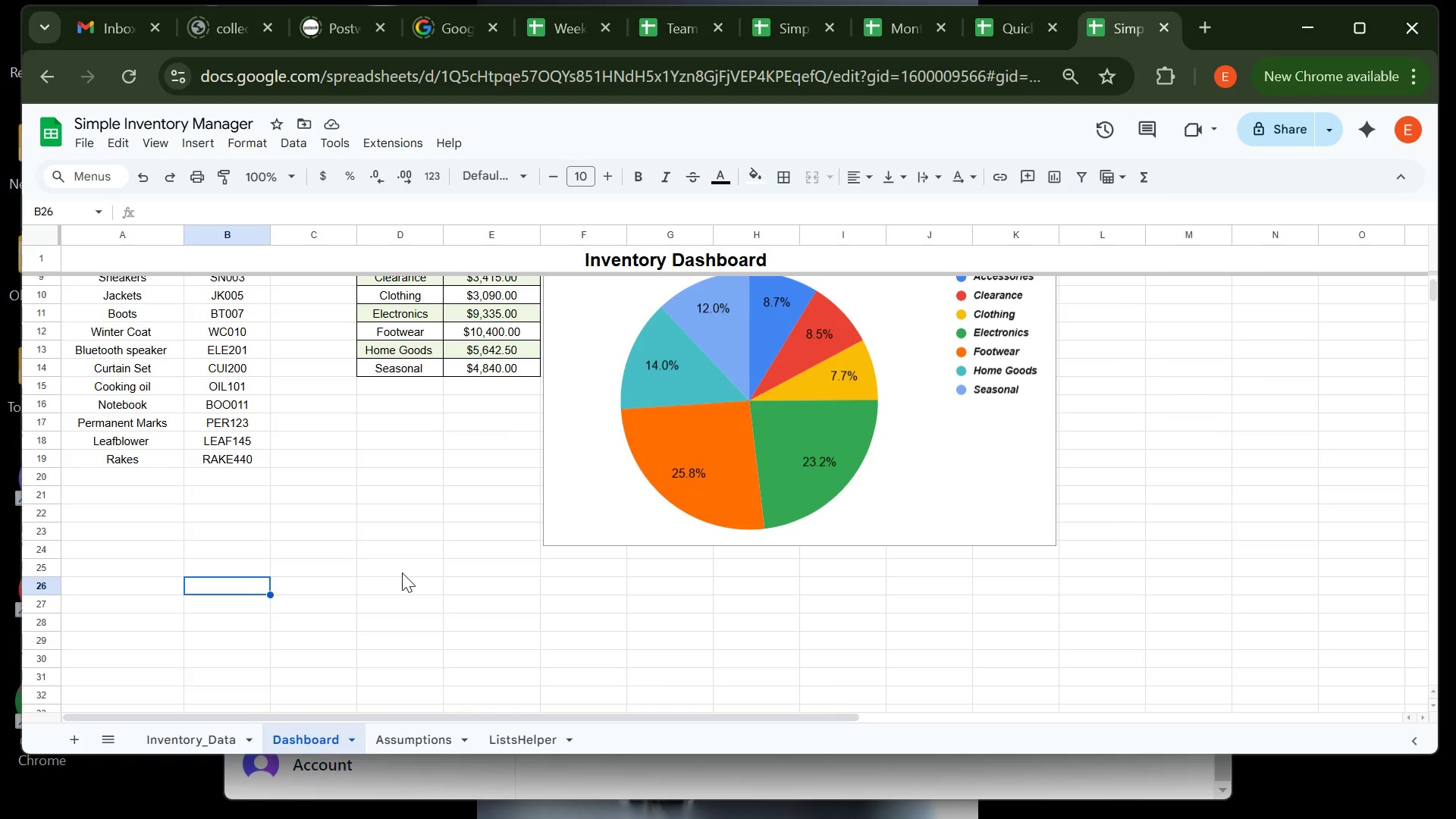 
left_click([102, 573])
 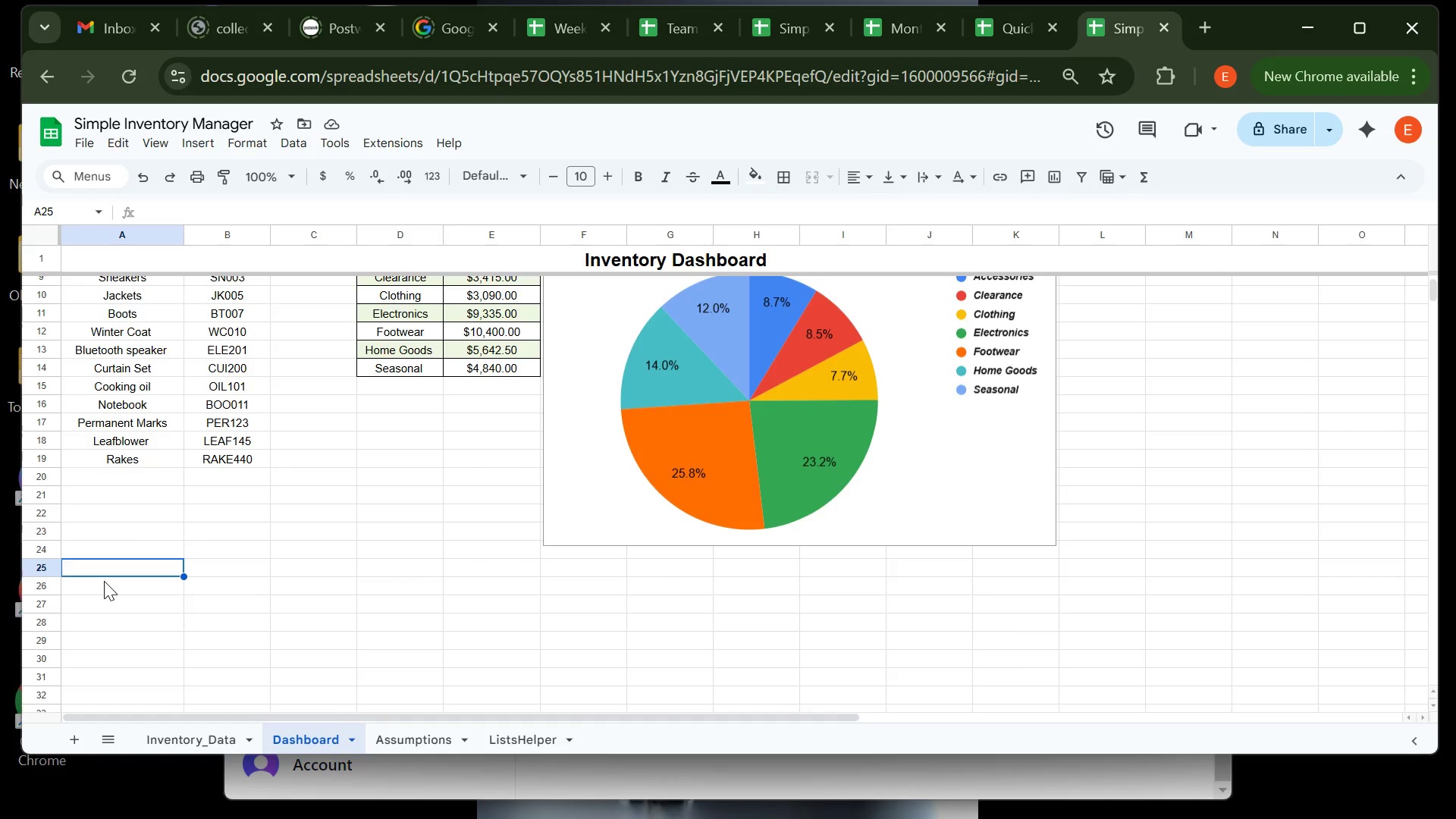 
left_click([104, 581])
 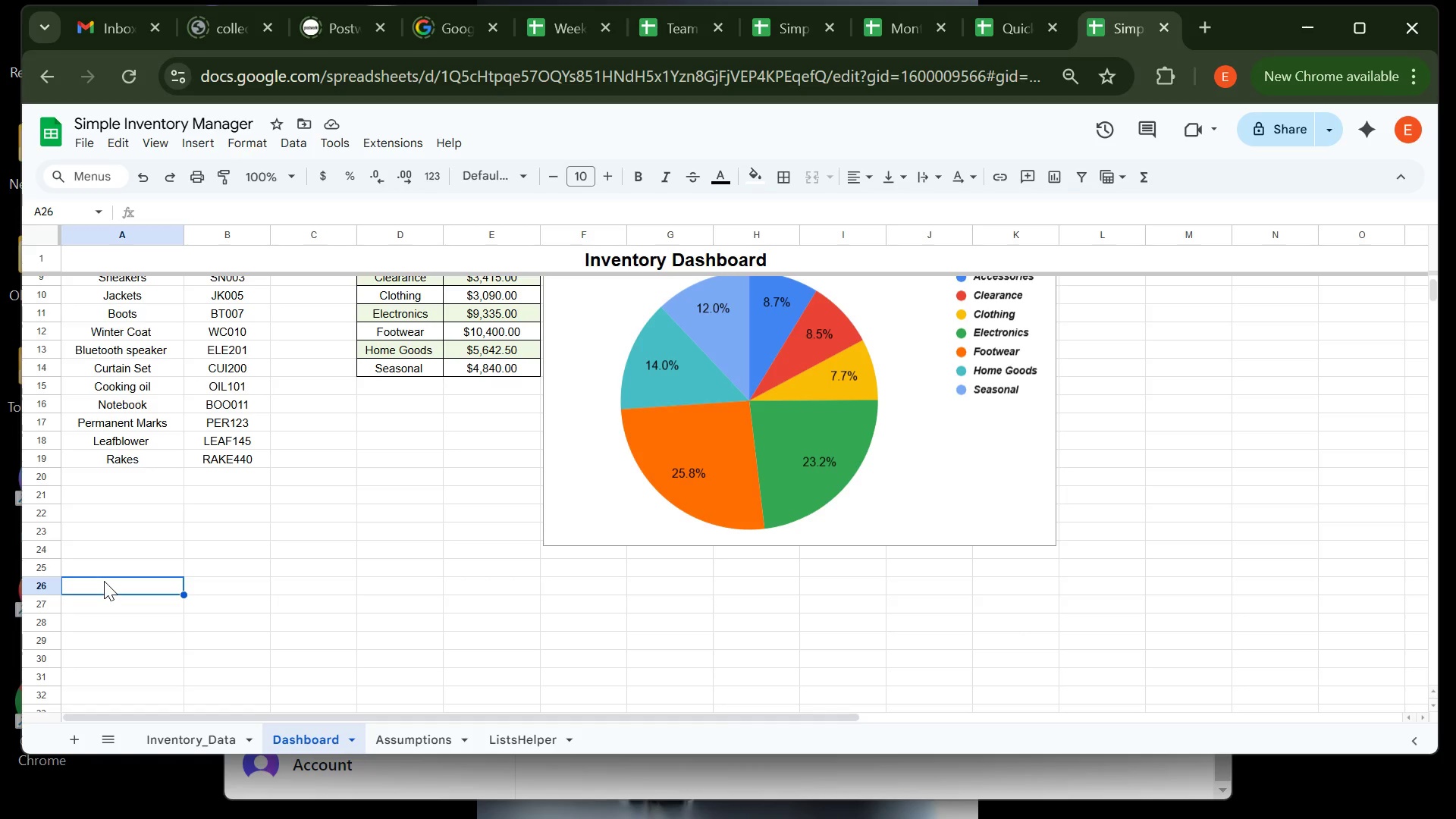 
wait(29.26)
 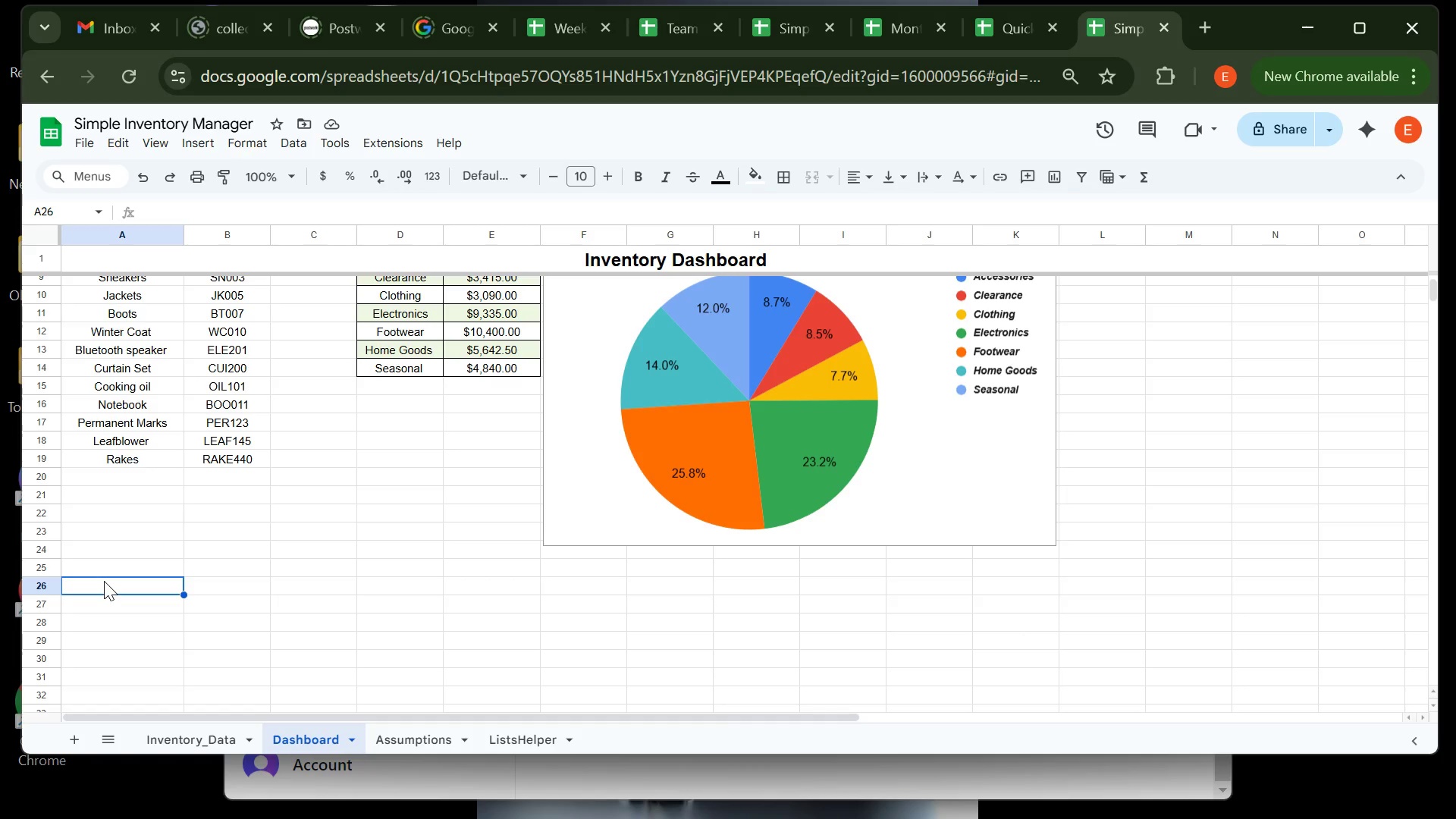 
left_click([152, 748])
 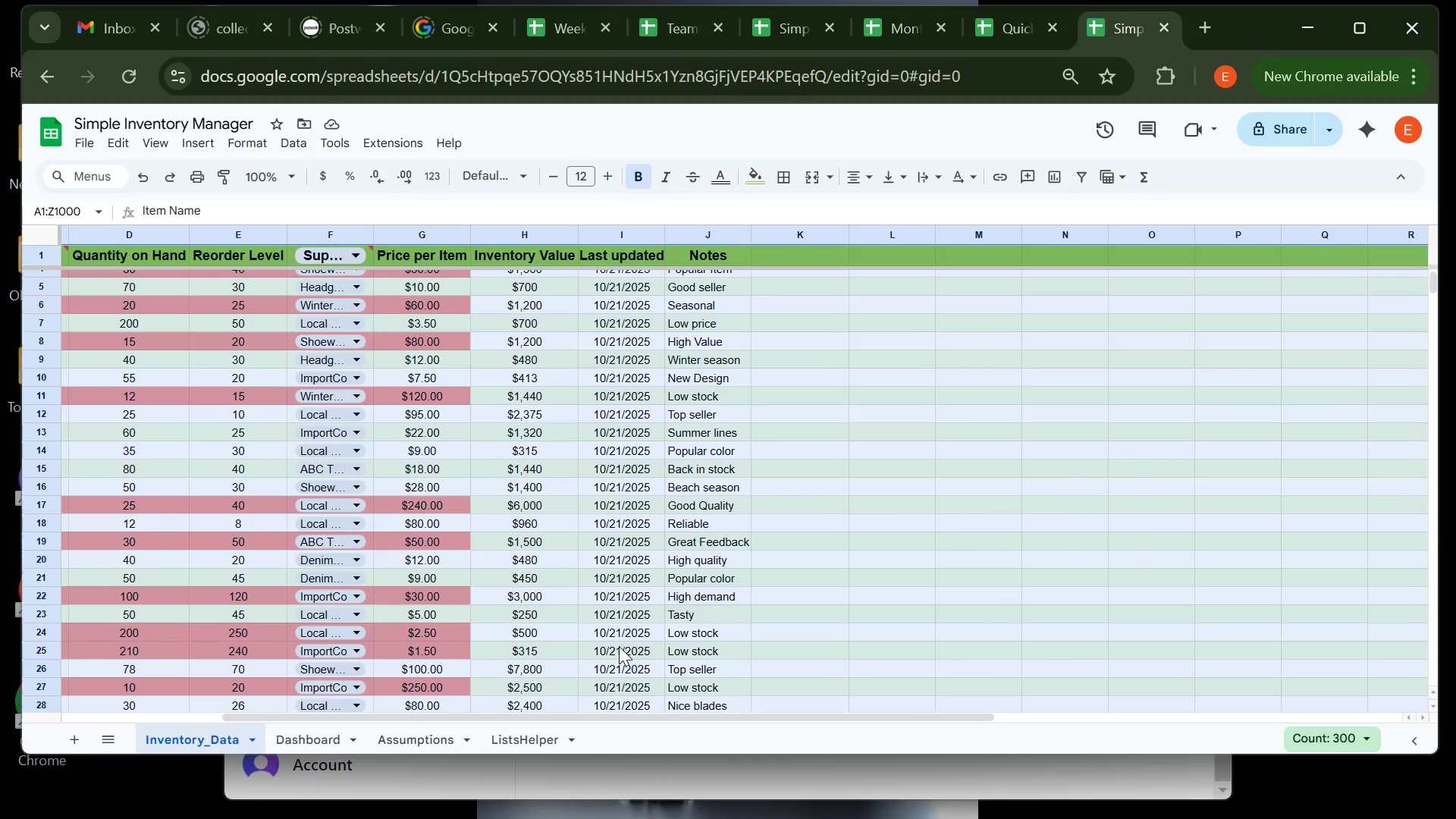 
wait(76.76)
 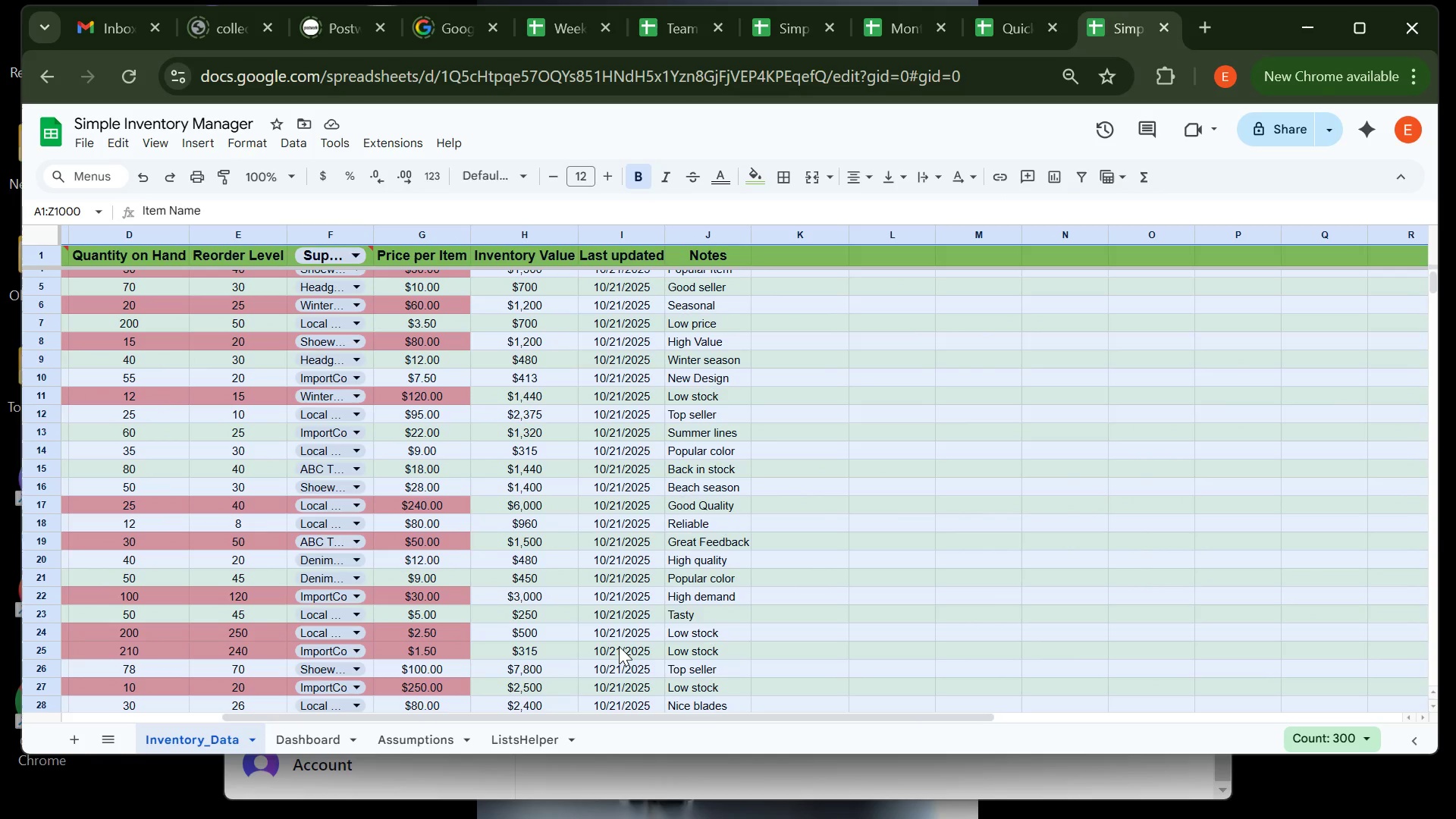 
left_click([919, 553])
 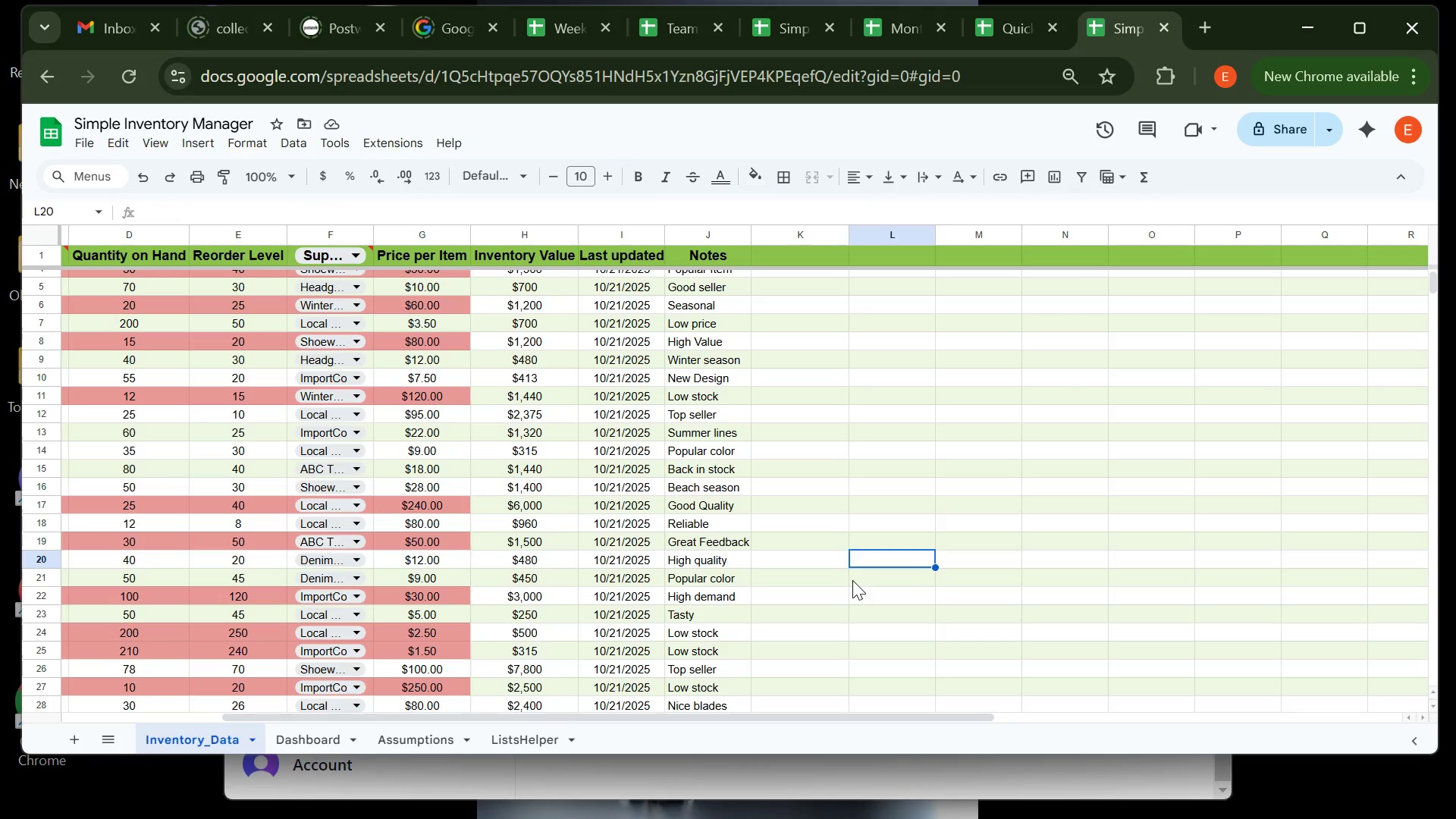 
left_click([852, 580])
 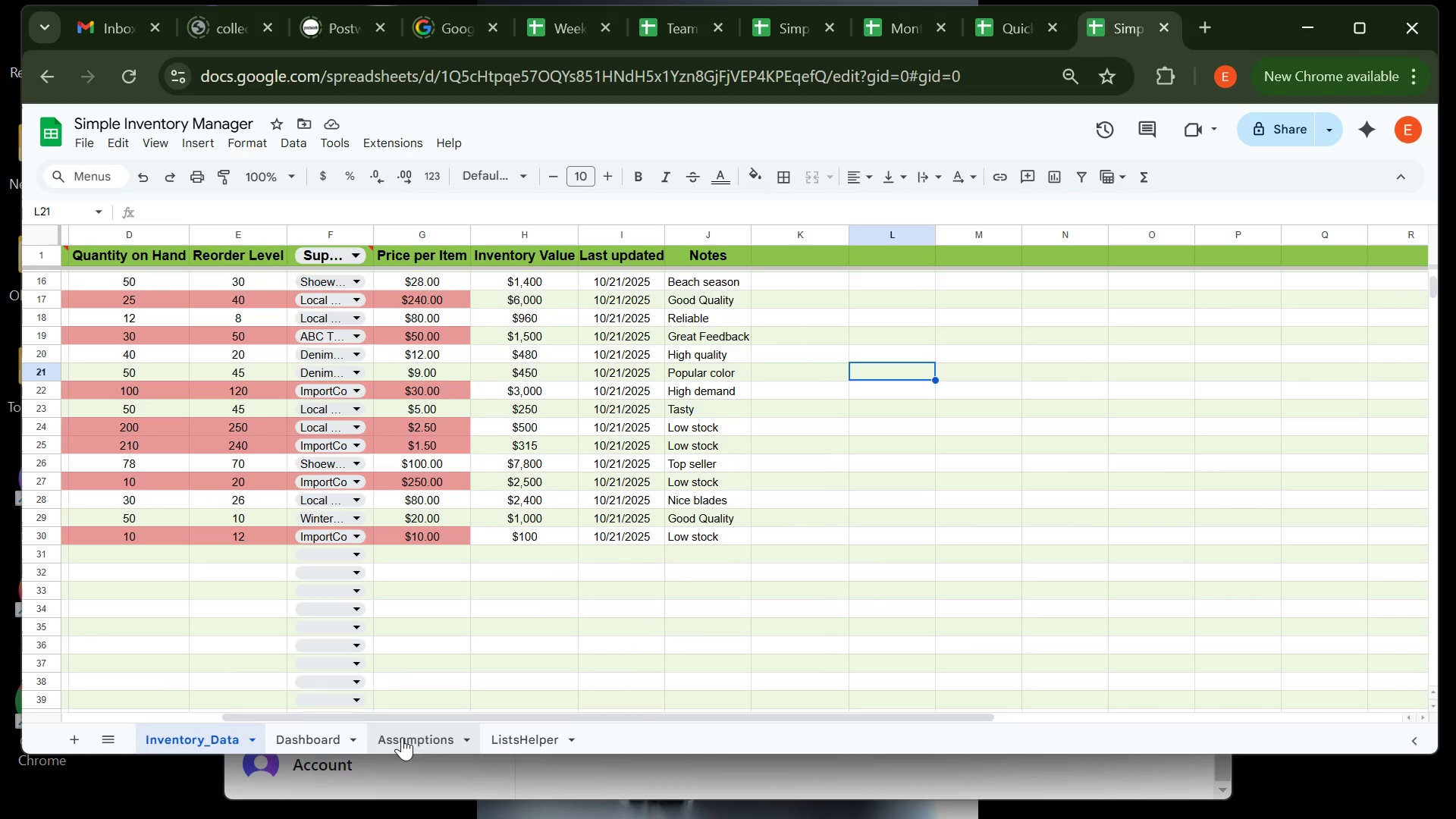 
left_click([332, 736])
 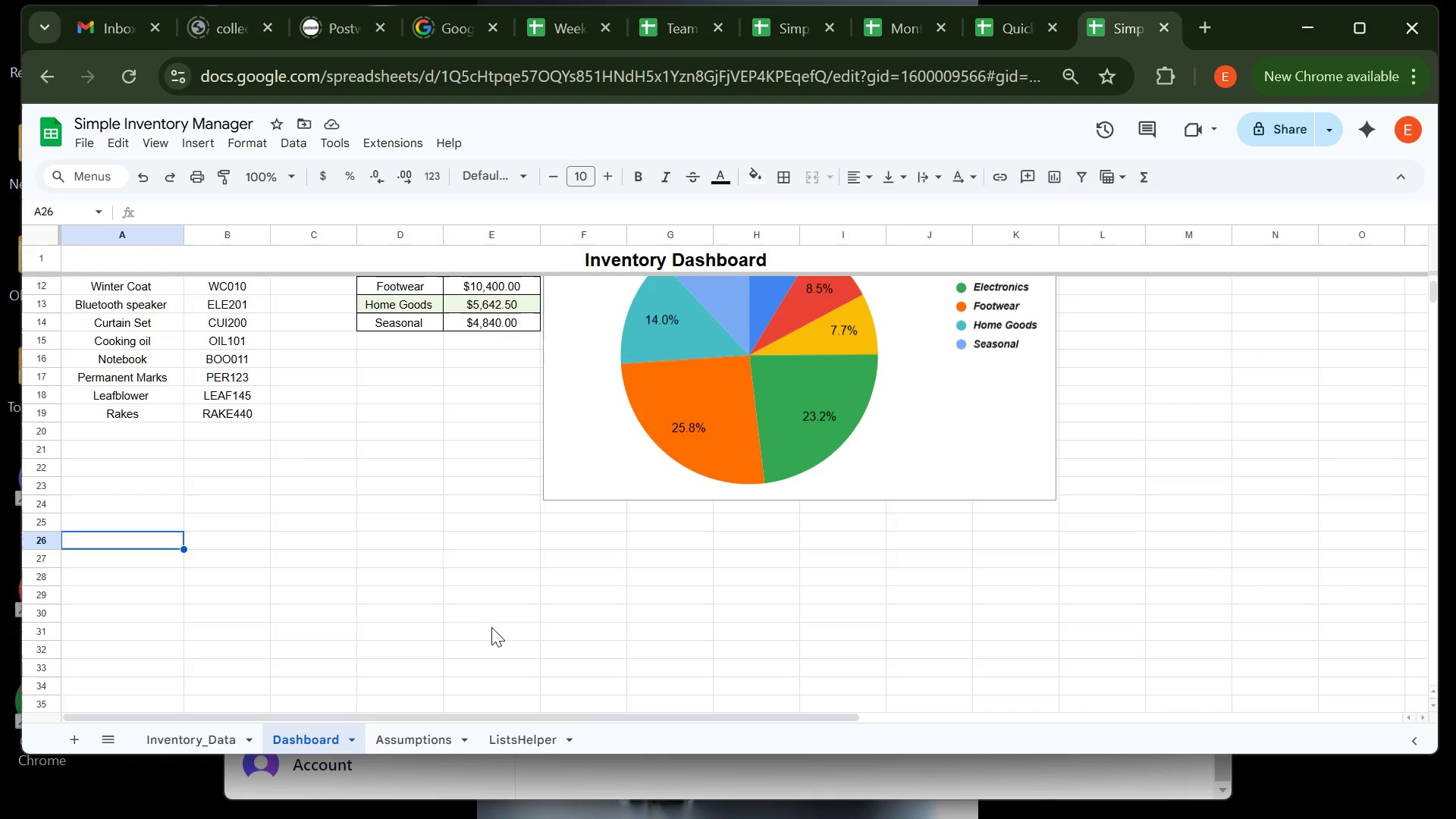 
wait(80.8)
 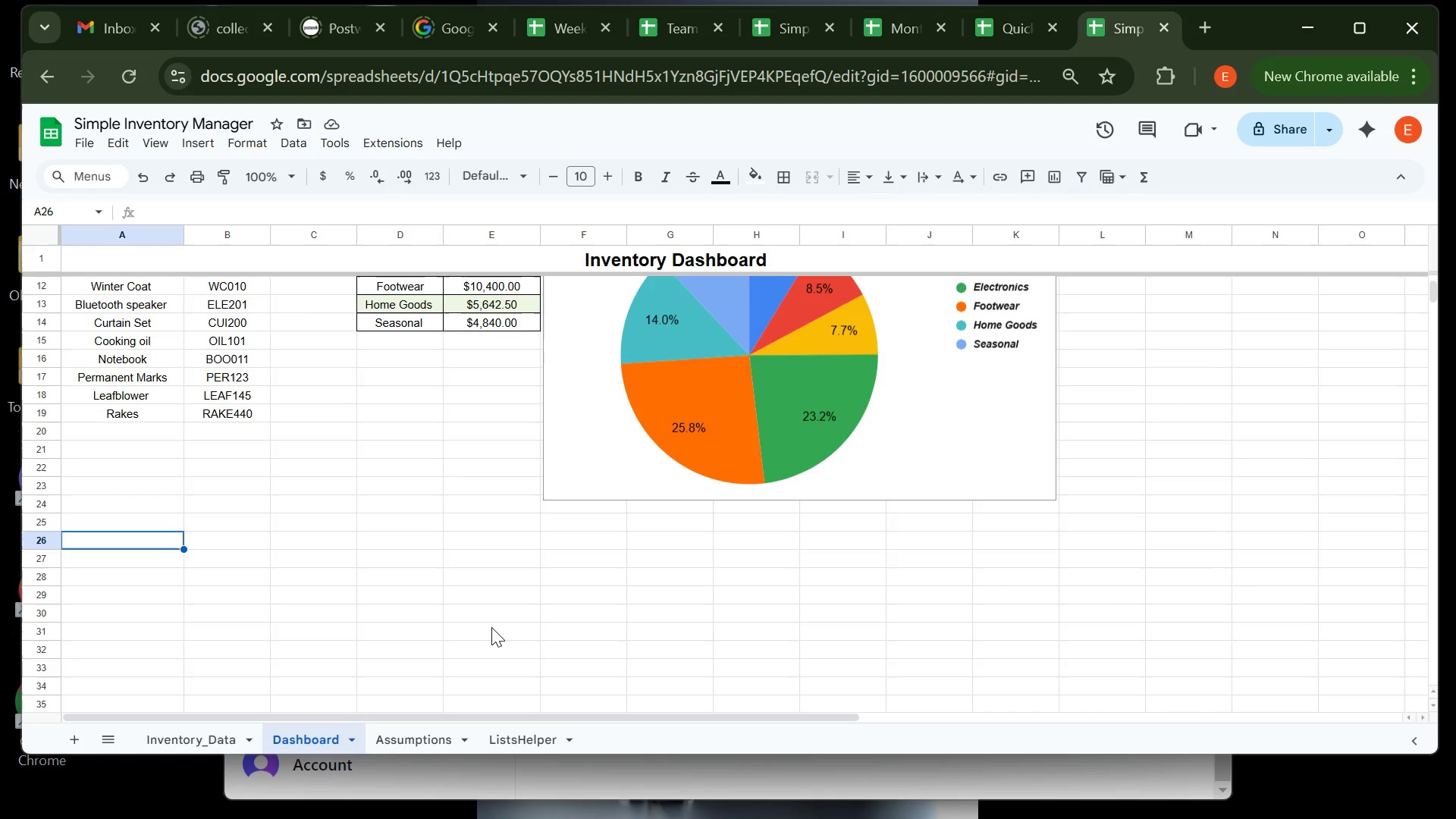 
left_click([80, 735])
 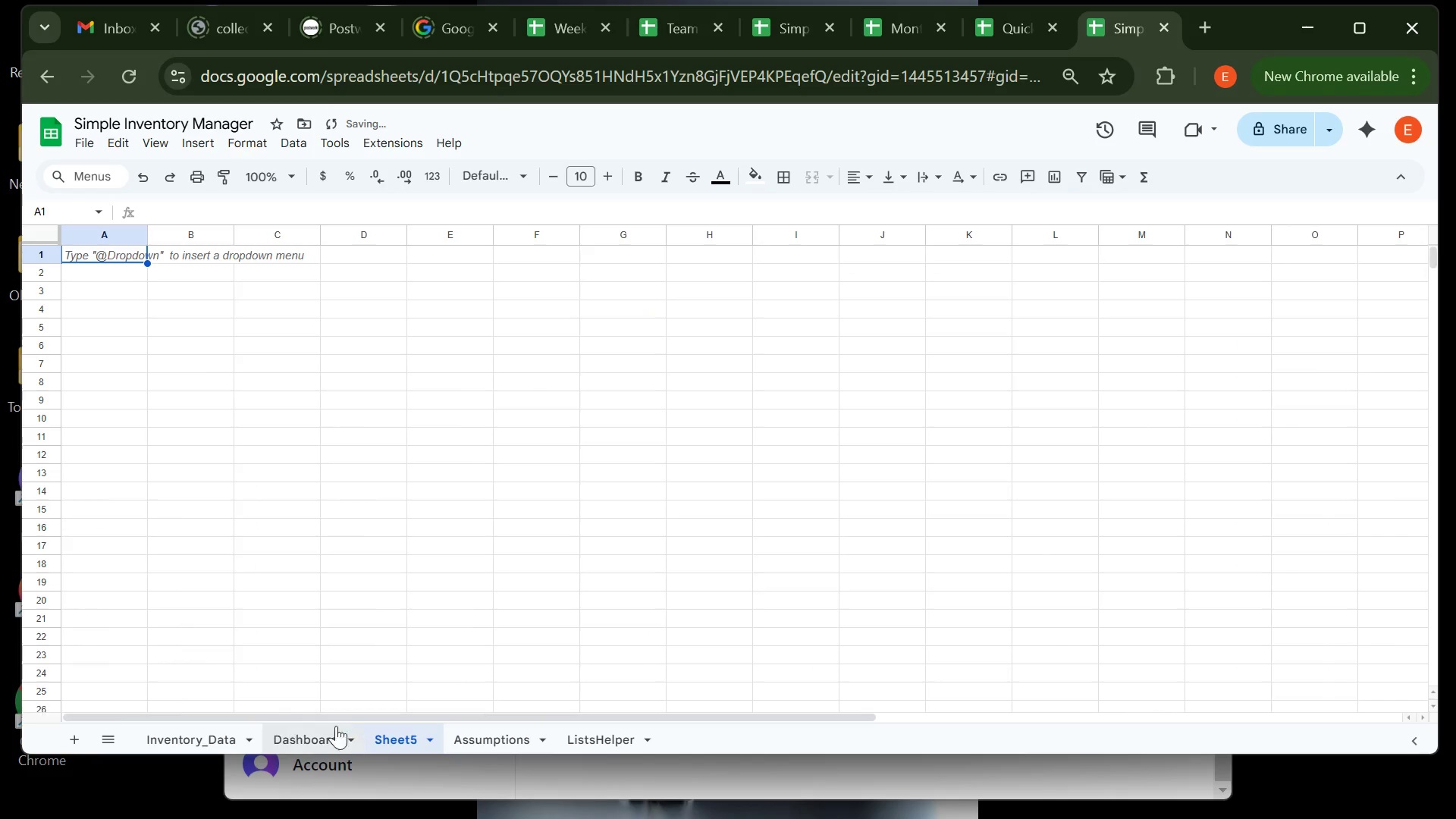 
right_click([396, 732])
 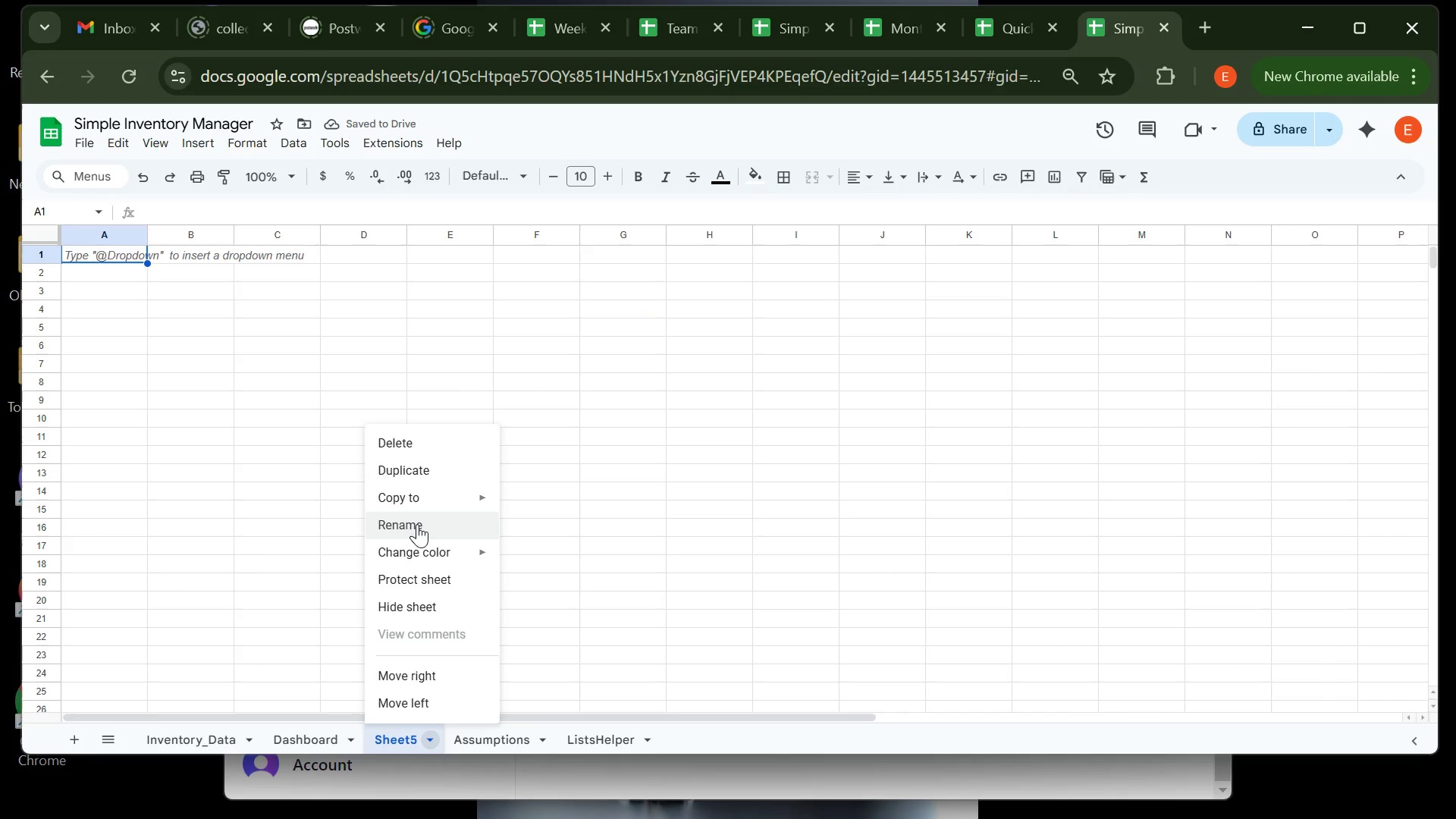 
left_click([417, 524])
 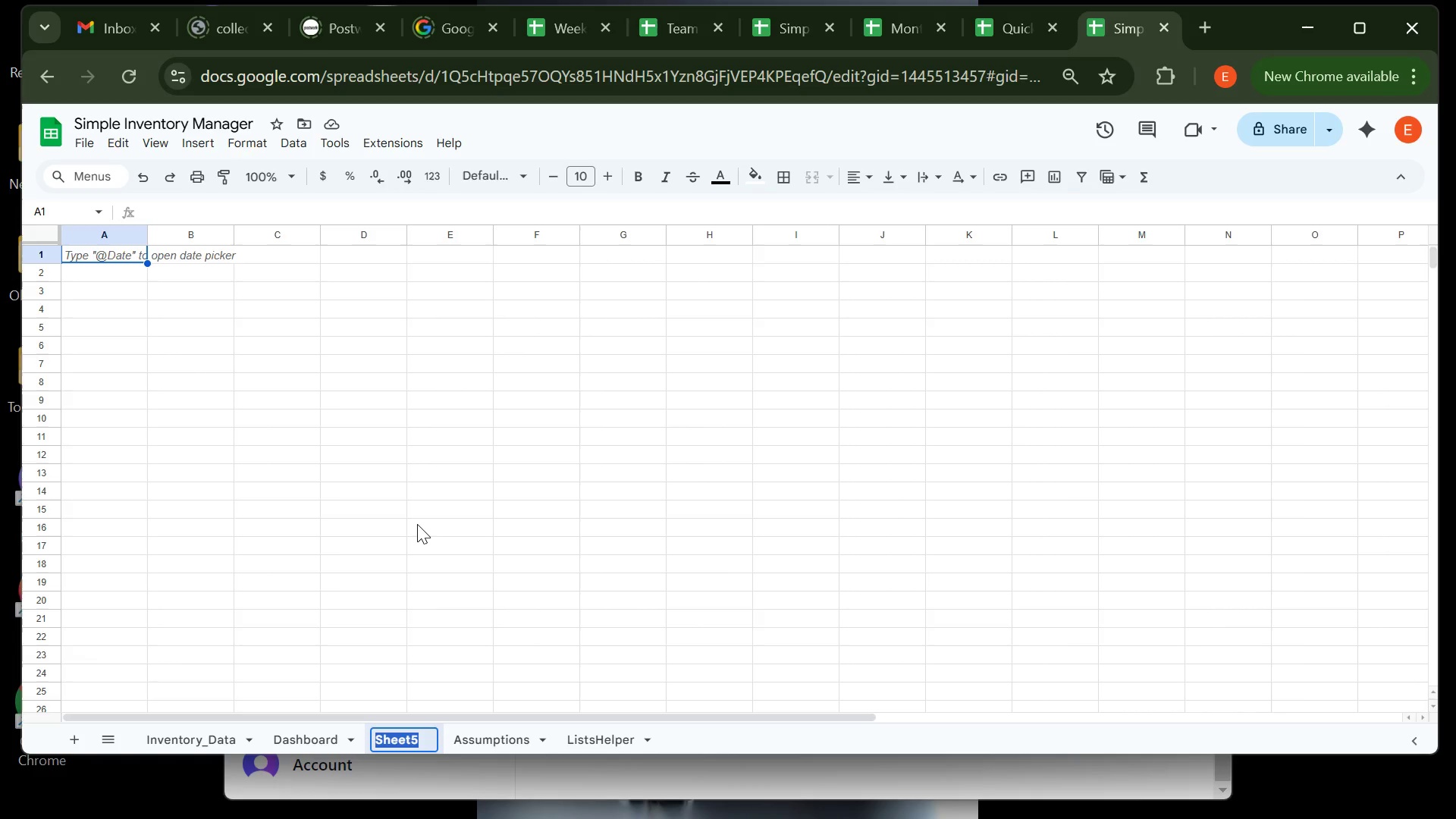 
wait(10.78)
 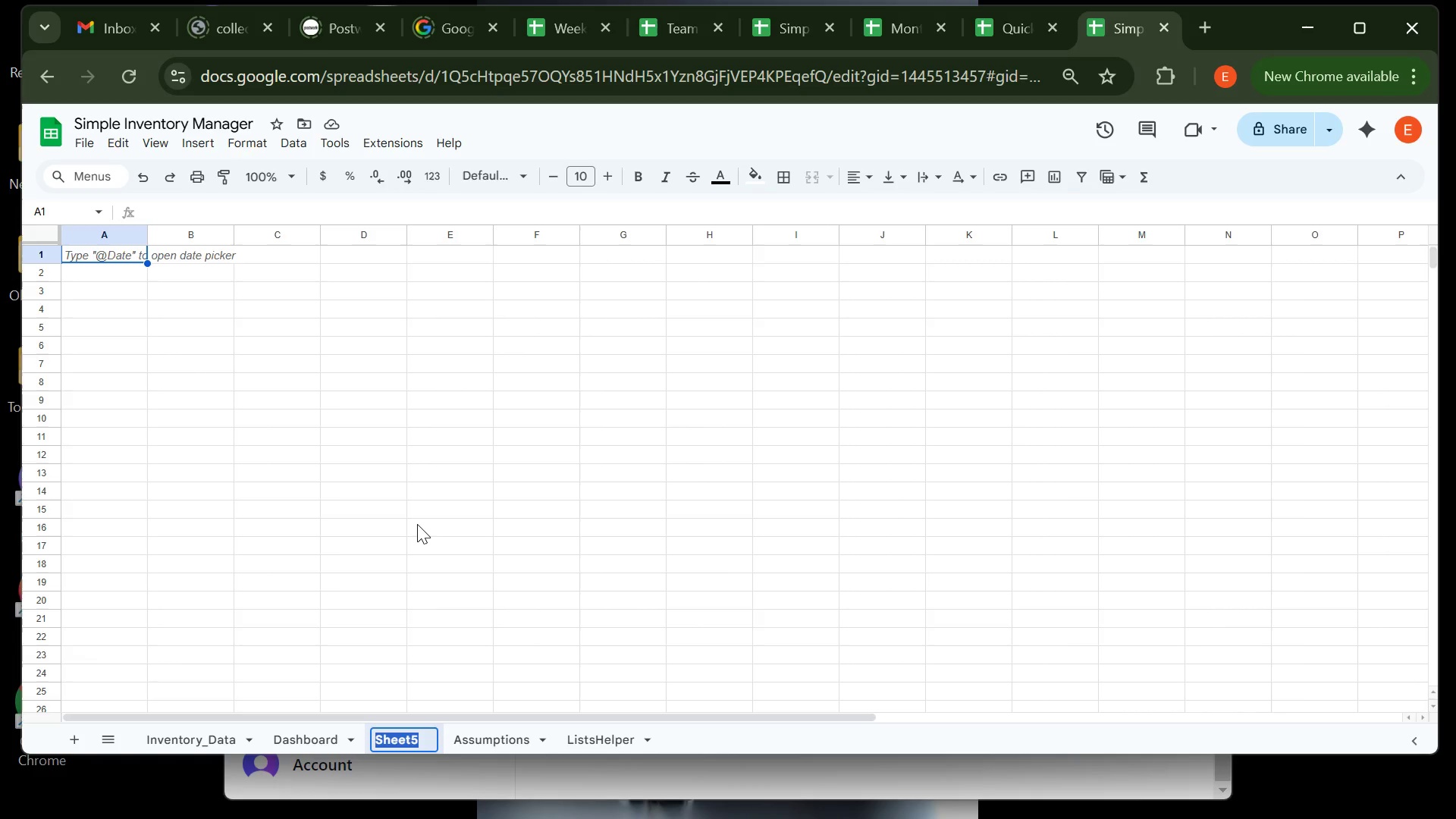 
type(Monthly)
 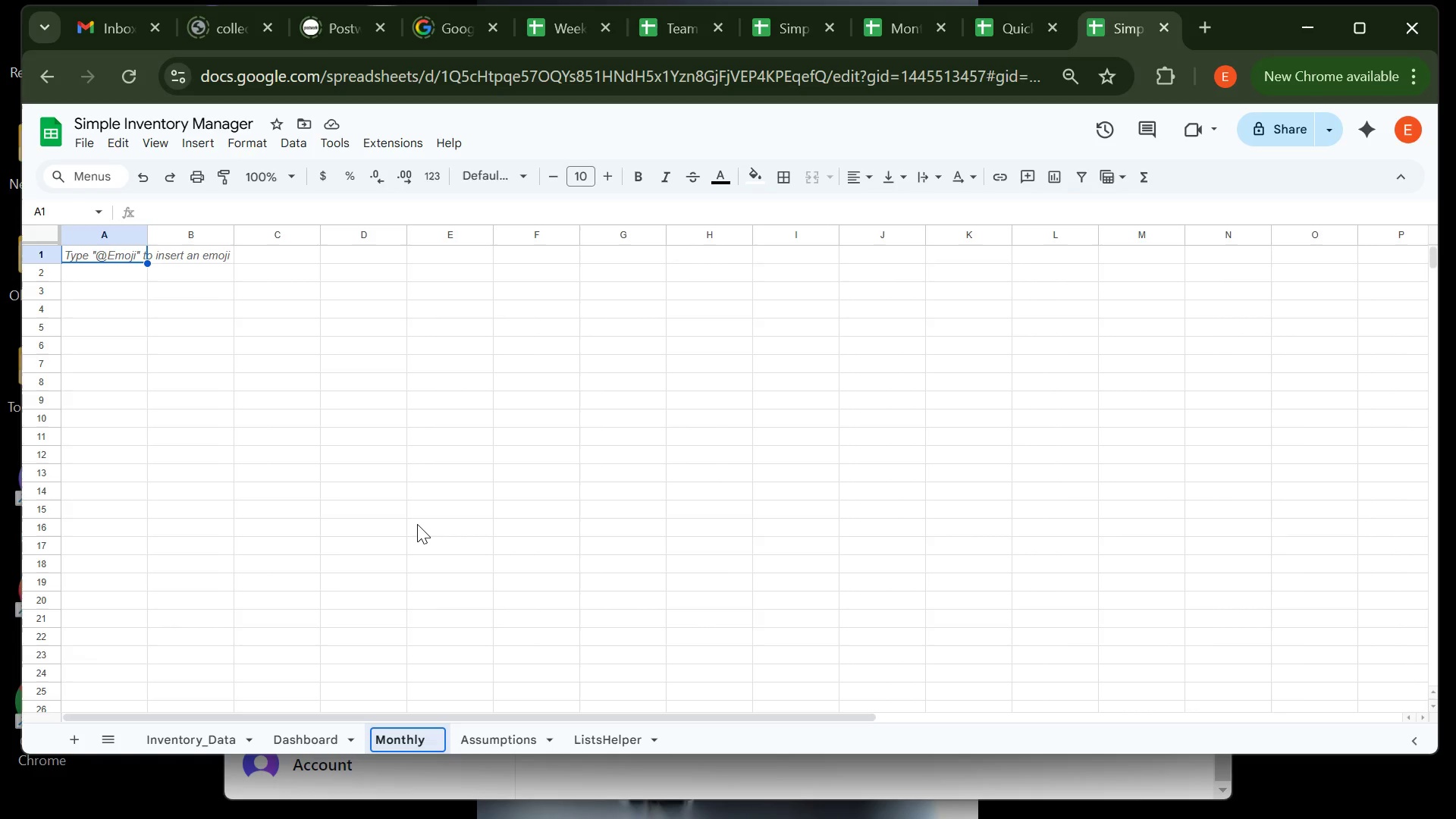 
key(Enter)
 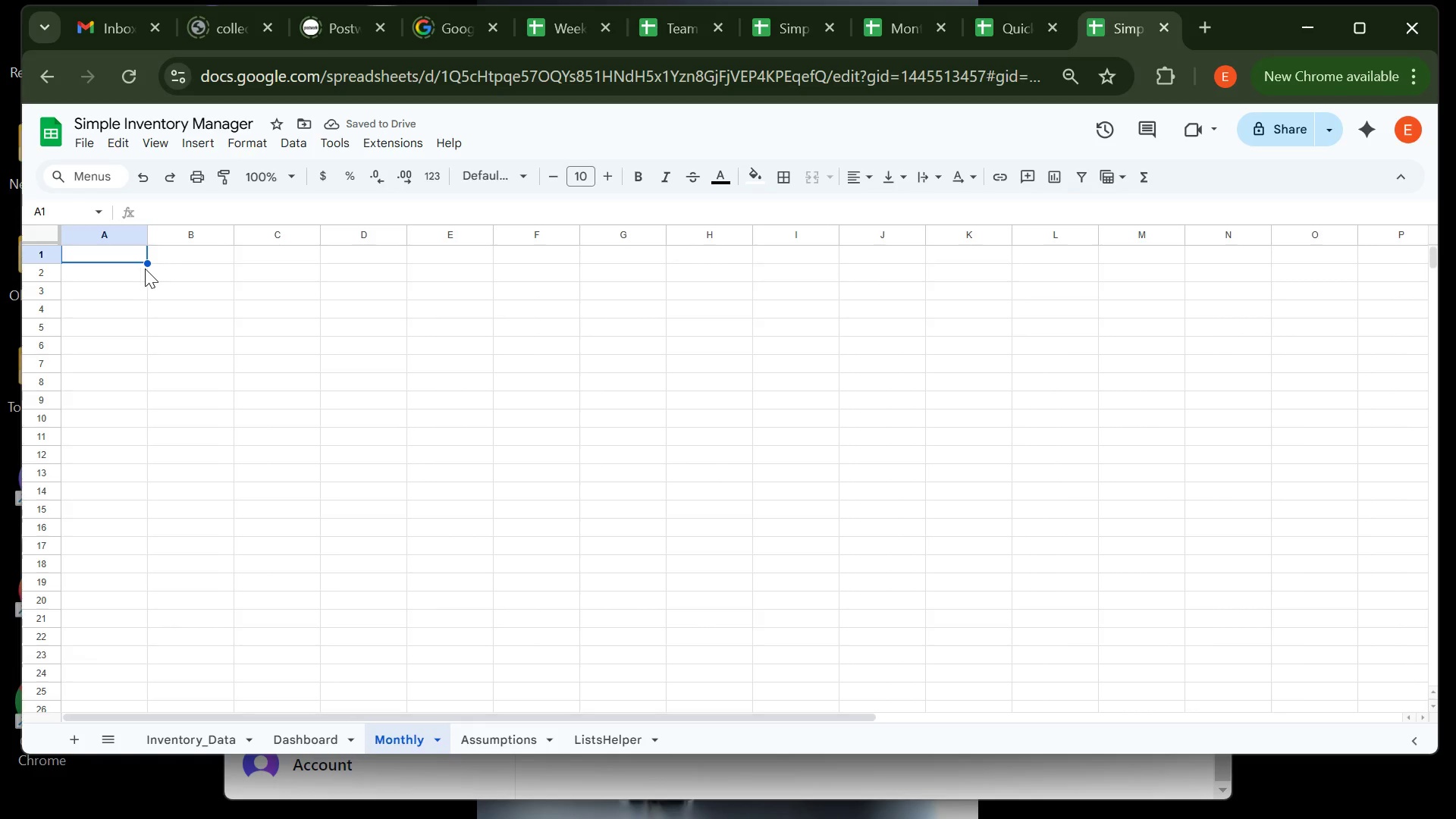 
type(Month)
 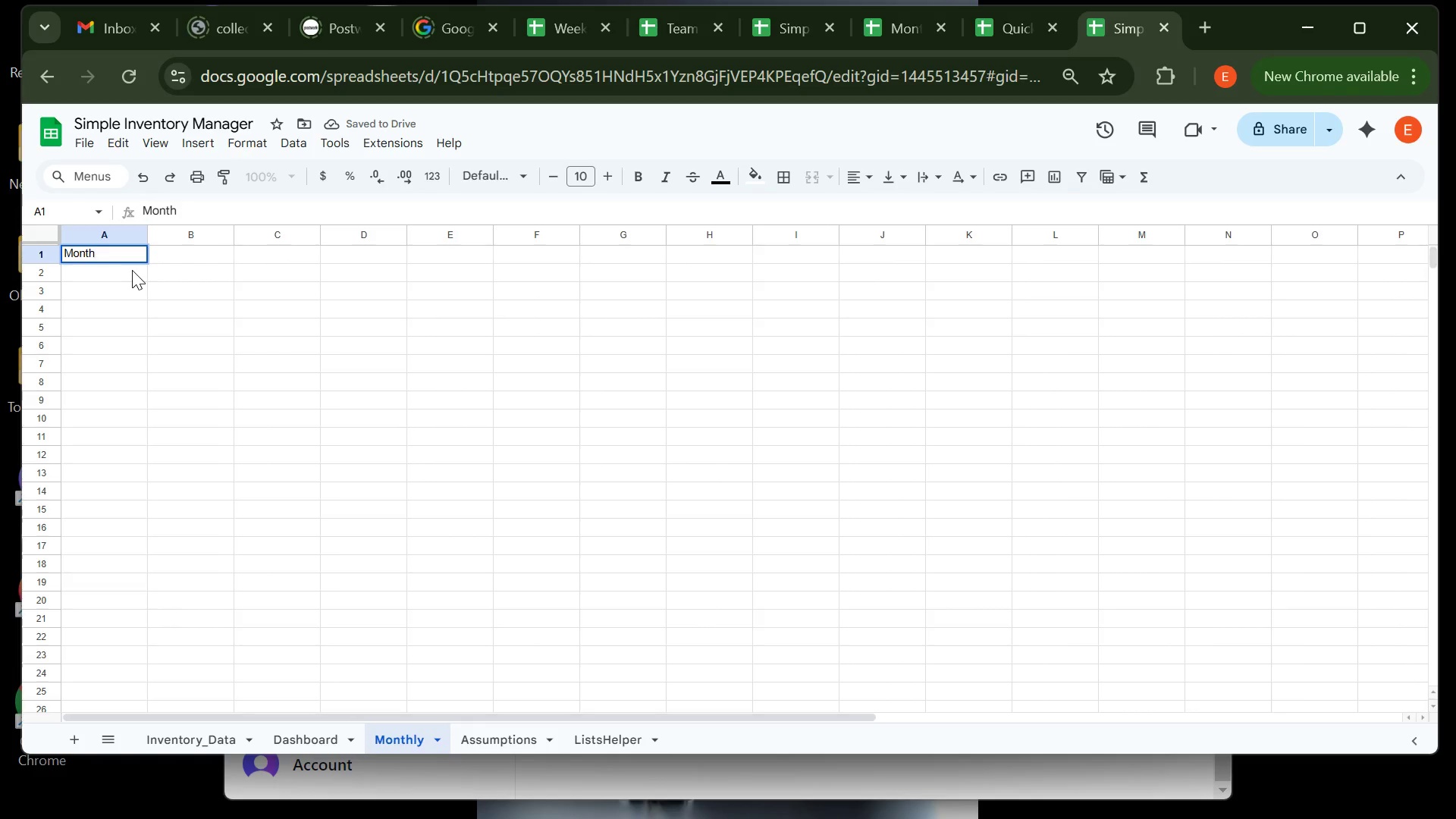 
key(Enter)
 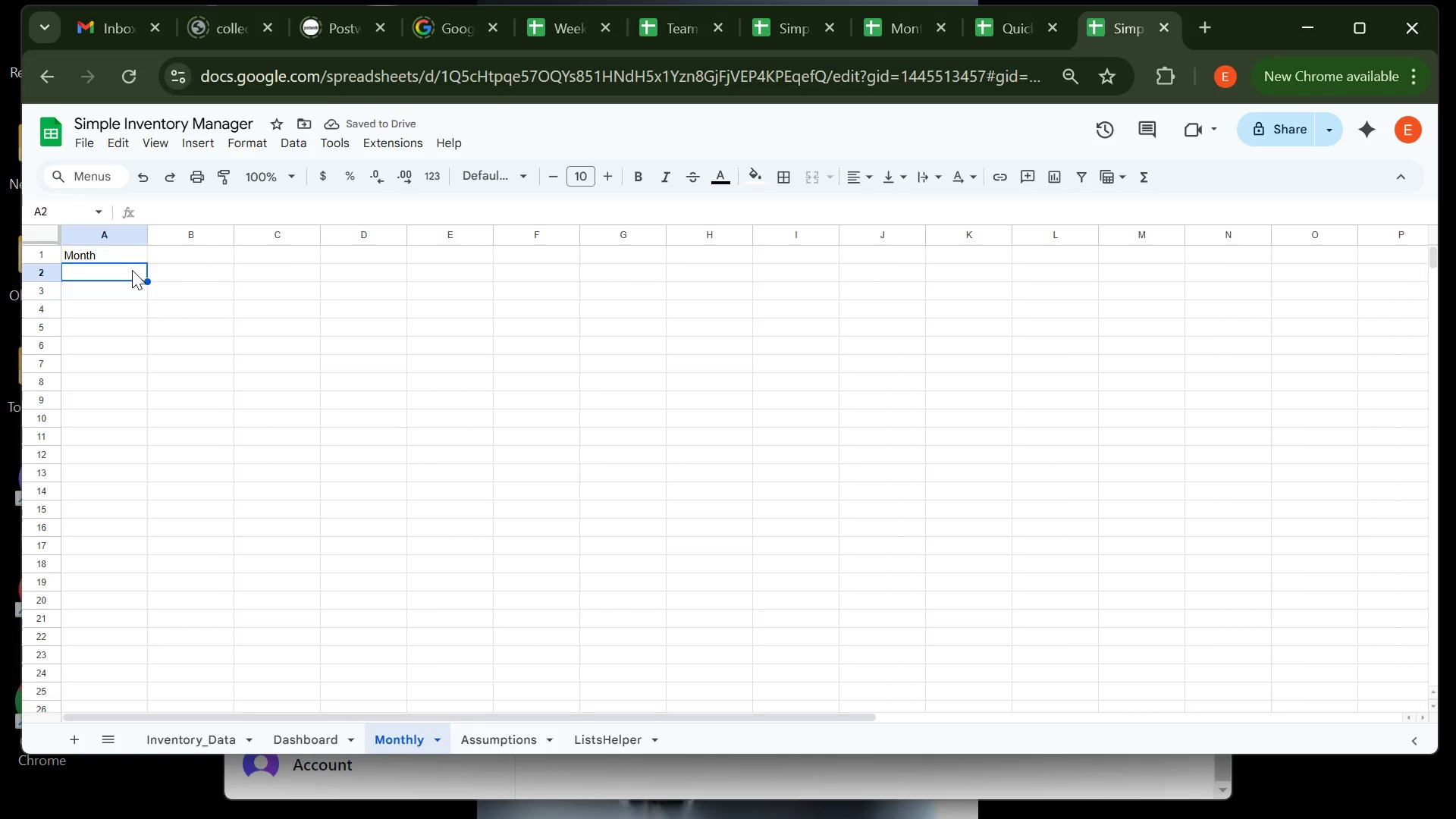 
type(SKU)
 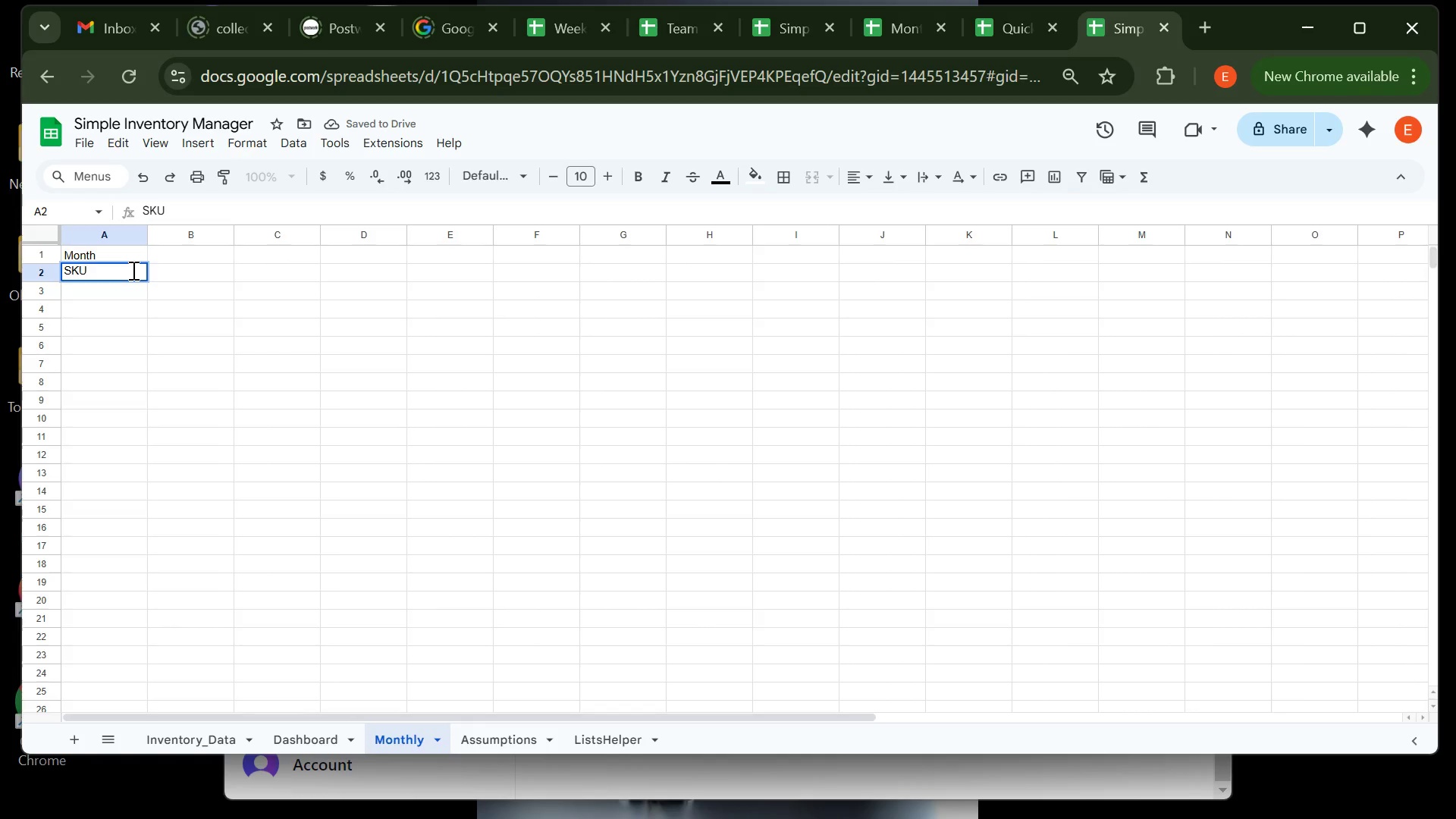 
key(Enter)
 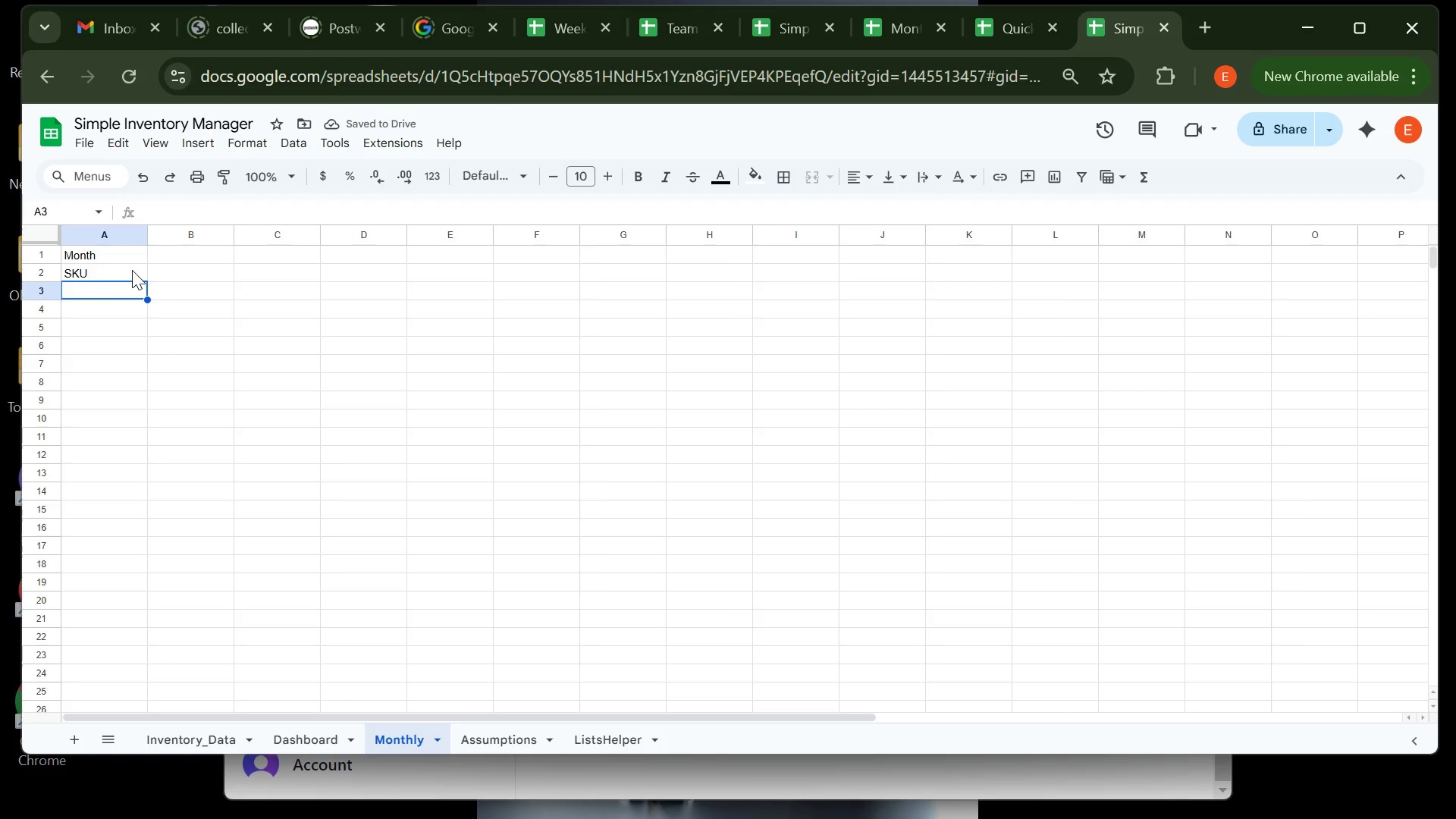 
key(Shift+A)
 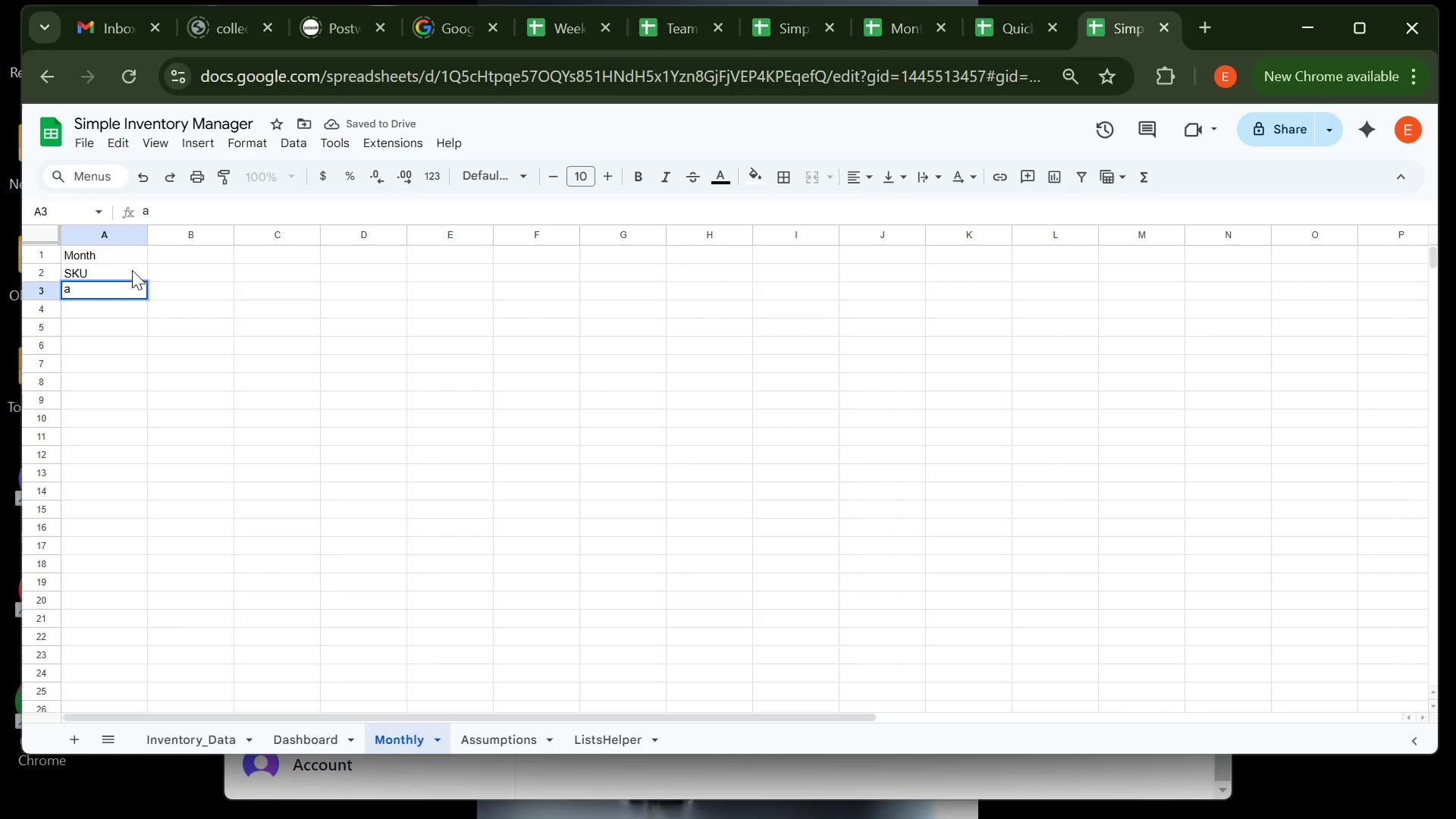 
key(Backspace)
 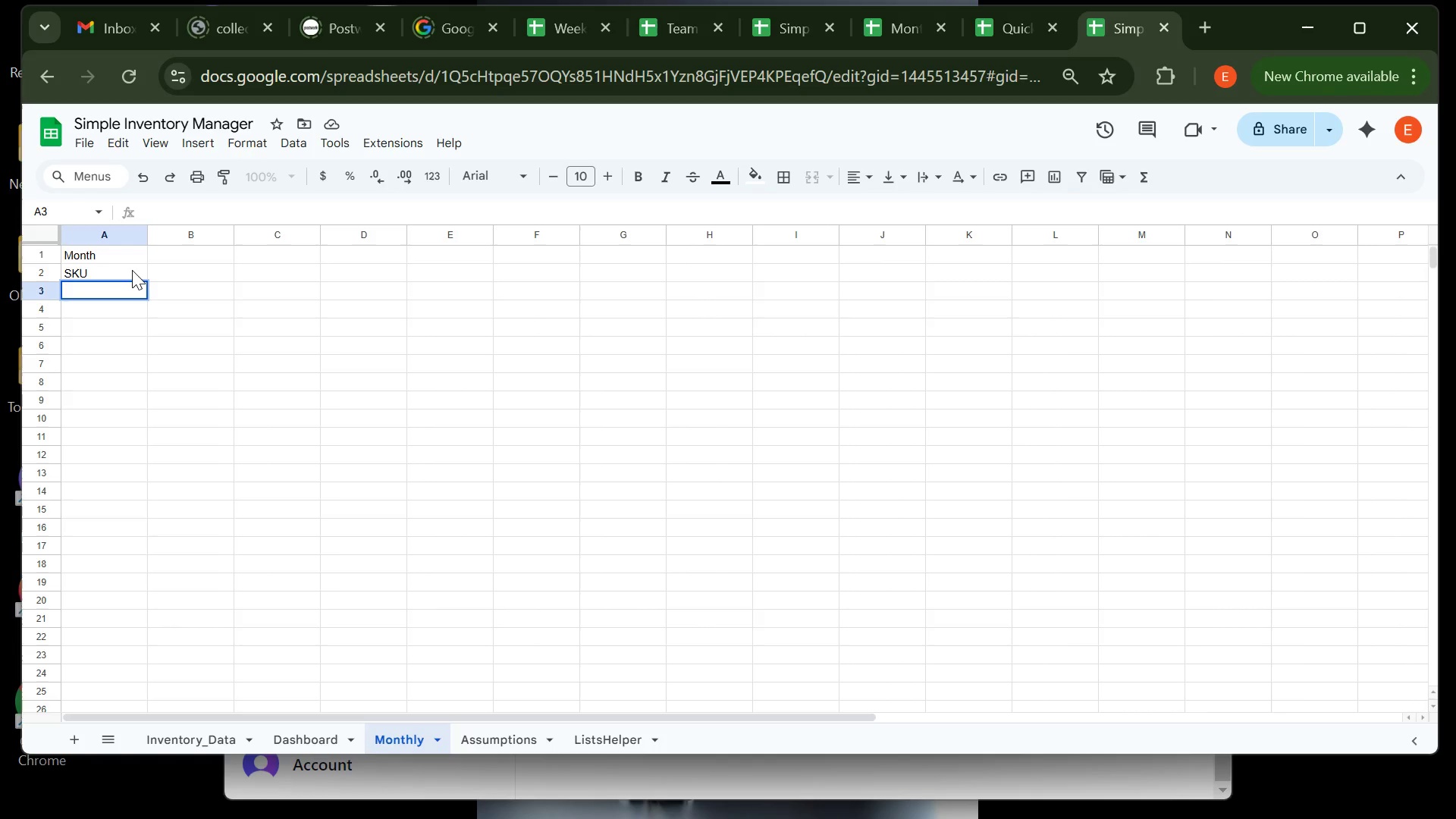 
key(Shift+Tab)
 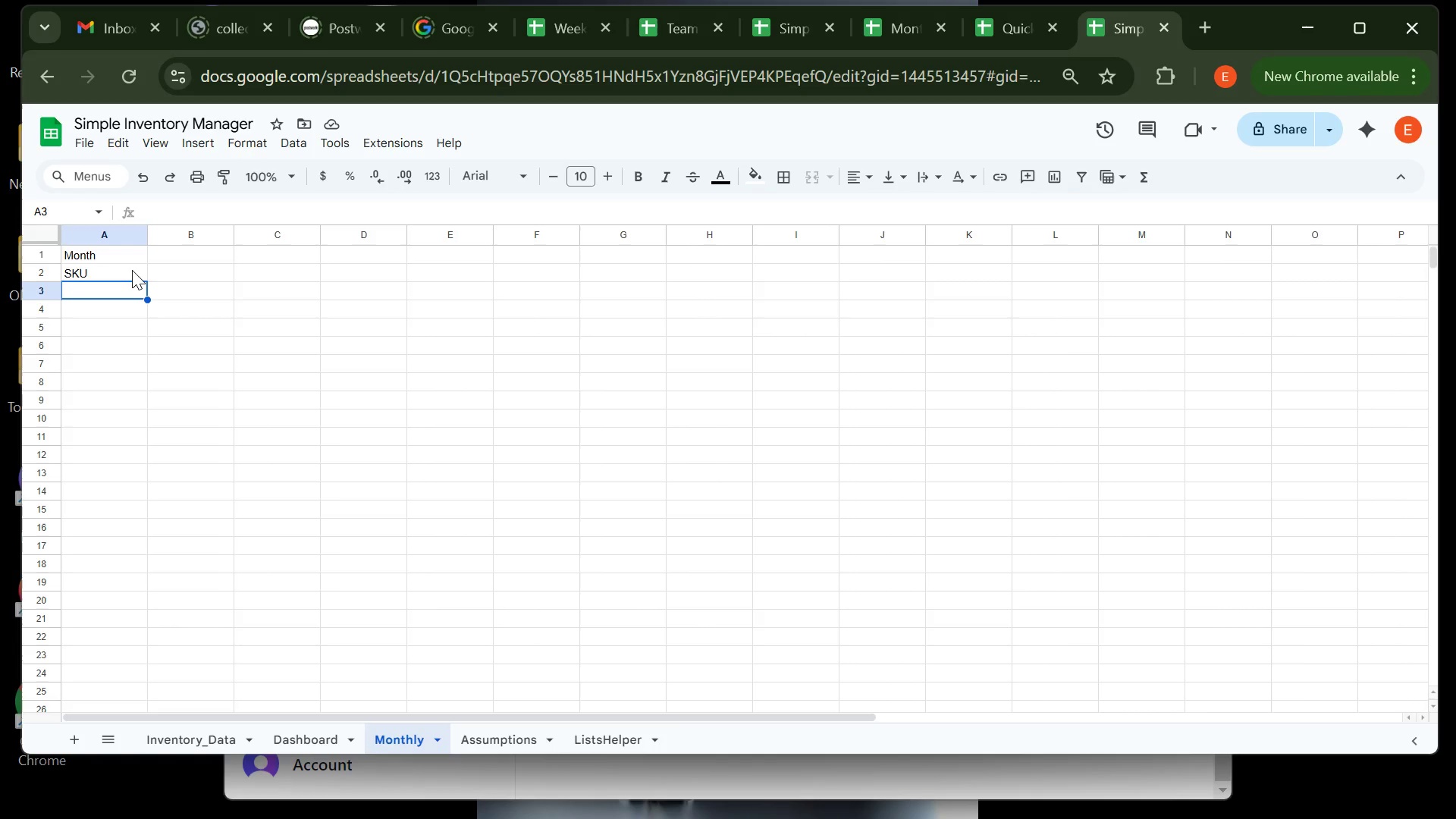 
key(Shift+Tab)
 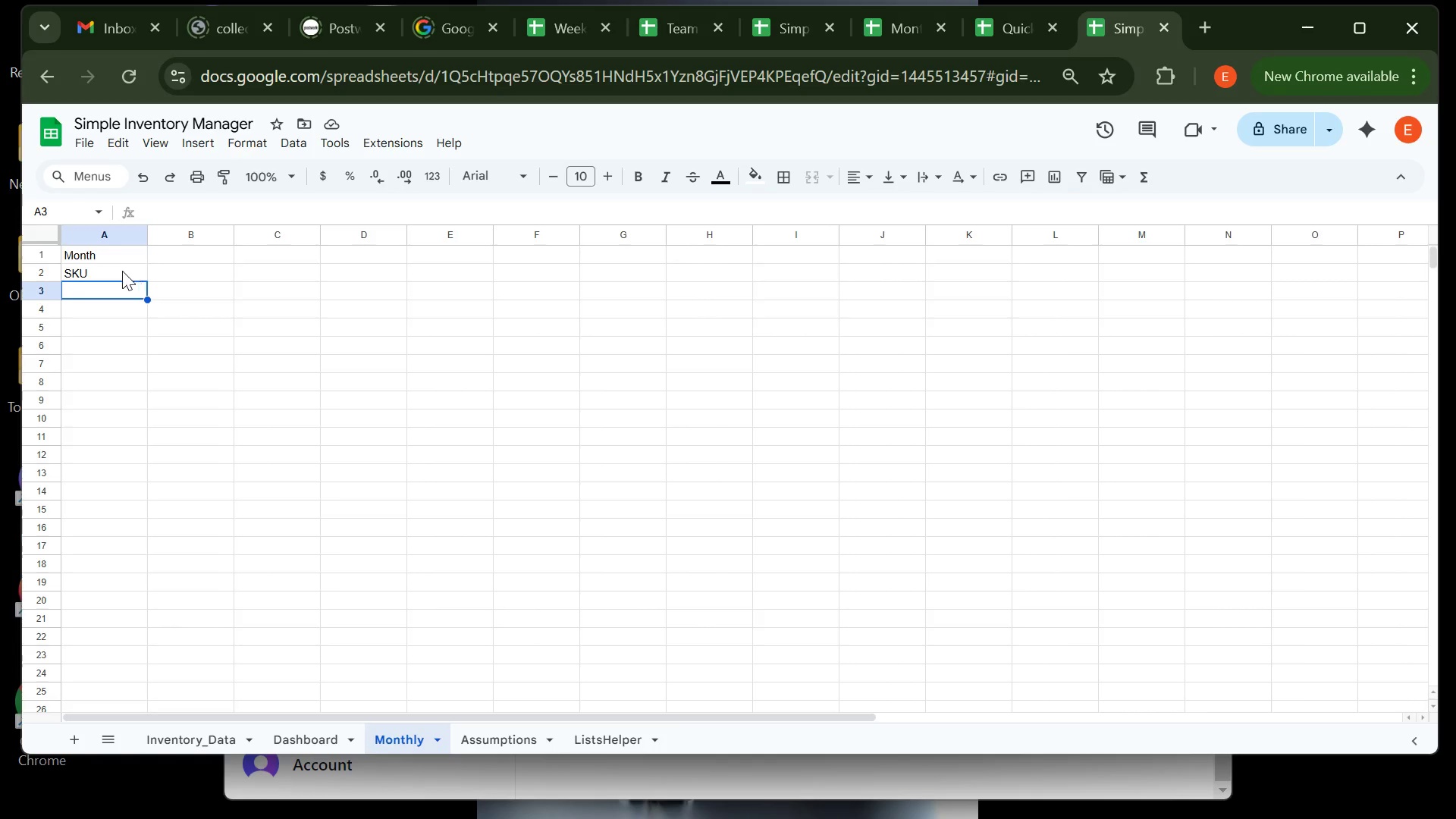 
left_click([115, 271])
 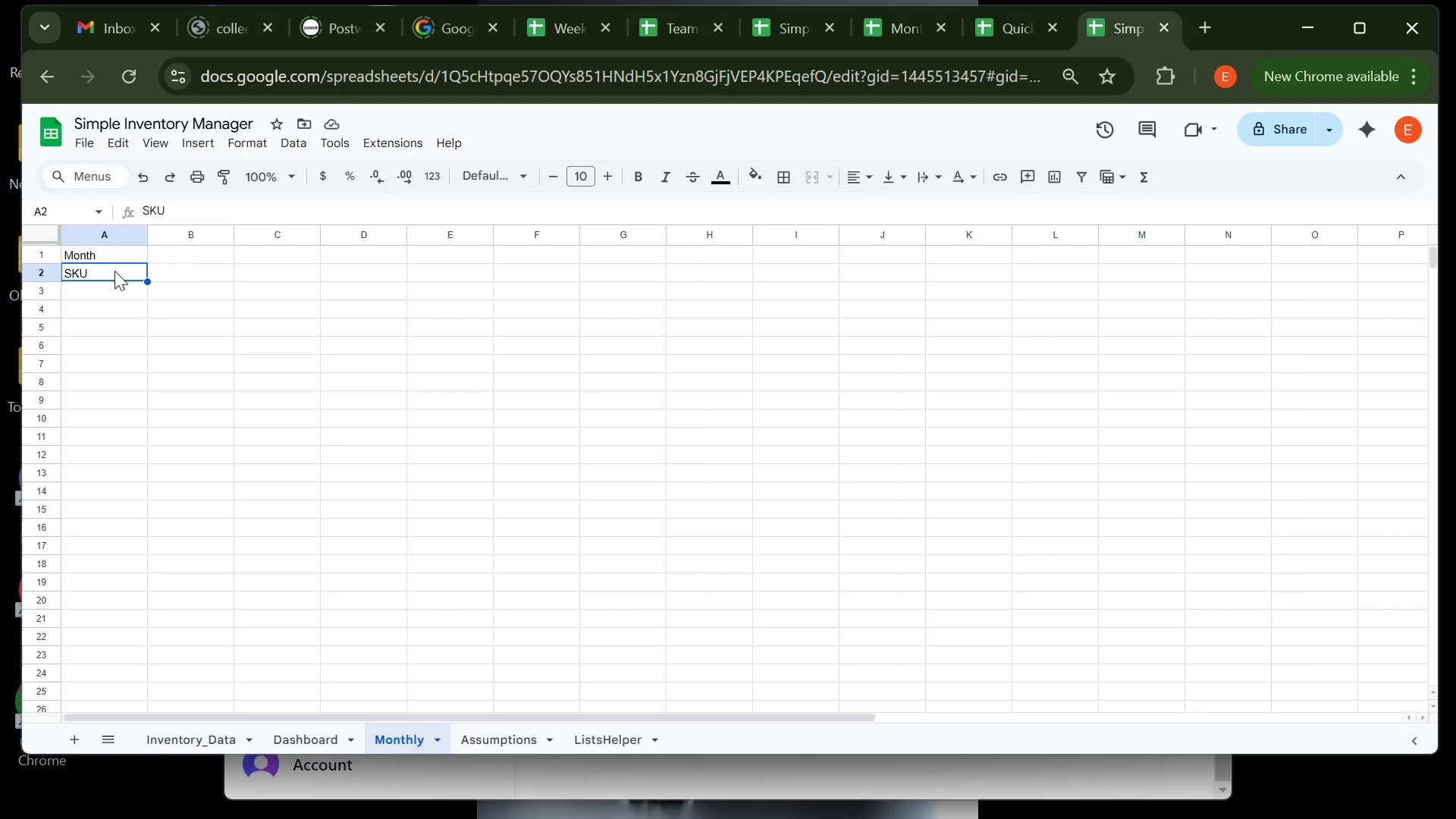 
key(Backspace)
 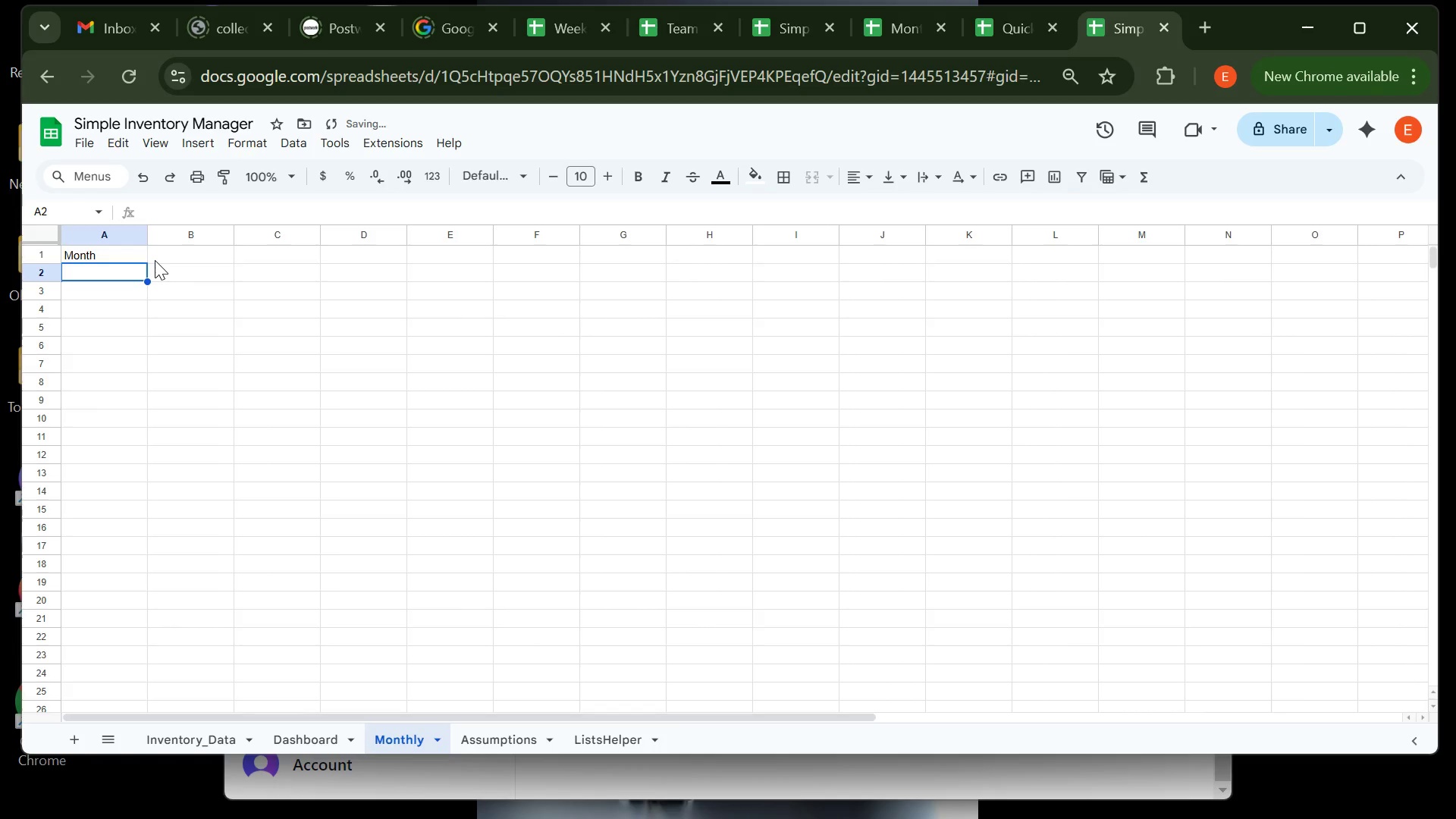 
left_click([155, 260])
 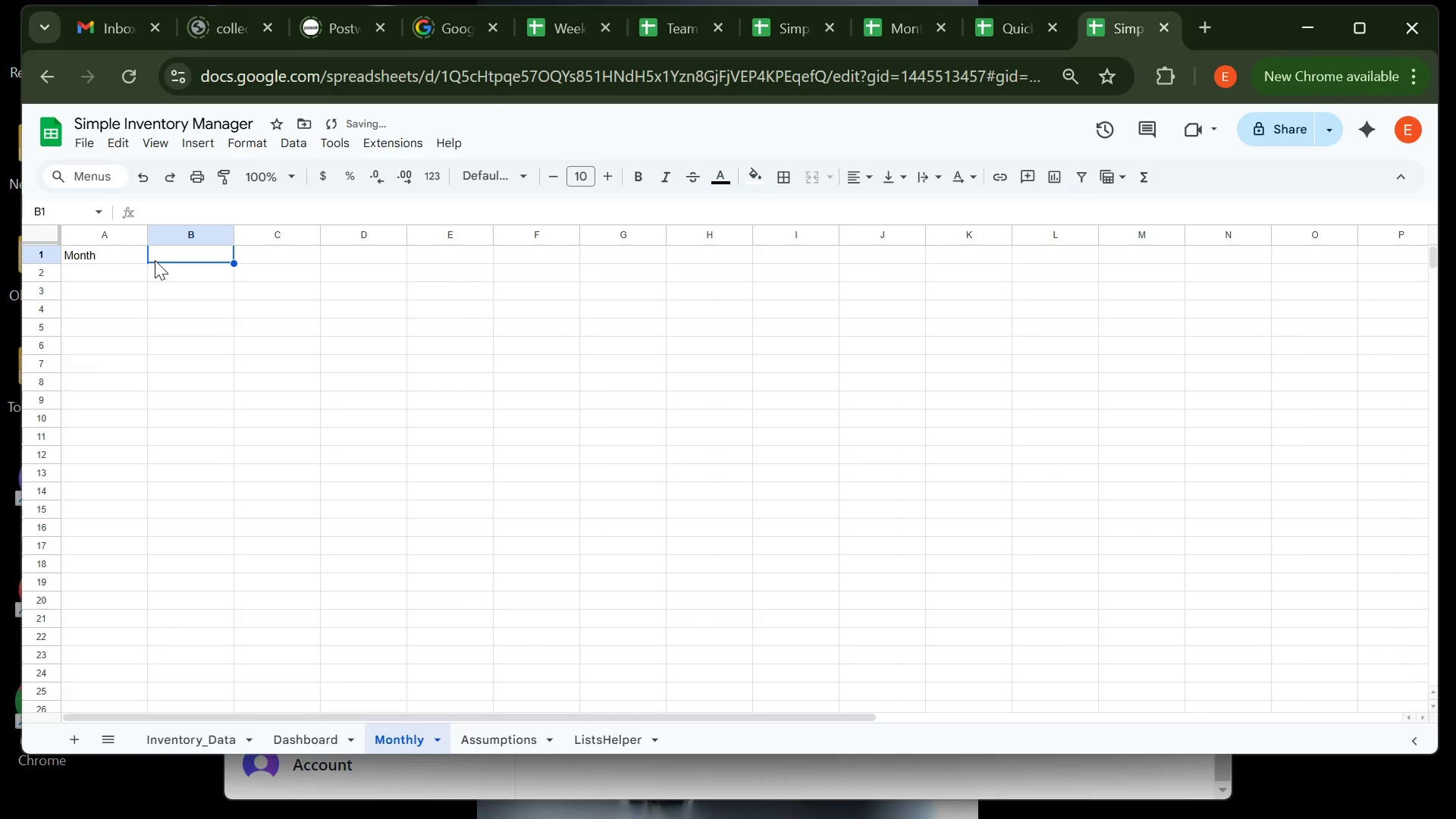 
type(k)
key(Backspace)
type(sku)
key(Backspace)
key(Backspace)
key(Backspace)
type(SKU)
key(Tab)
key(Tab)
 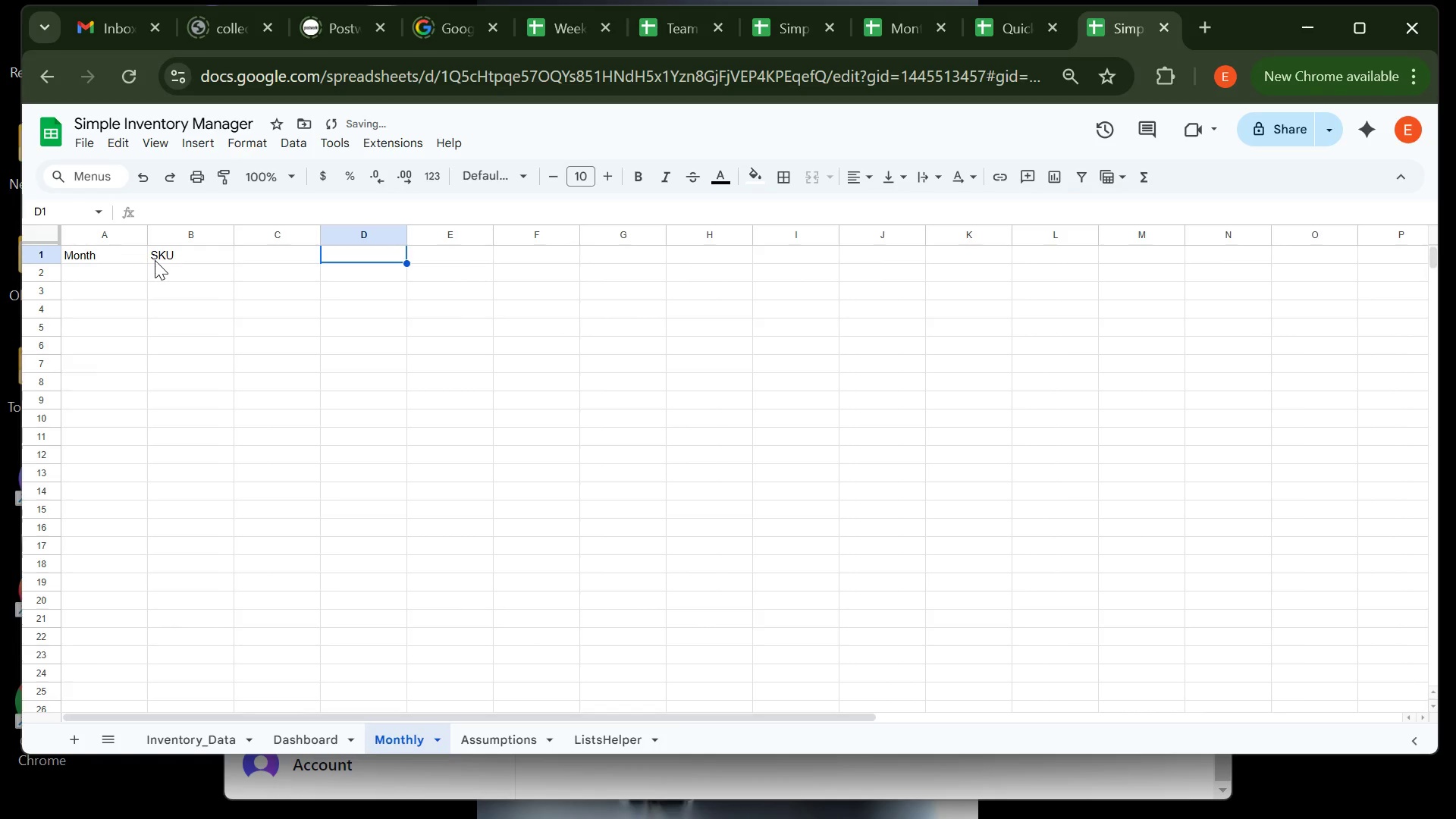 
key(ArrowLeft)
 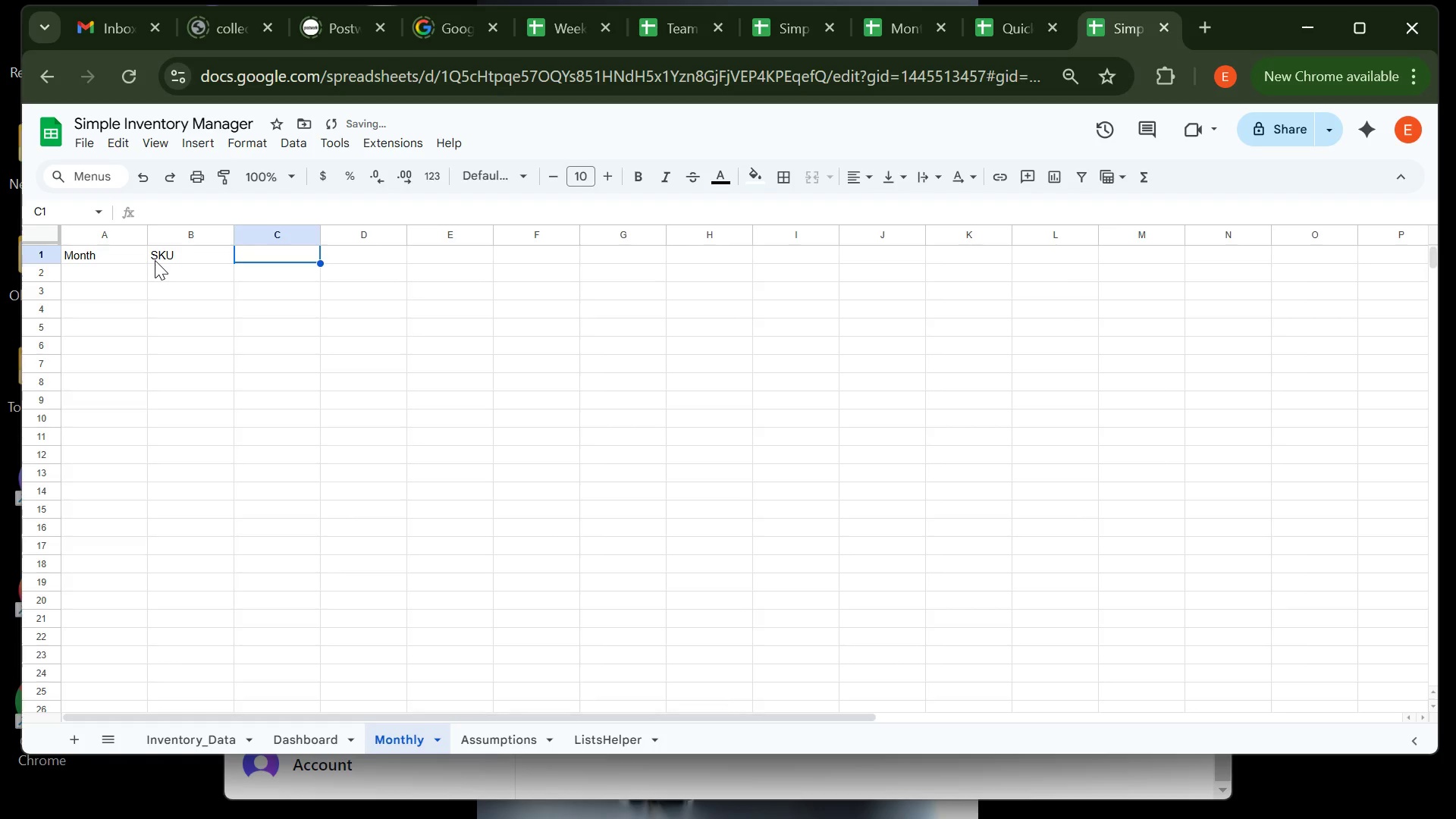 
key(ArrowLeft)
 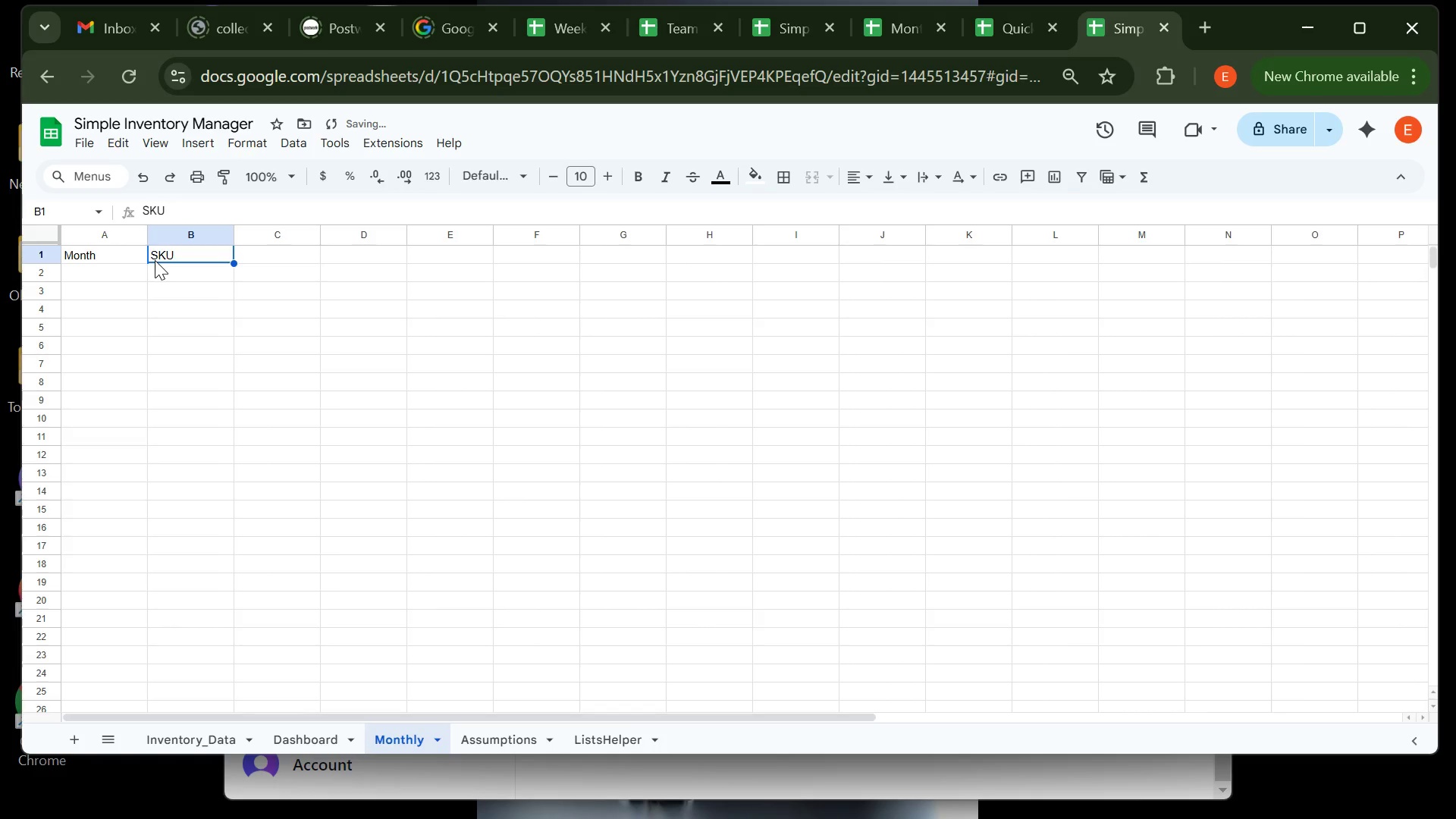 
key(ArrowLeft)
 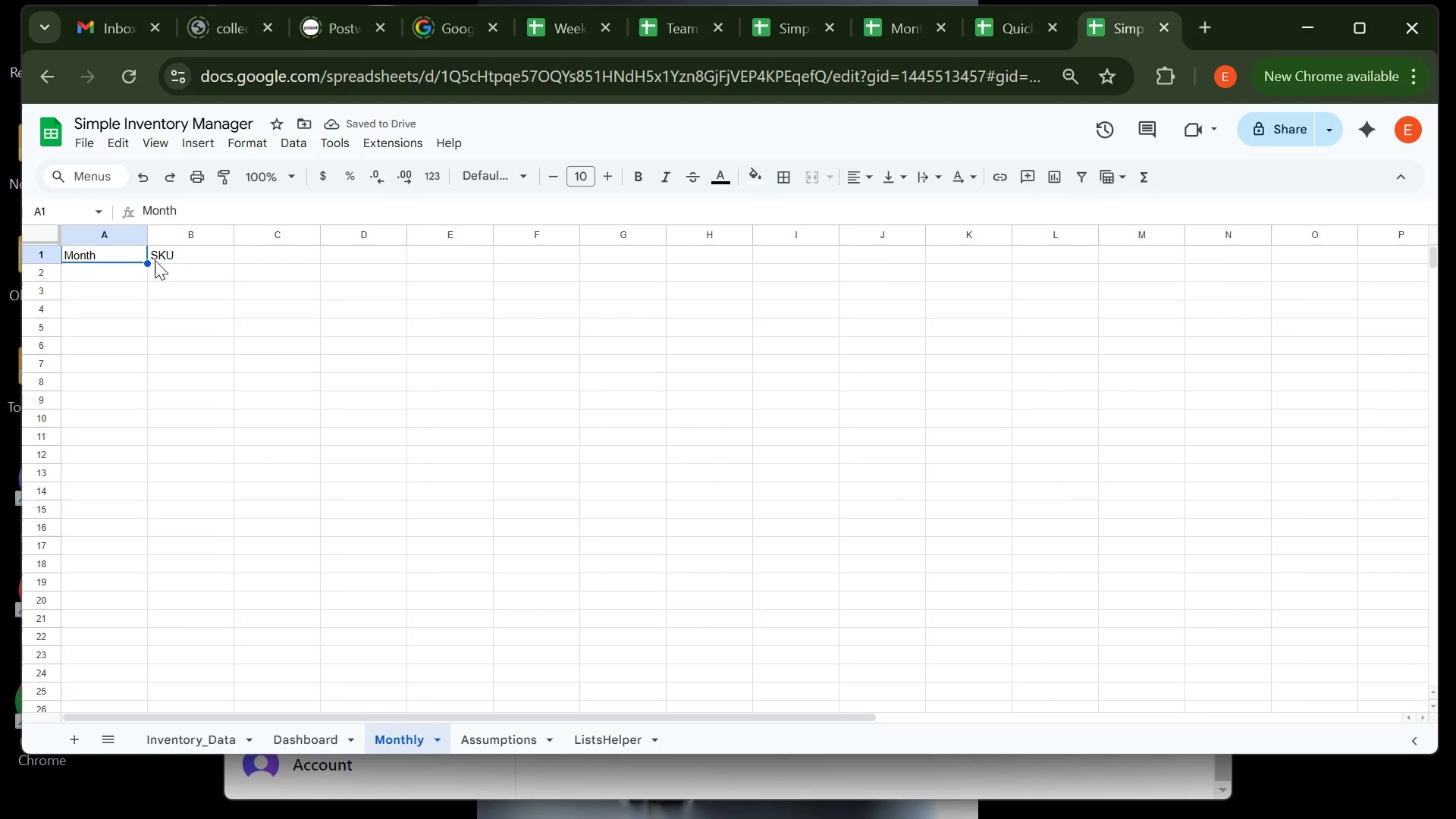 
key(ArrowRight)
 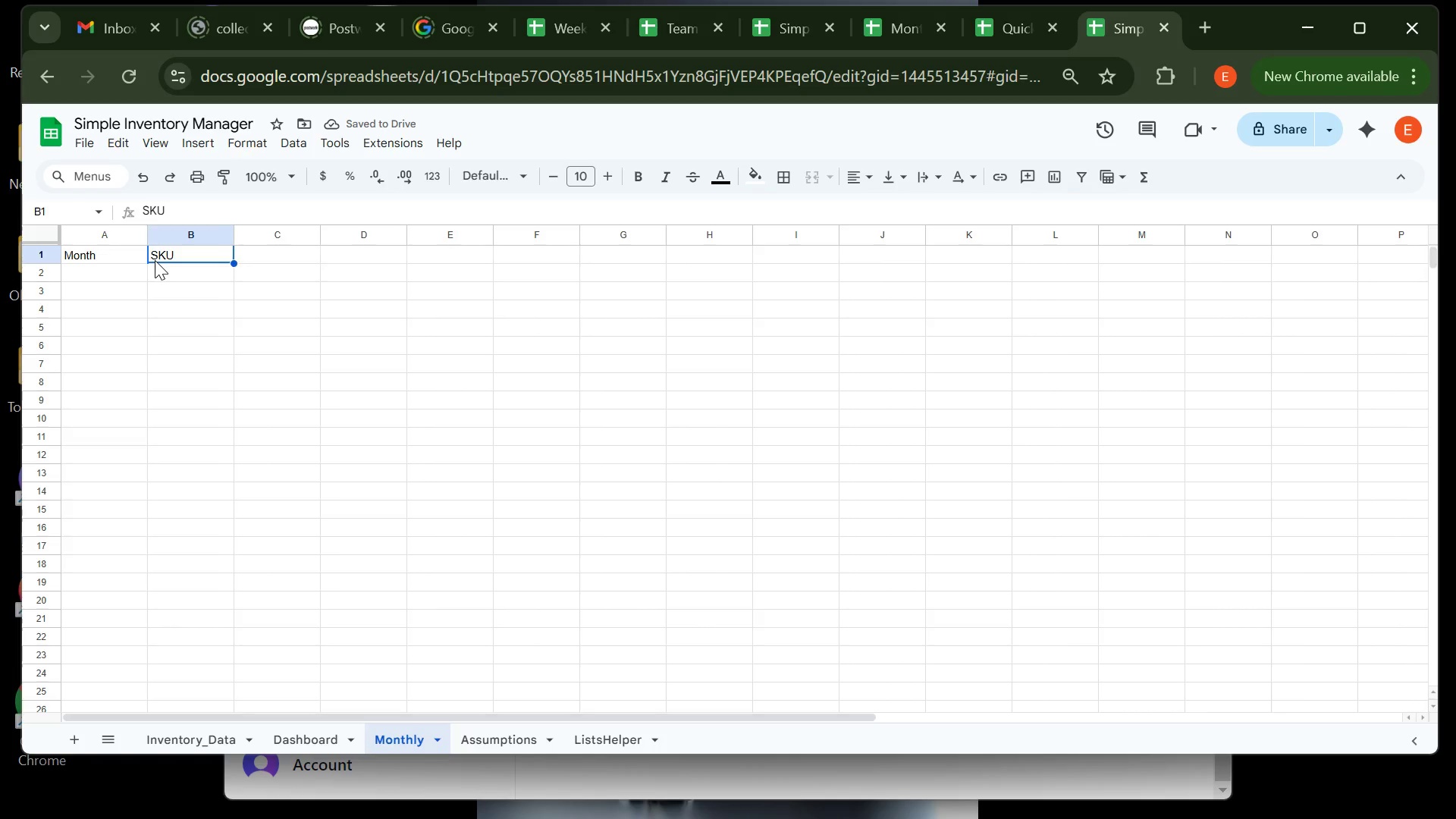 
key(ArrowRight)
 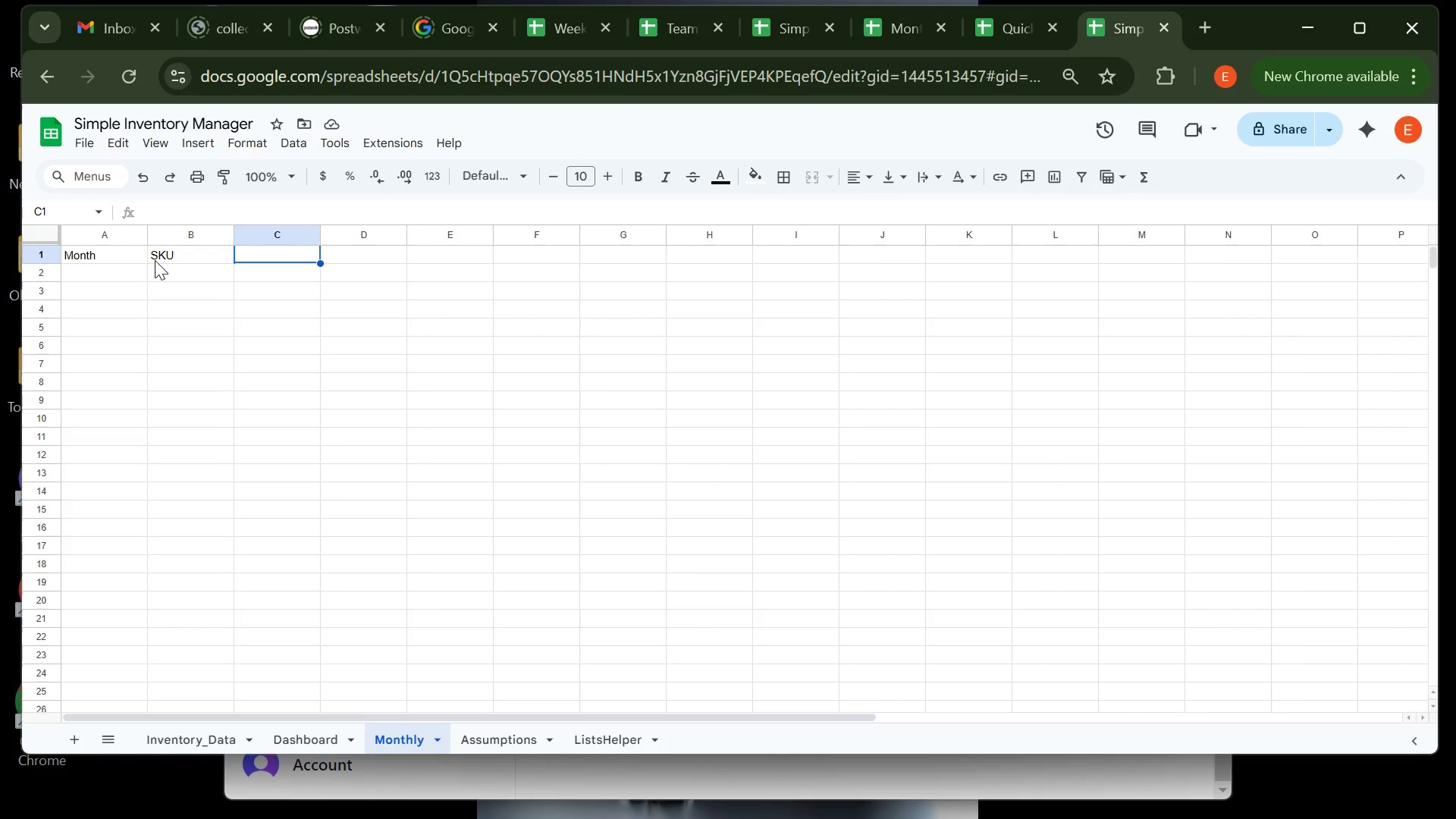 
type(vALUE_bASE)
key(Backspace)
key(Backspace)
key(Backspace)
key(Backspace)
key(Backspace)
key(Backspace)
key(Backspace)
key(Backspace)
key(Backspace)
key(Backspace)
type(Value_Base)
key(Backspace)
key(Backspace)
key(Backspace)
key(Backspace)
 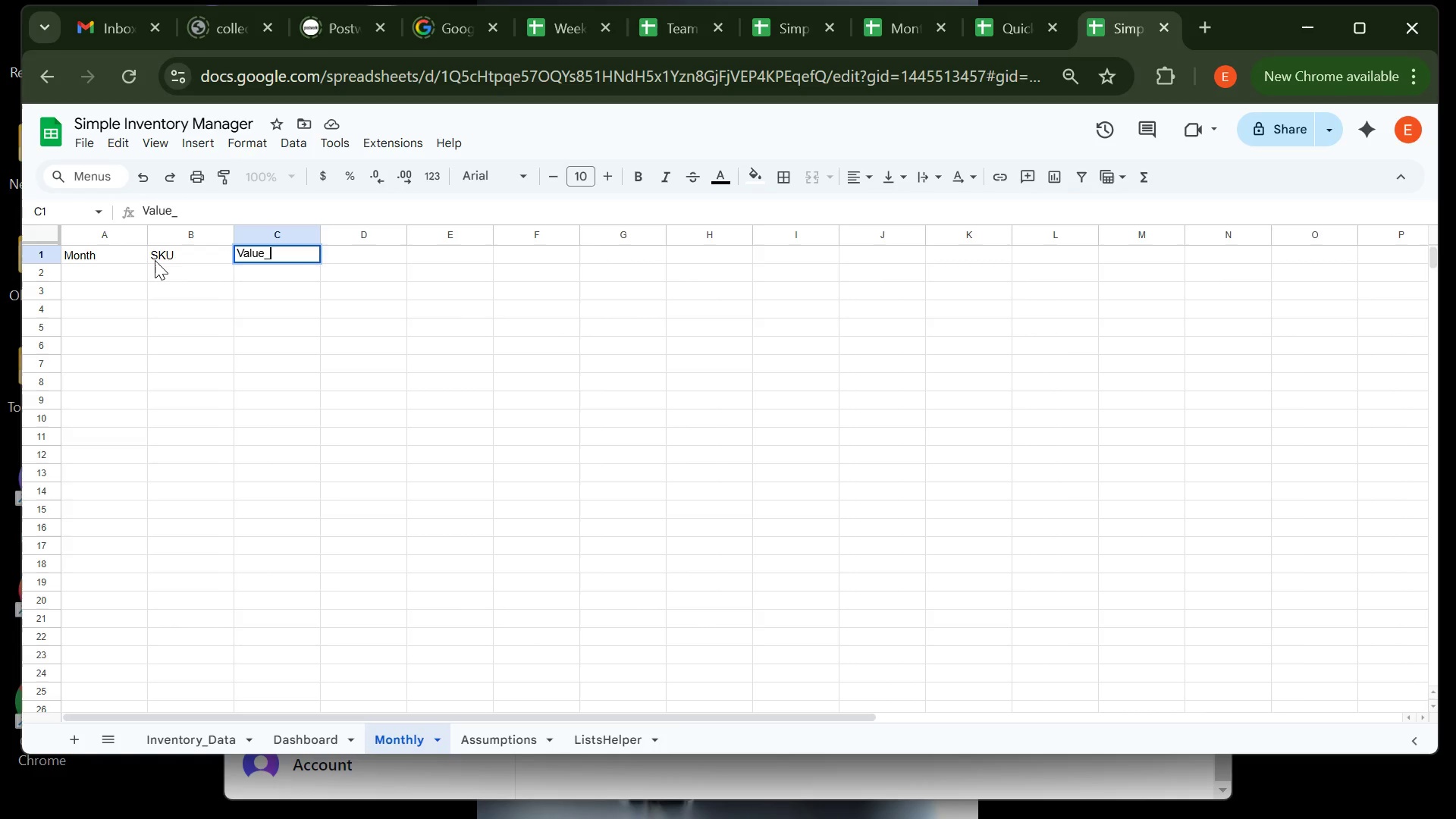 
type(Base (currency))
key(Tab)
type(Quantity)
key(Tab)
type(Notes )
 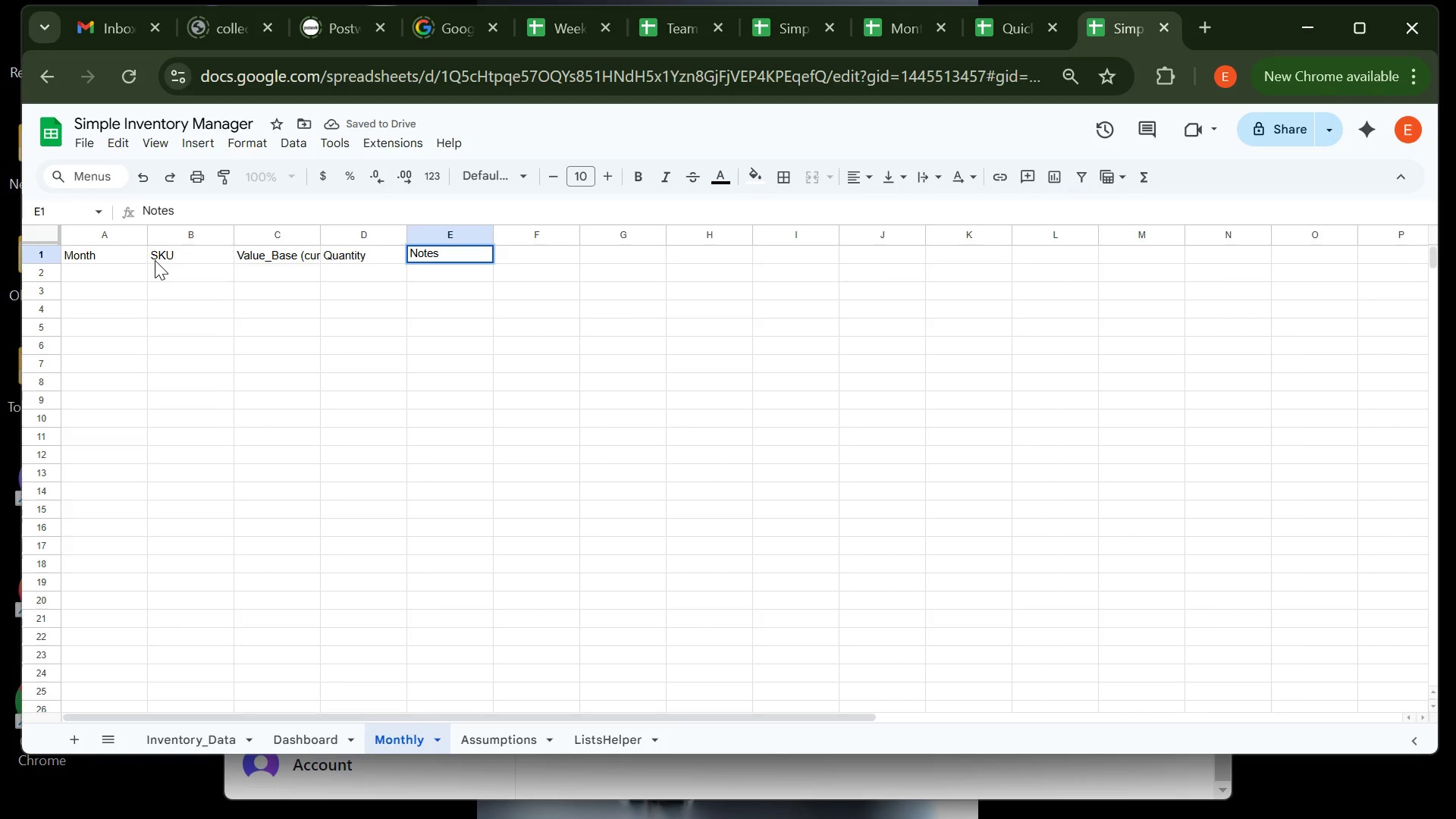 
wait(9.0)
 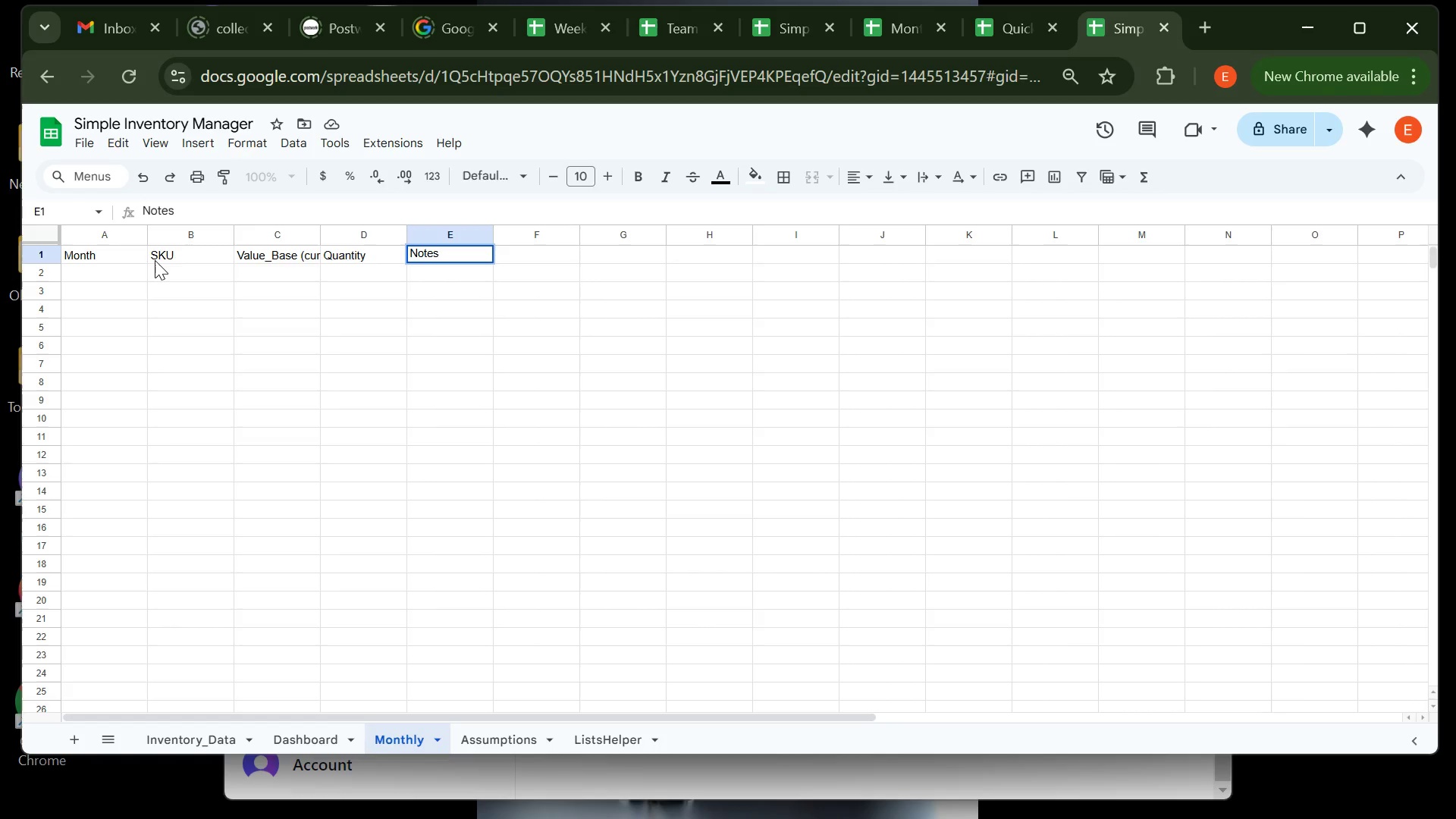 
double_click([325, 237])
 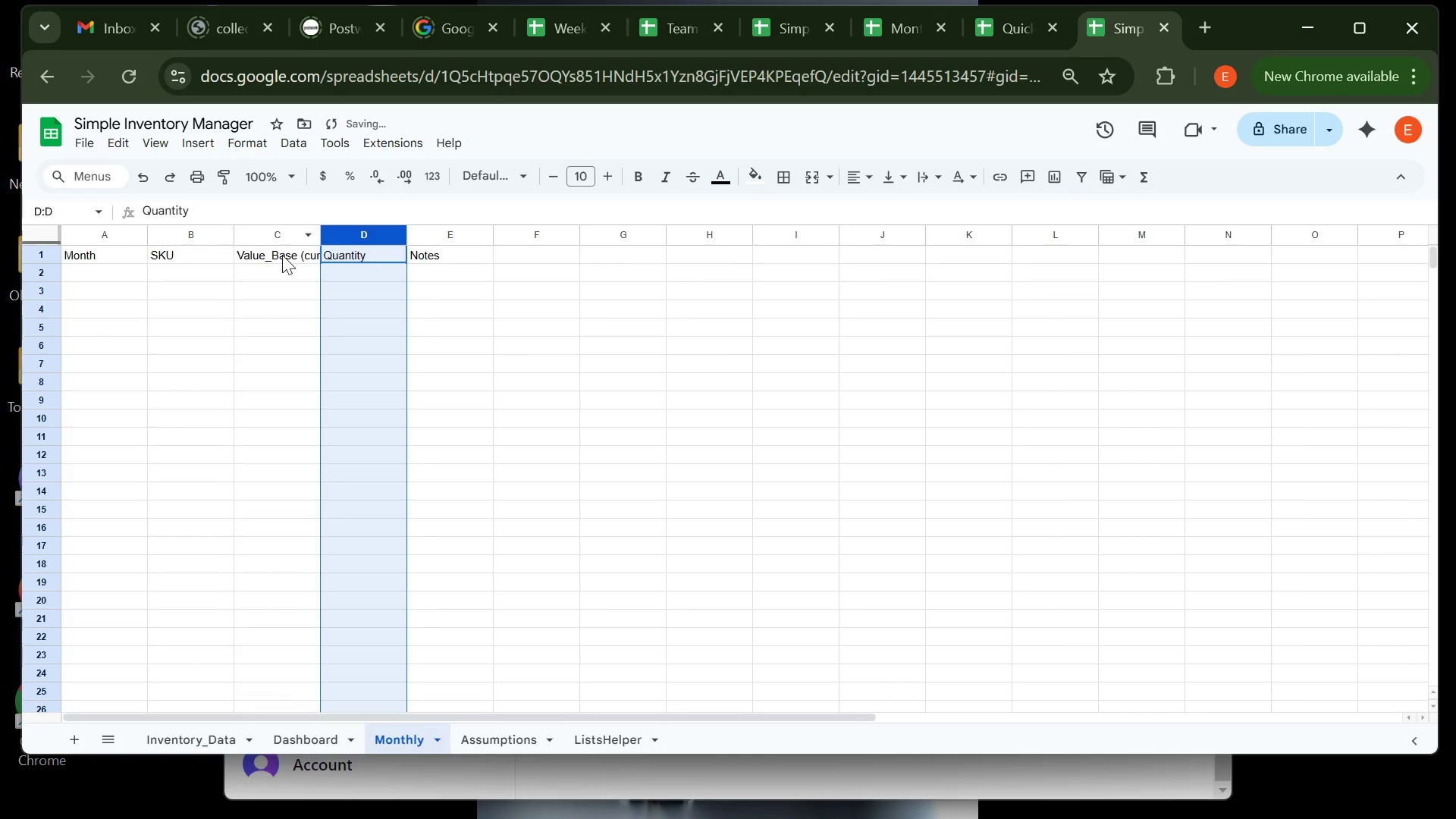 
left_click([281, 255])
 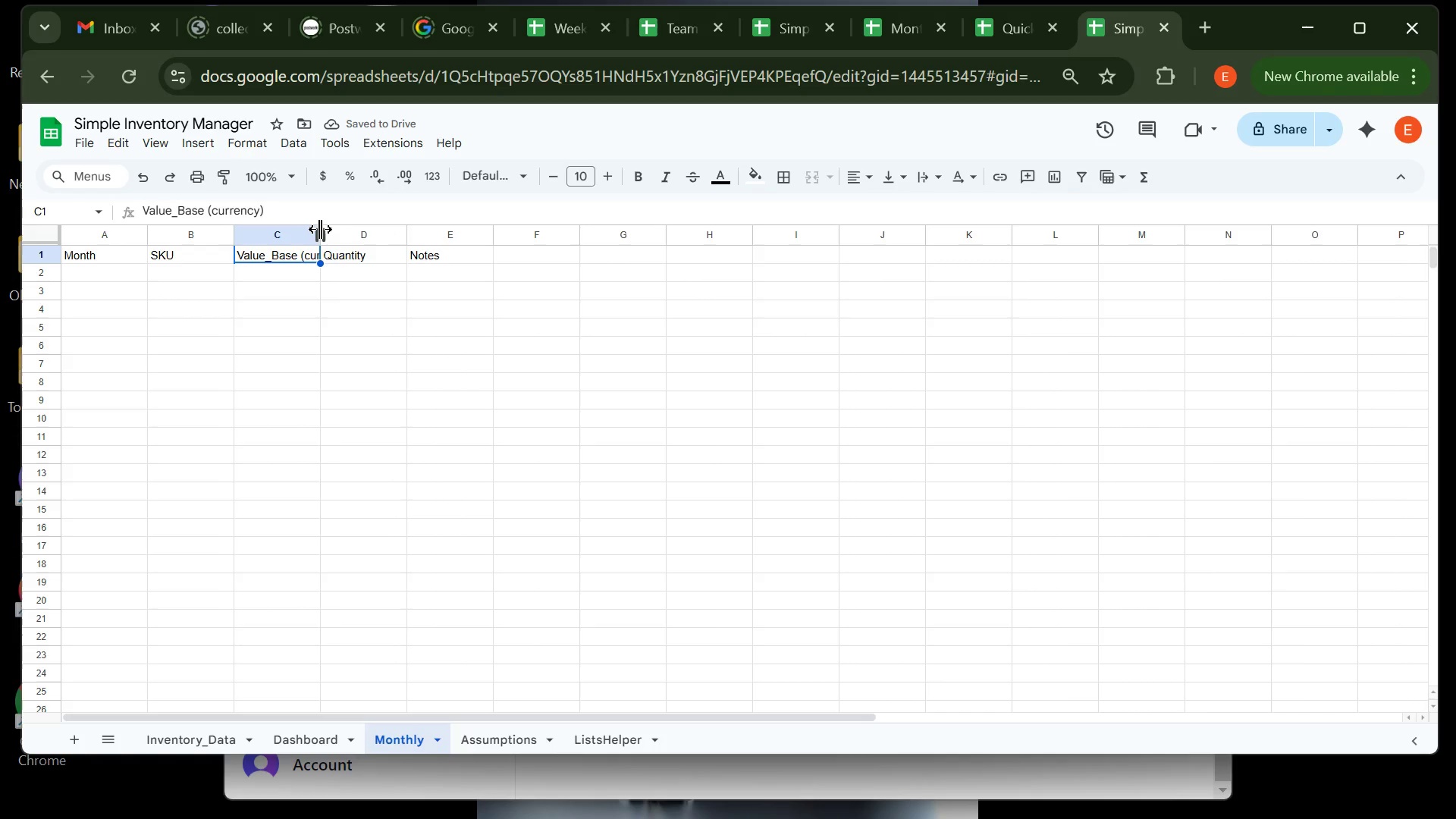 
double_click([320, 229])
 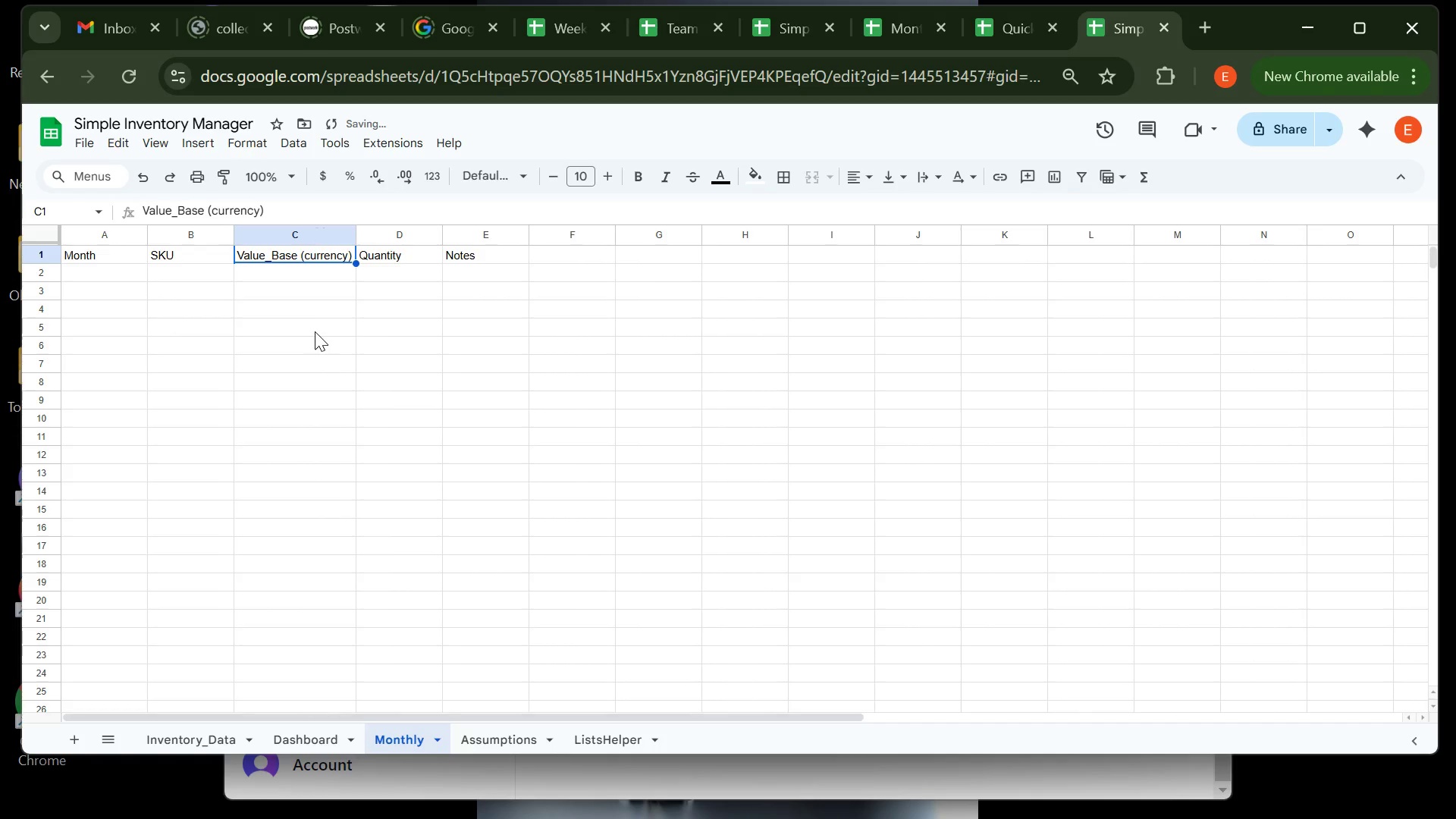 
left_click([315, 331])
 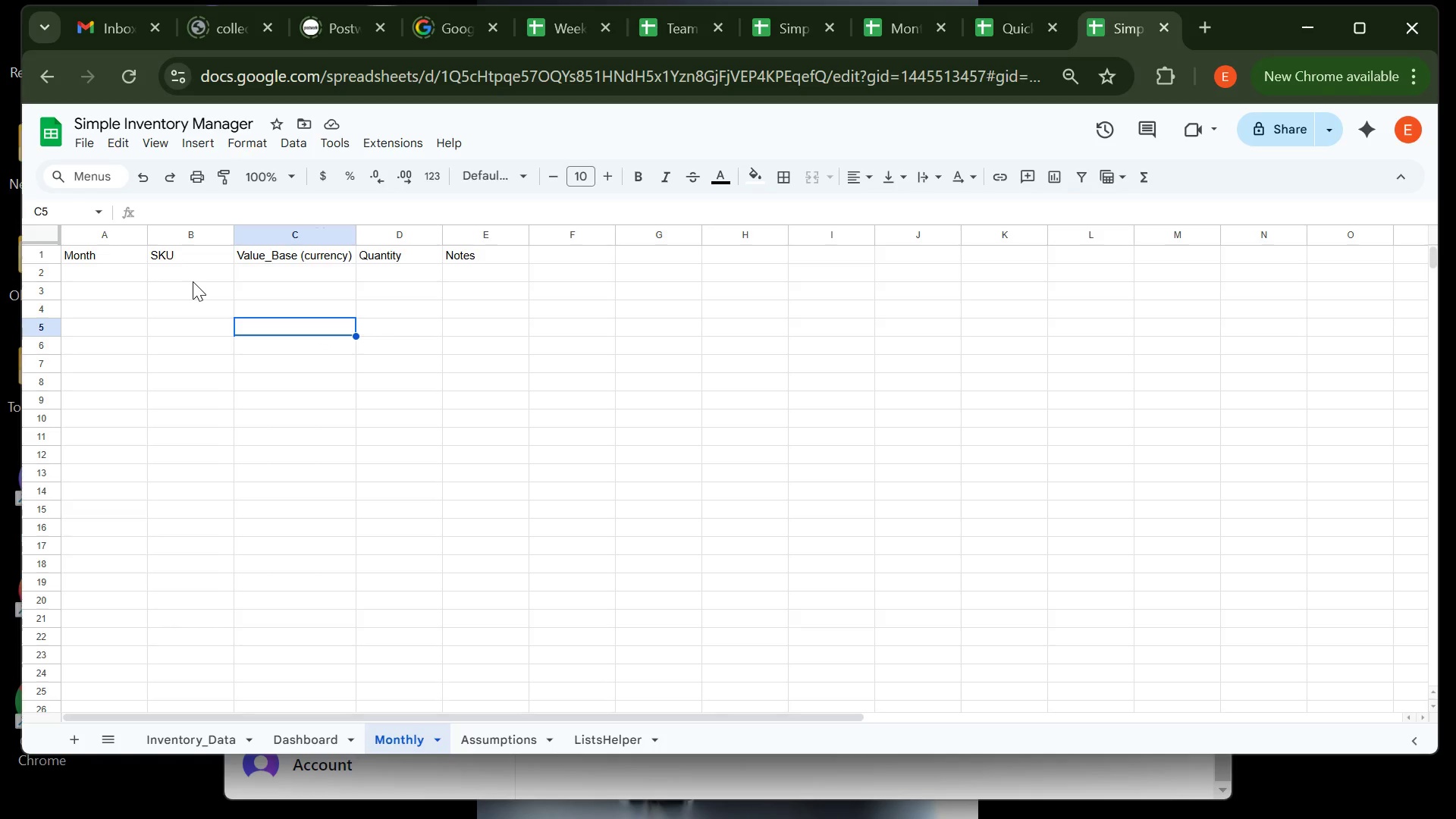 
wait(13.36)
 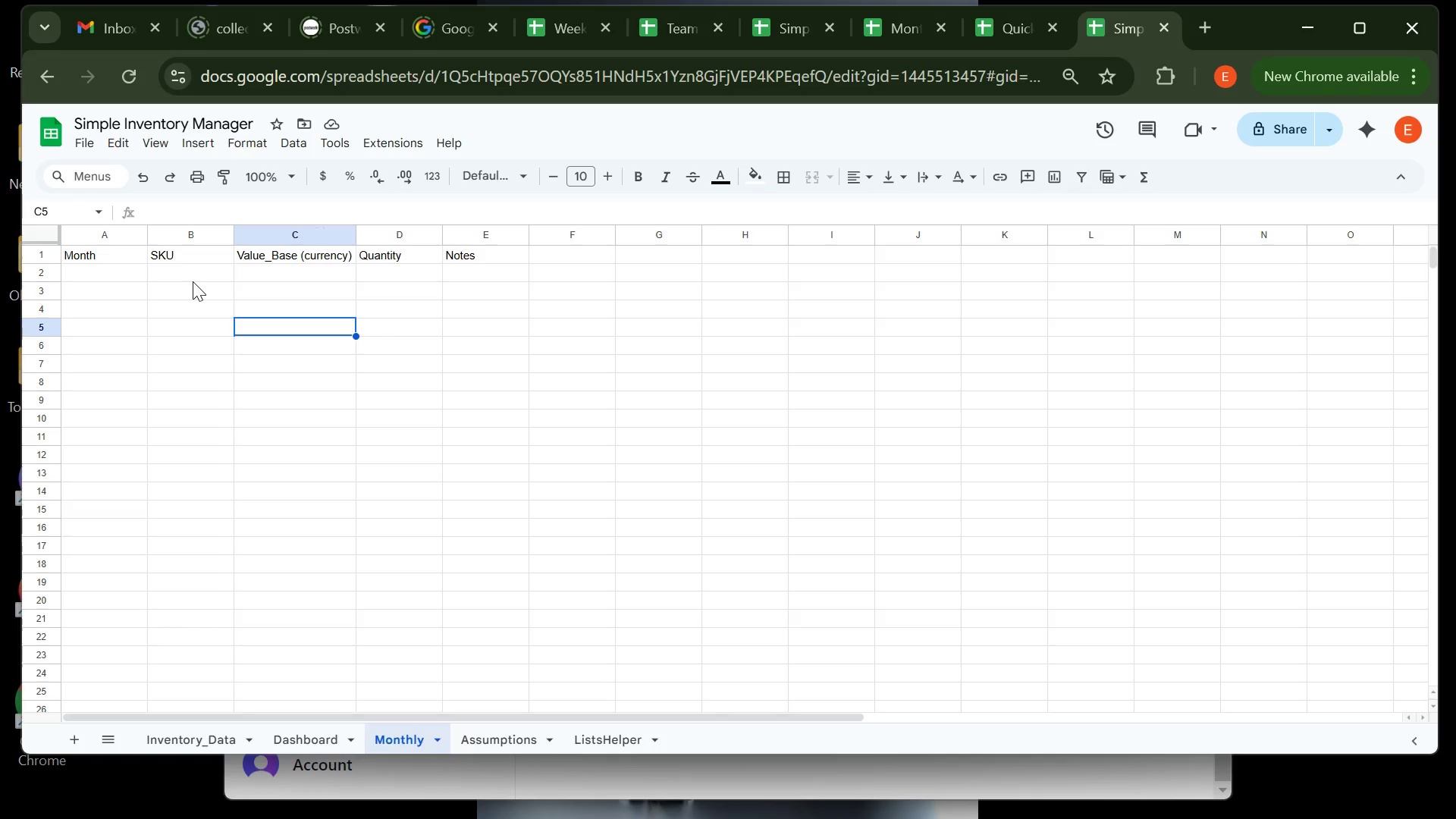 
left_click([193, 425])
 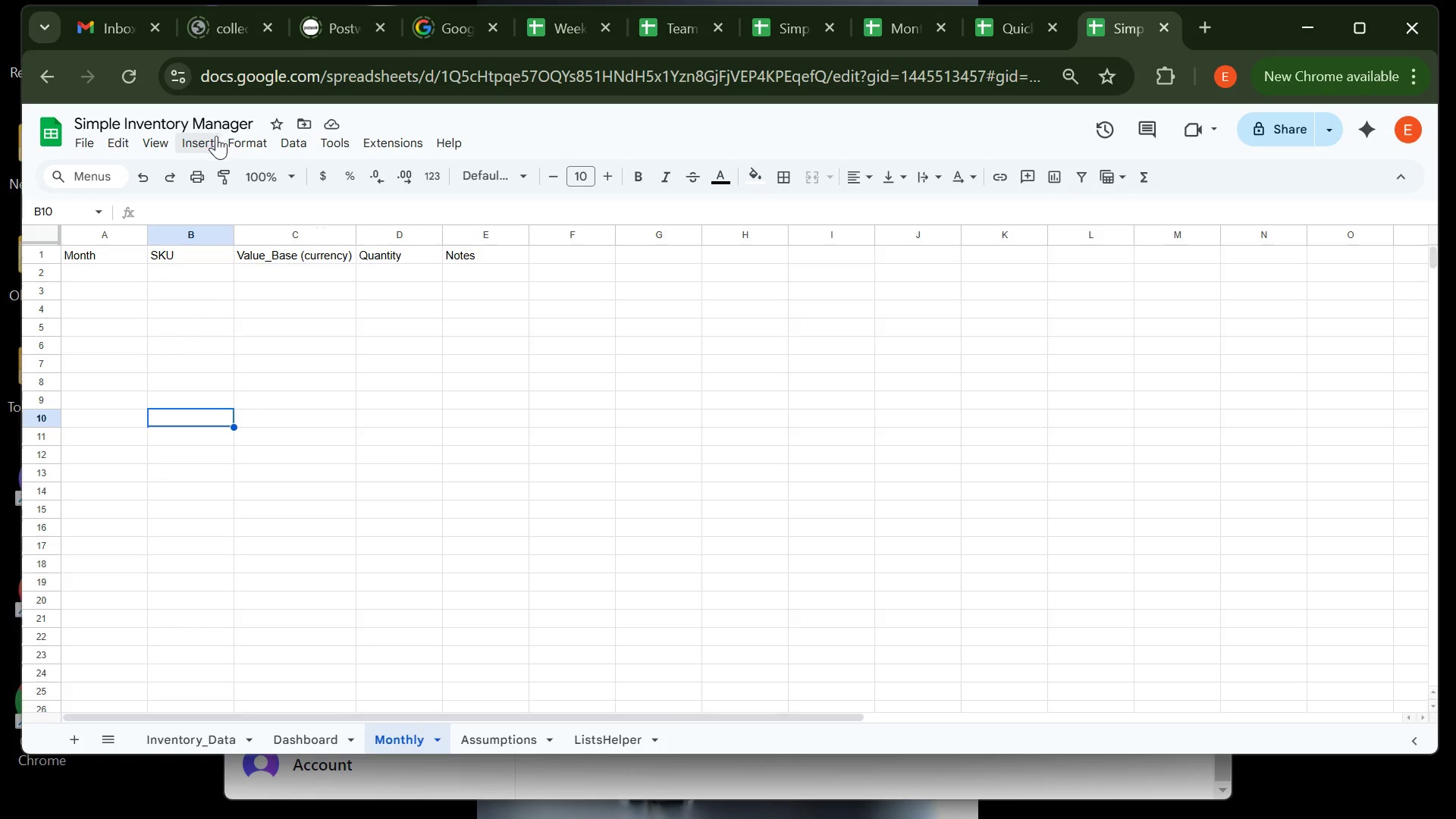 
left_click([202, 142])
 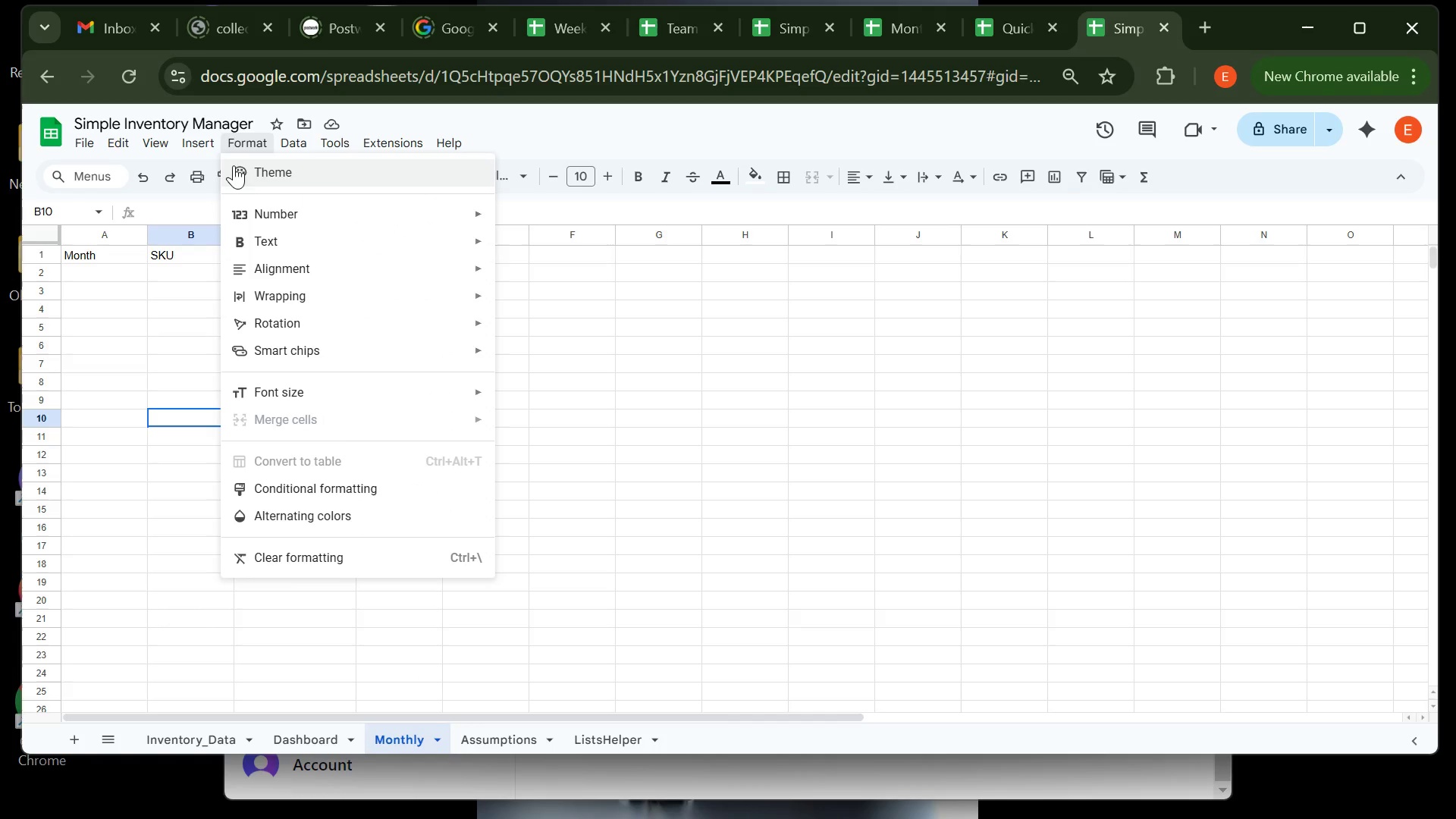 
mouse_move([208, 165])
 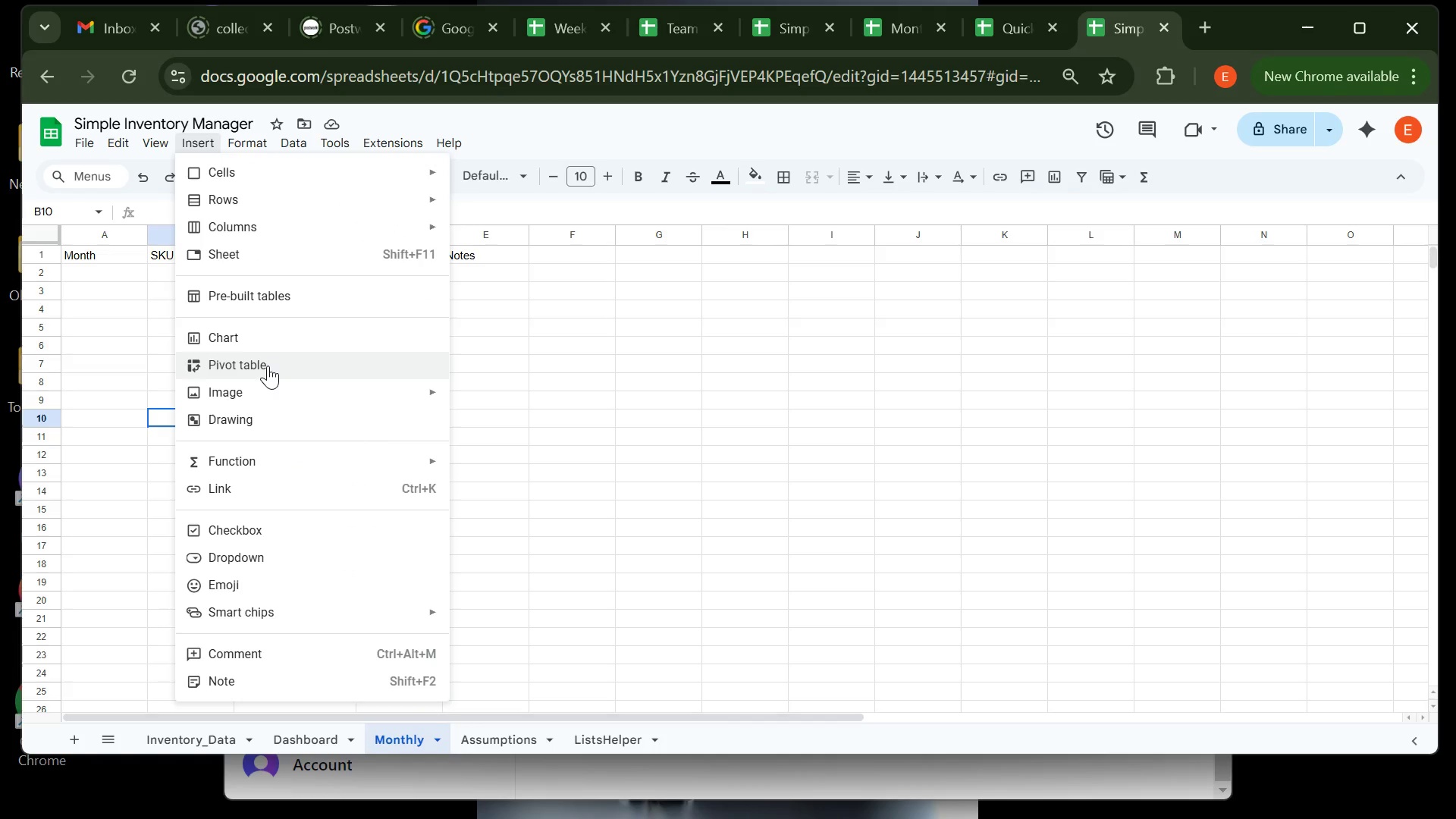 
left_click([268, 366])
 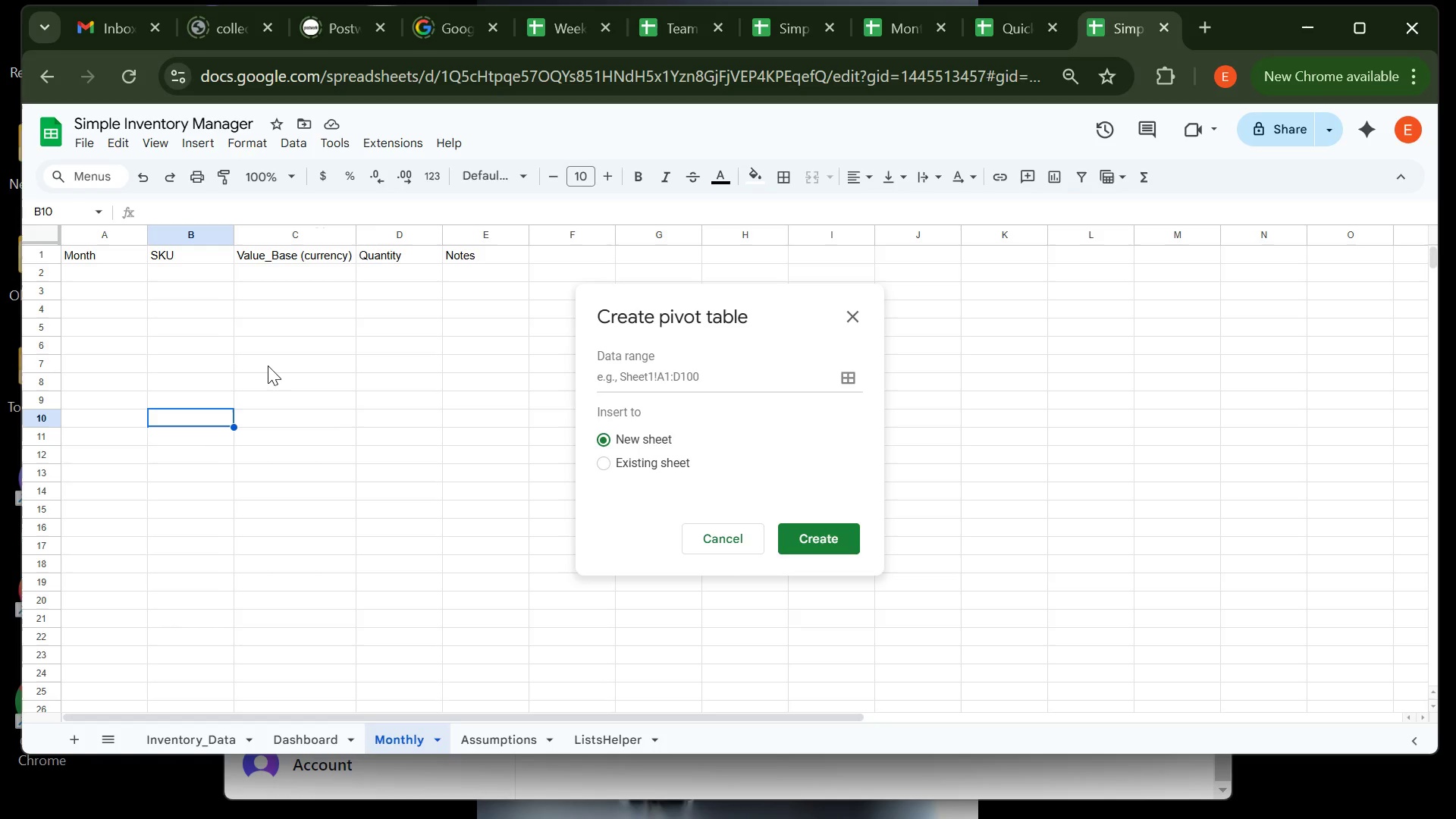 
wait(113.42)
 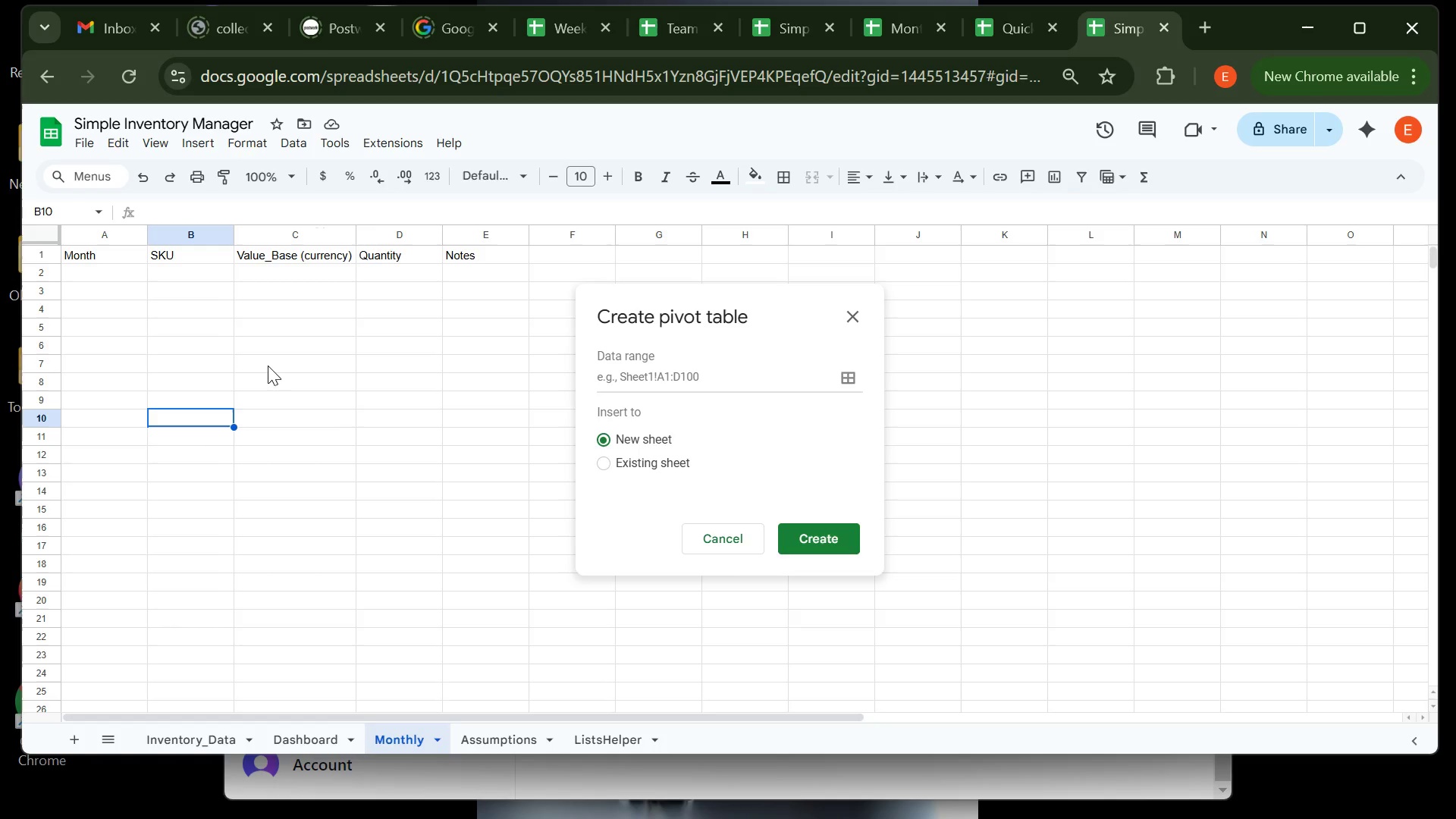 
left_click([703, 539])
 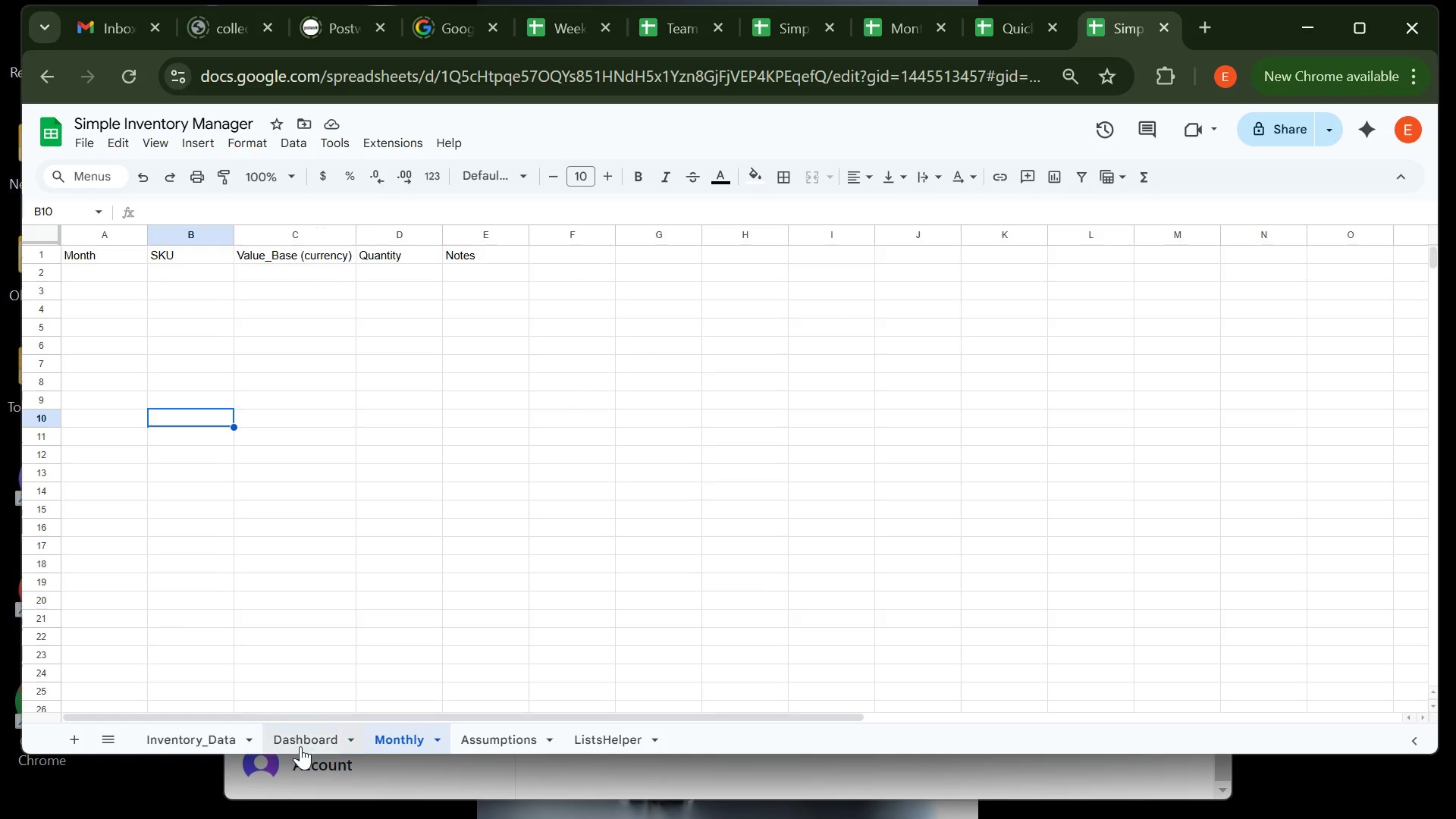 
left_click([300, 746])
 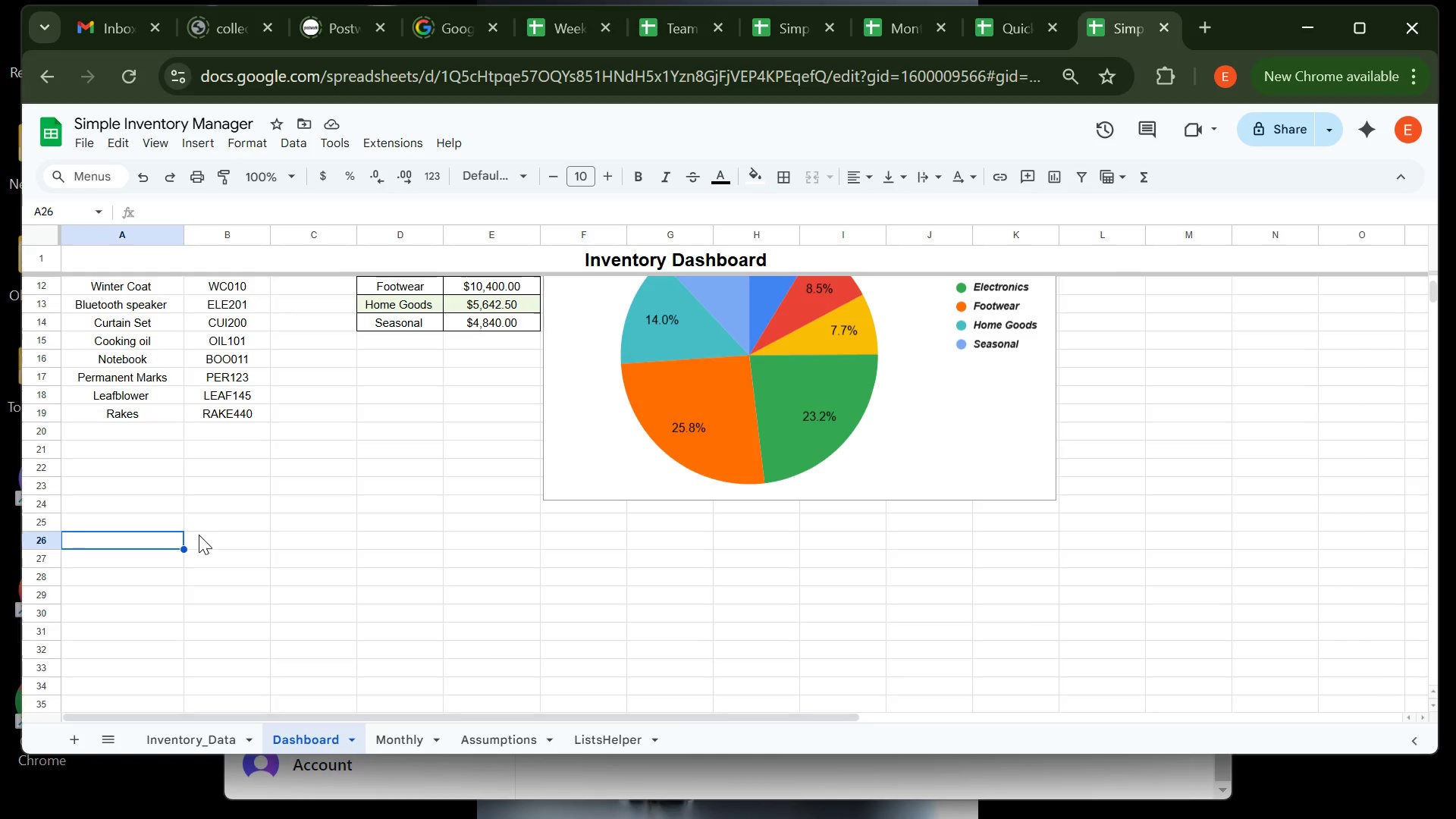 
wait(14.5)
 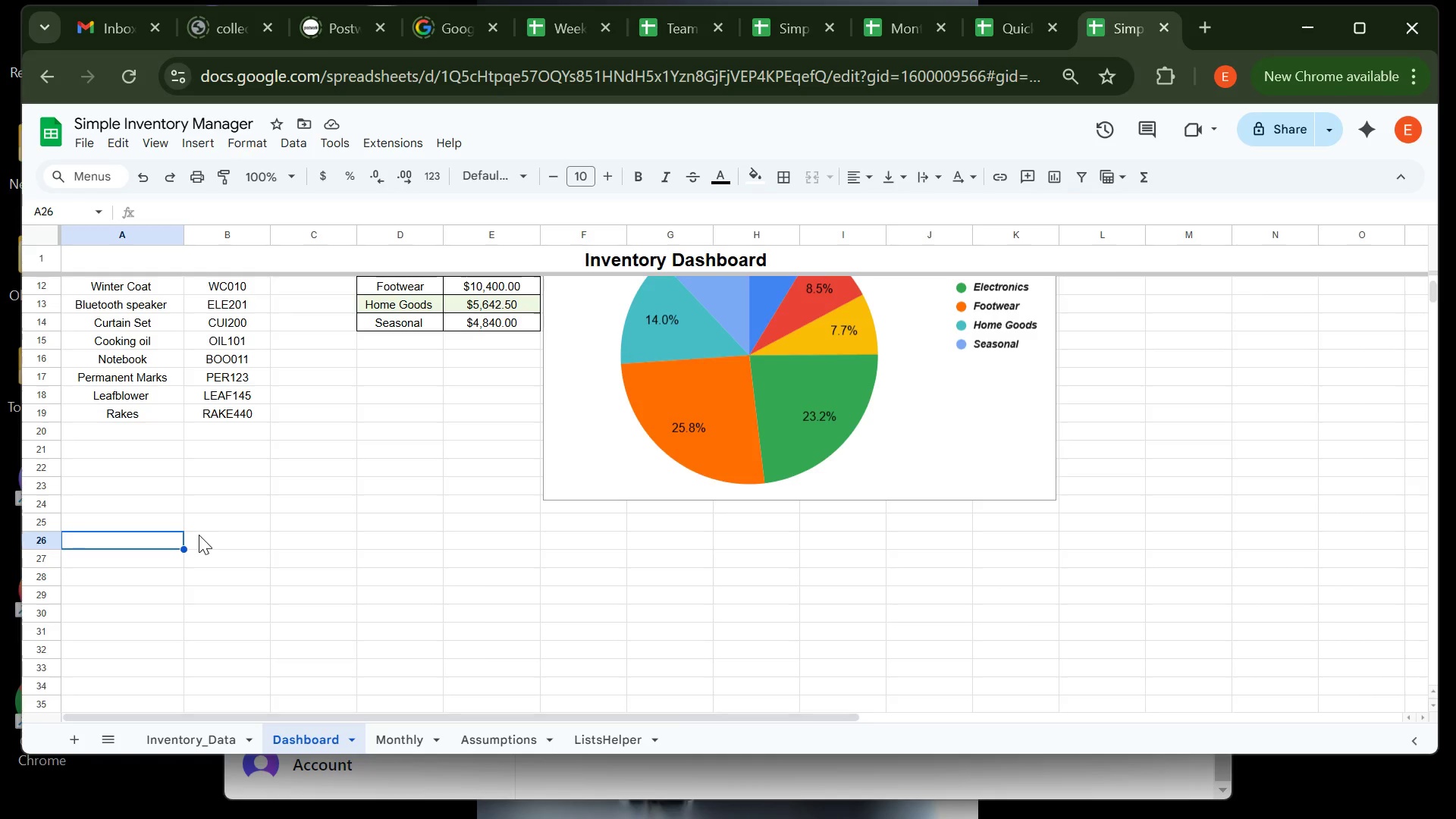 
left_click([653, 527])
 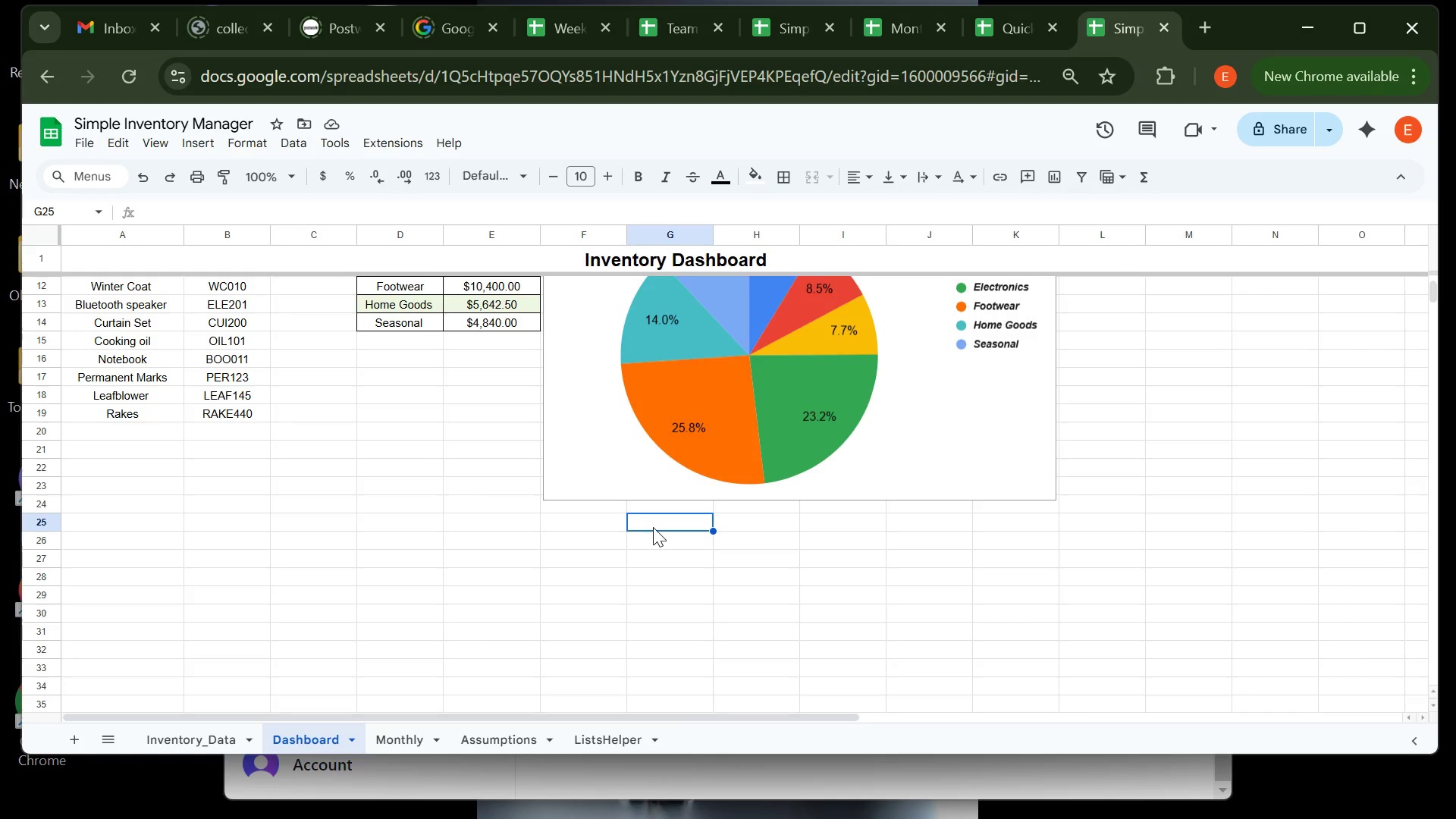 
wait(32.9)
 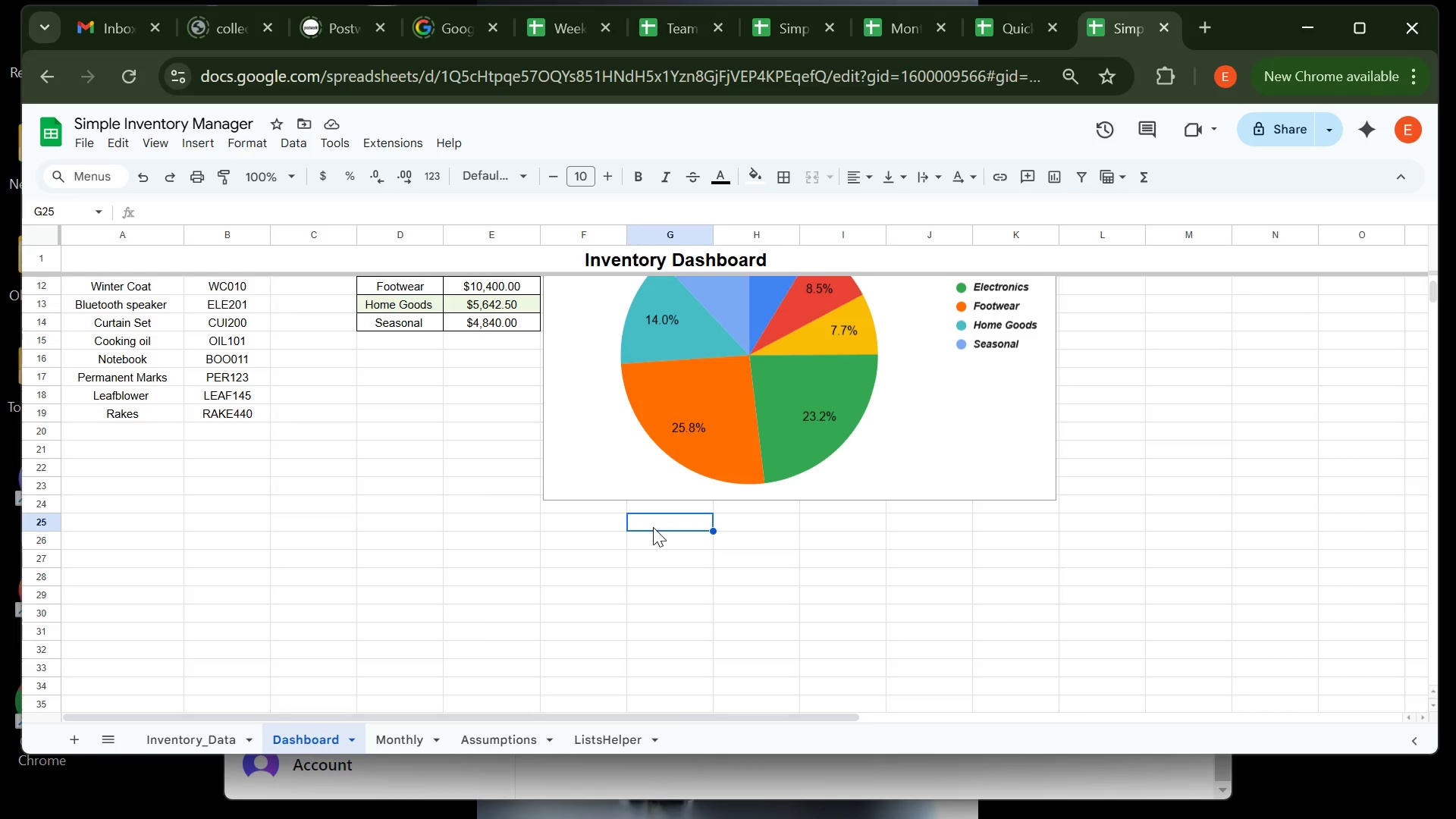 
type(Month)
key(Tab)
 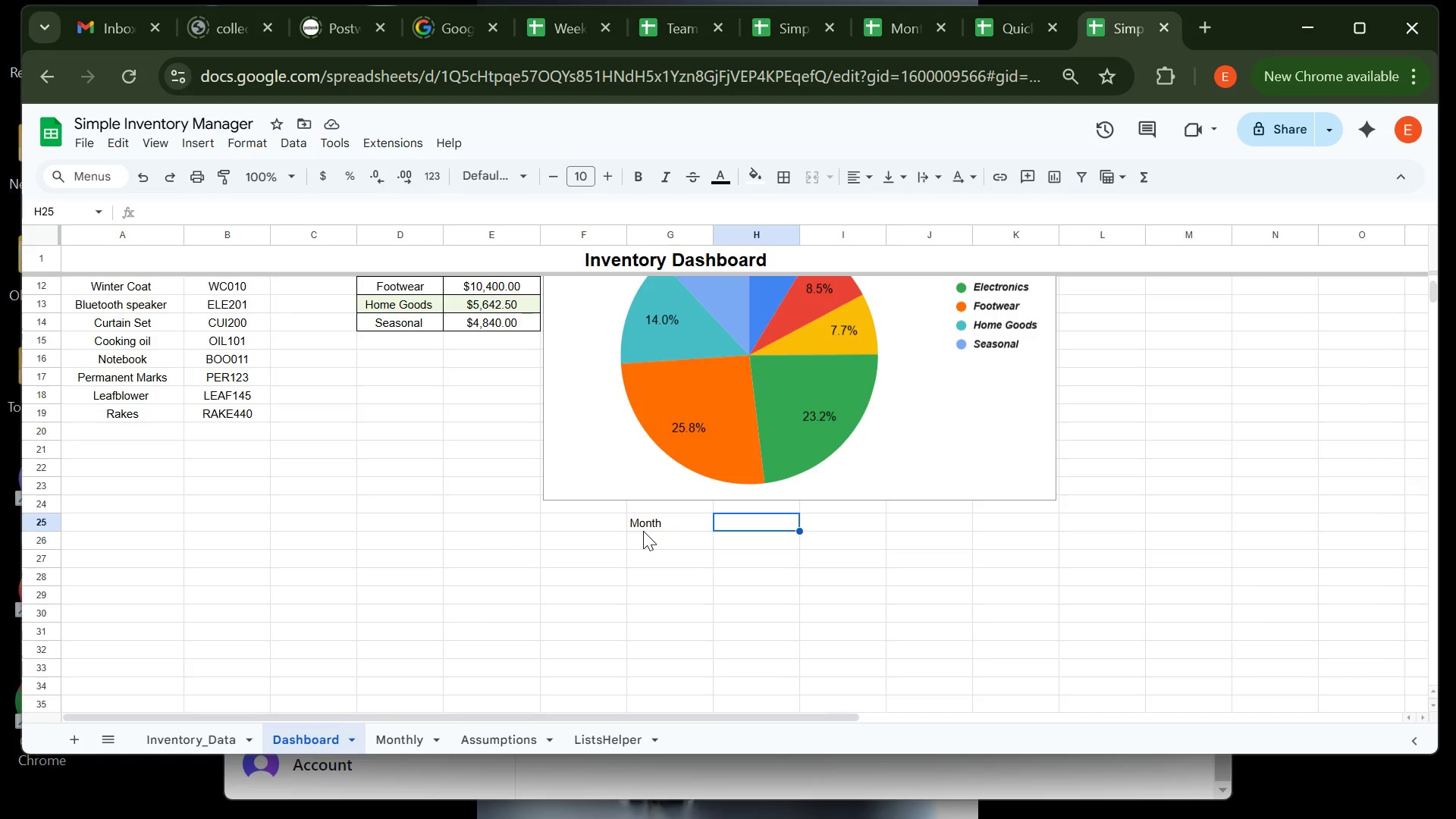 
wait(10.54)
 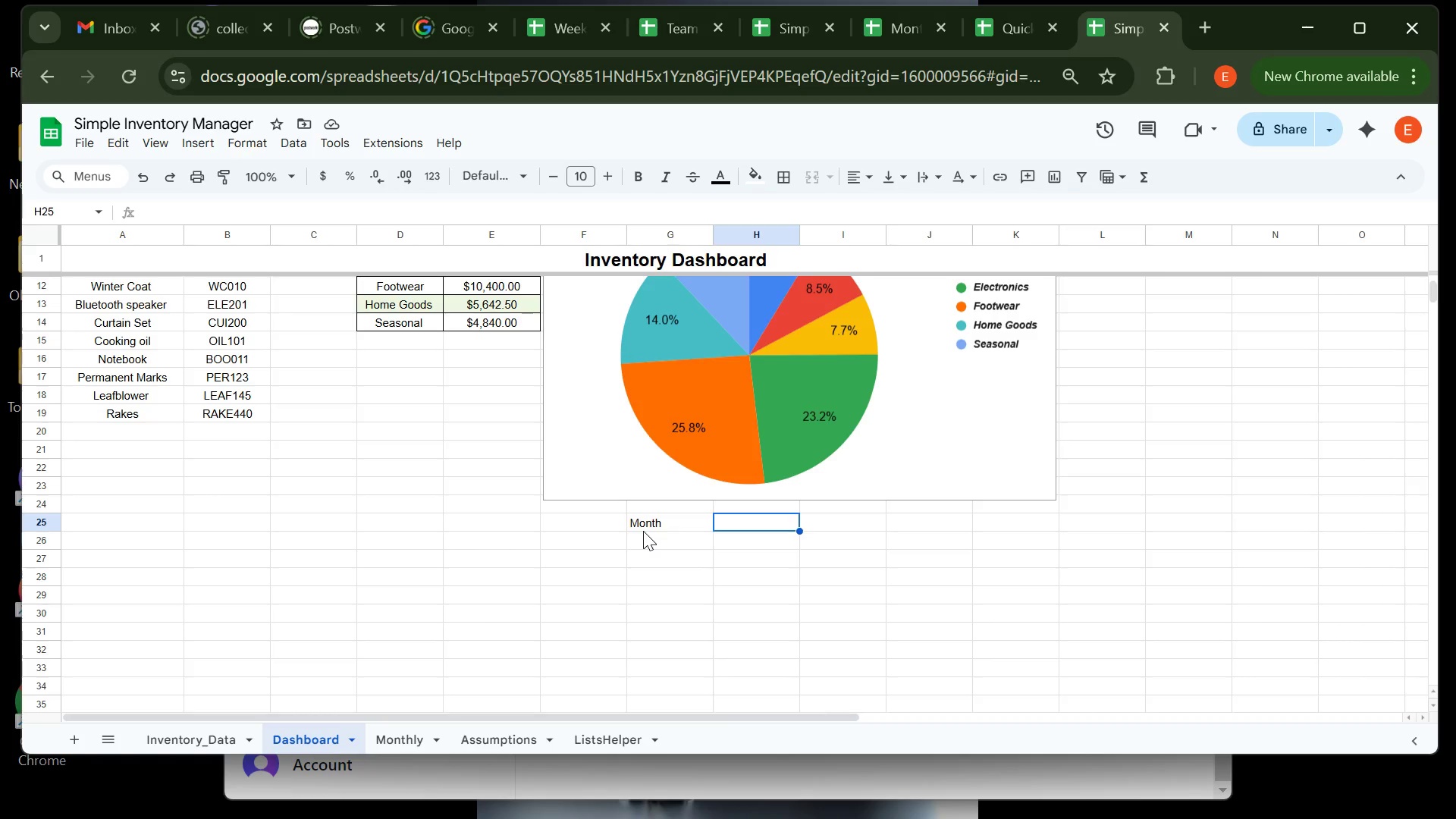 
type(Total Inventory Value)
 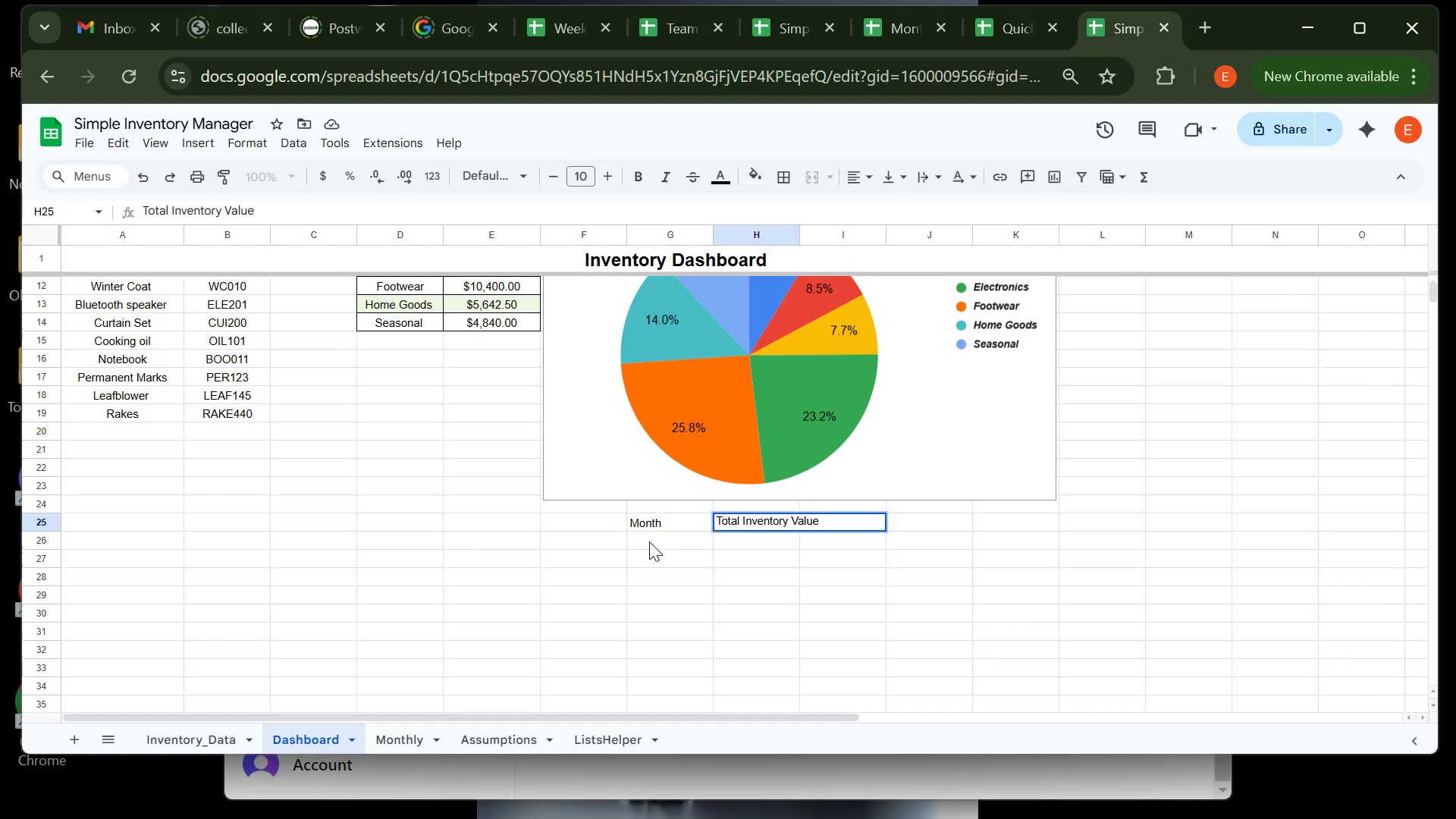 
left_click([650, 541])
 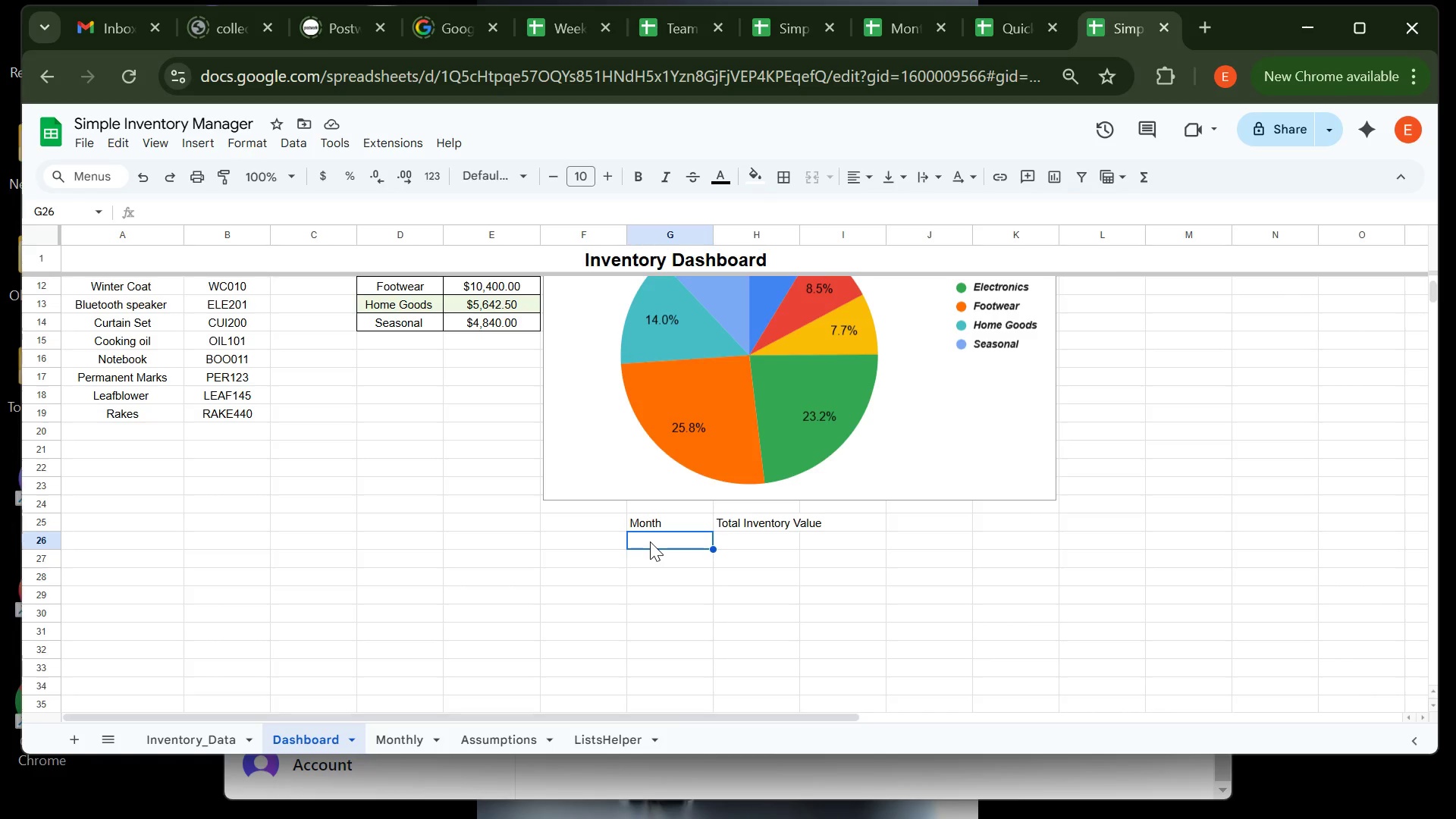 
wait(7.04)
 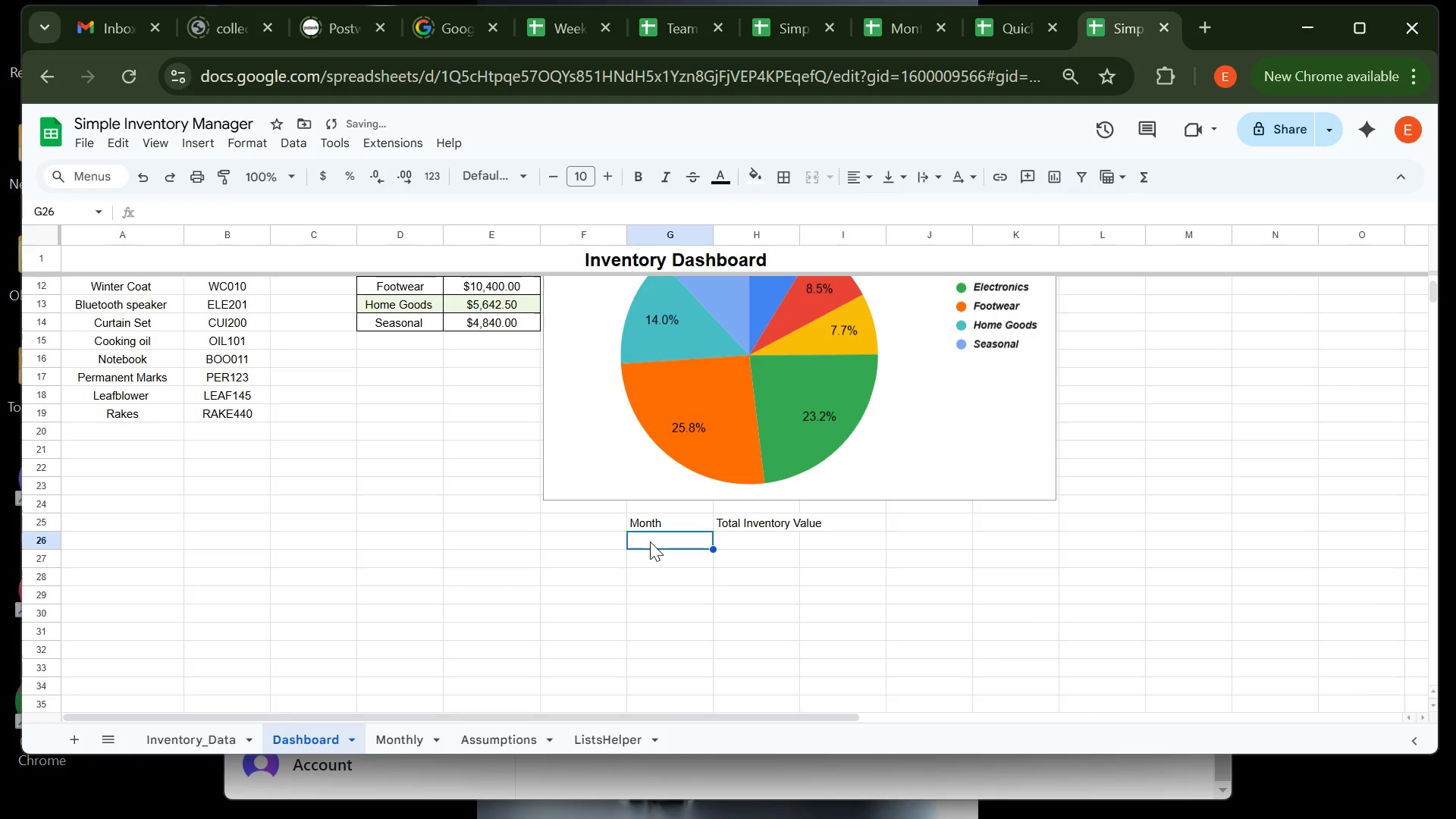 
left_click([648, 525])
 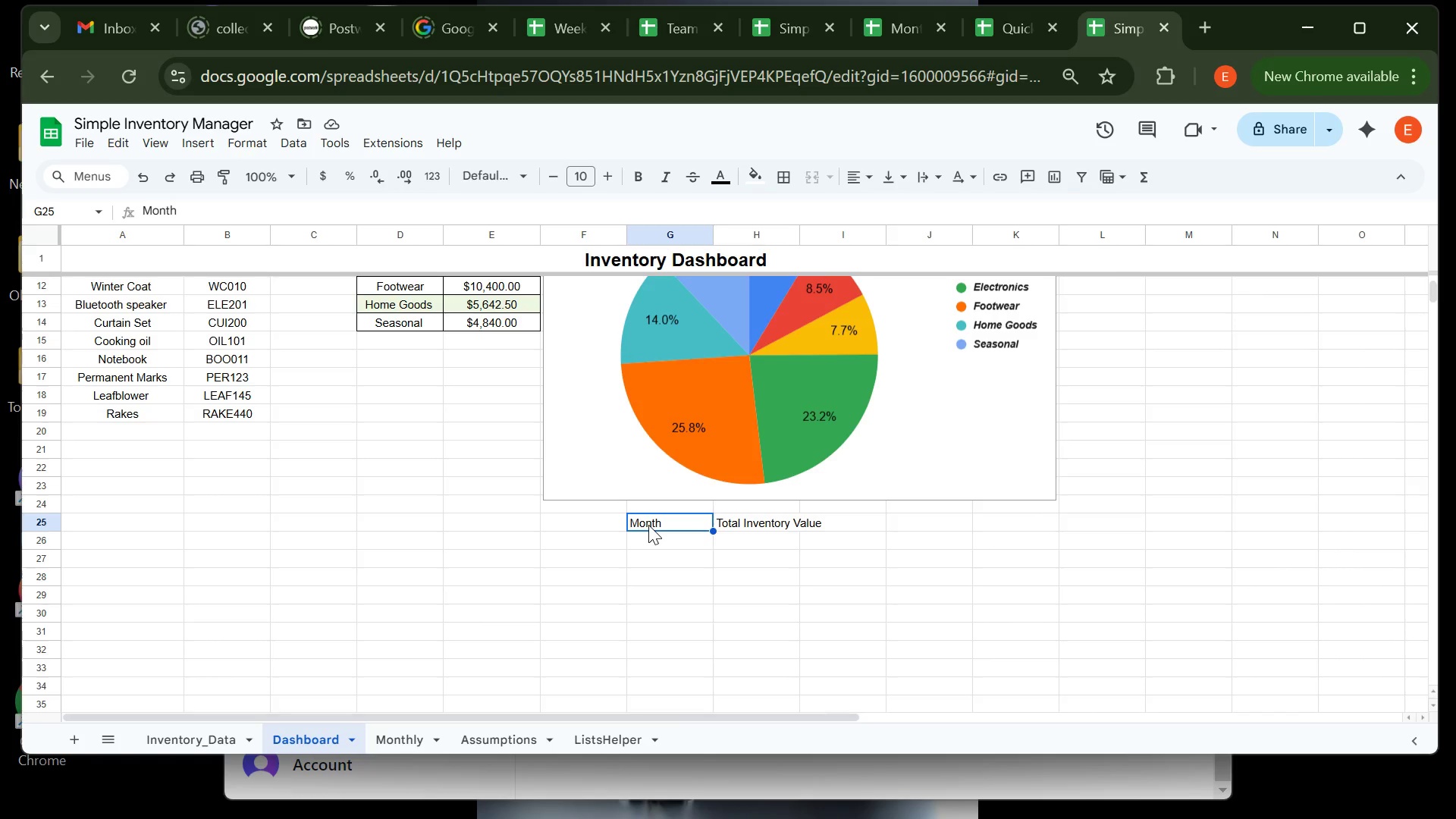 
key(Control+ControlLeft)
 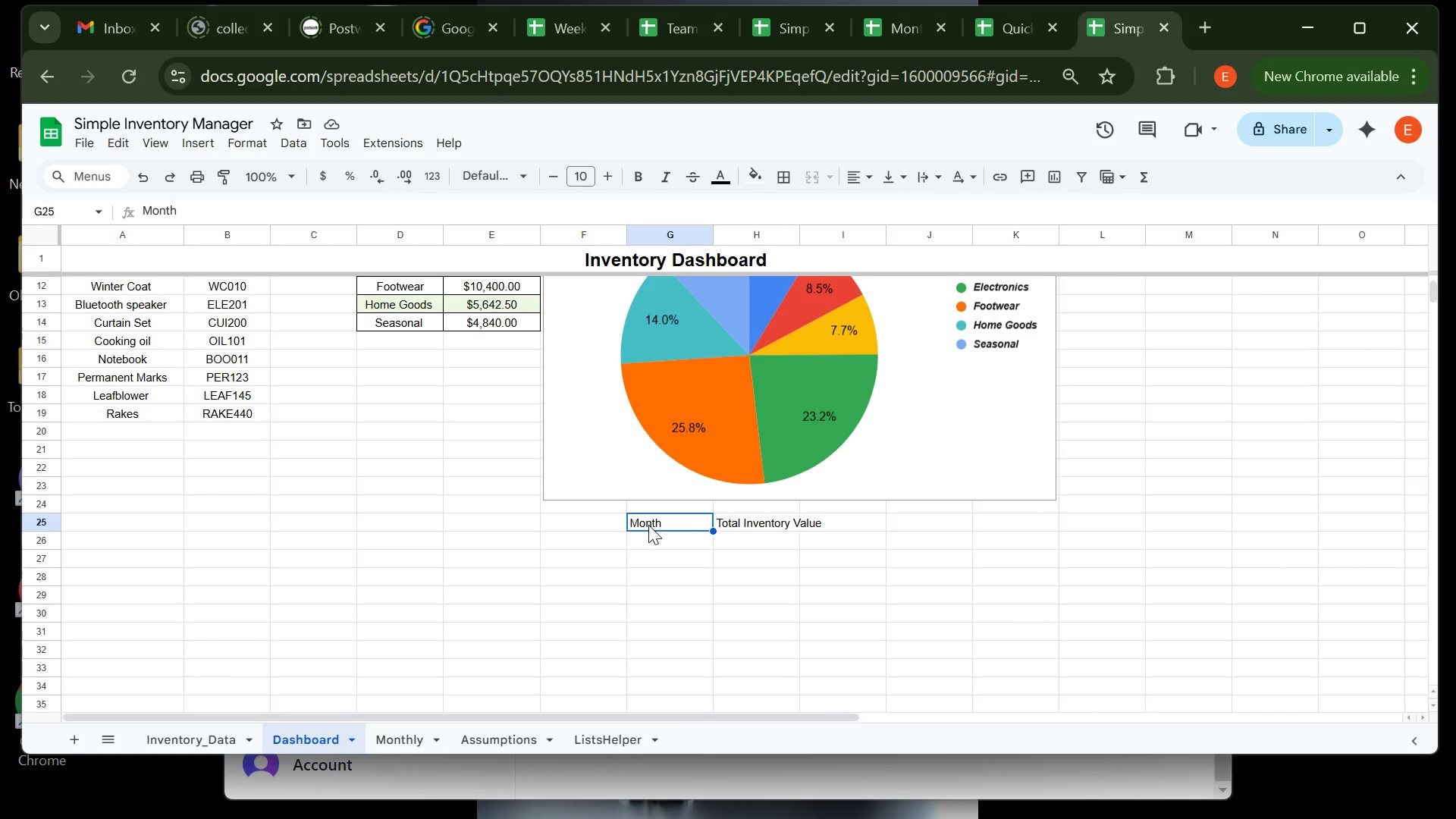 
key(Control+B)
 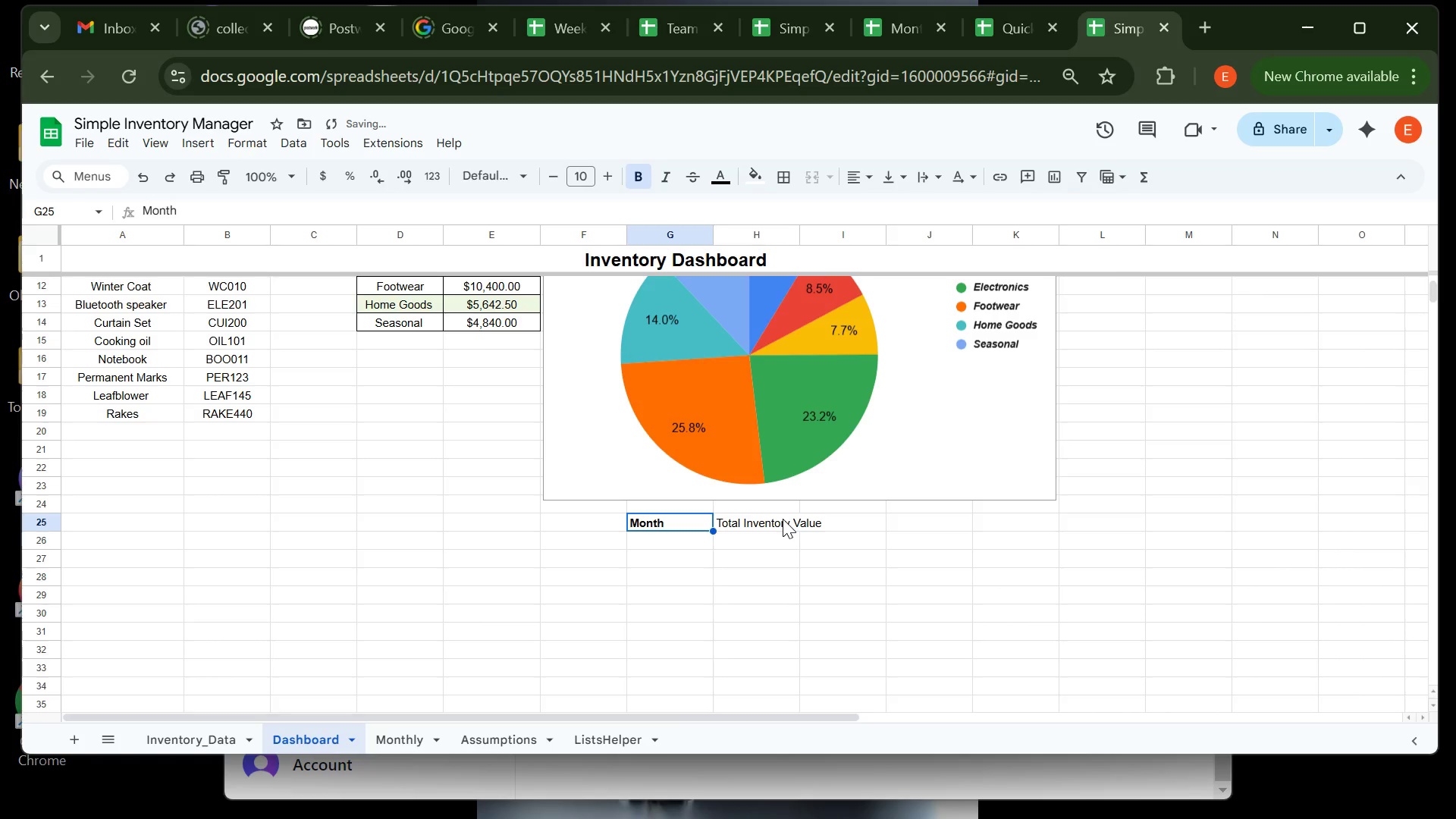 
left_click([783, 519])
 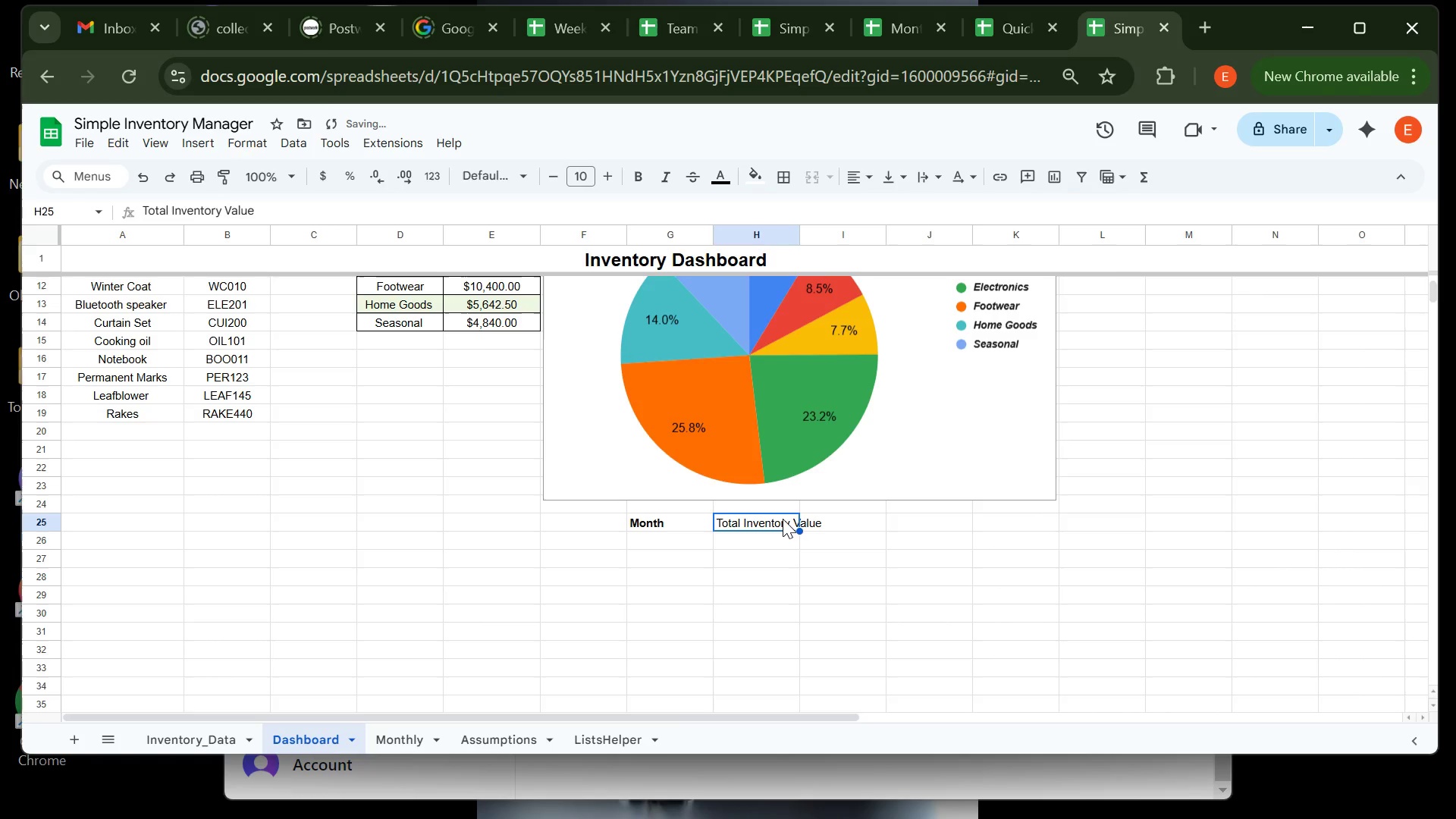 
key(Control+B)
 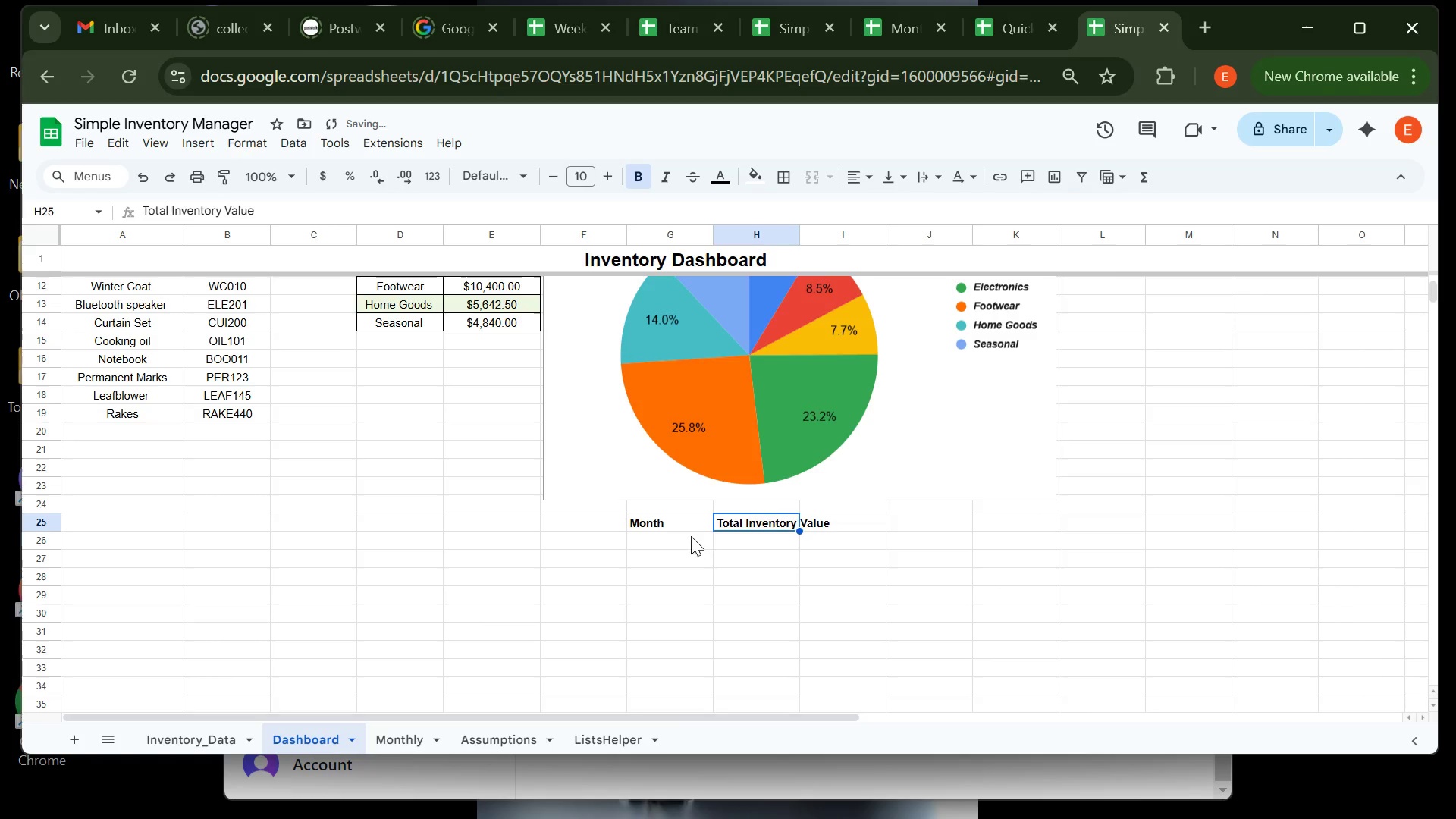 
left_click([680, 535])
 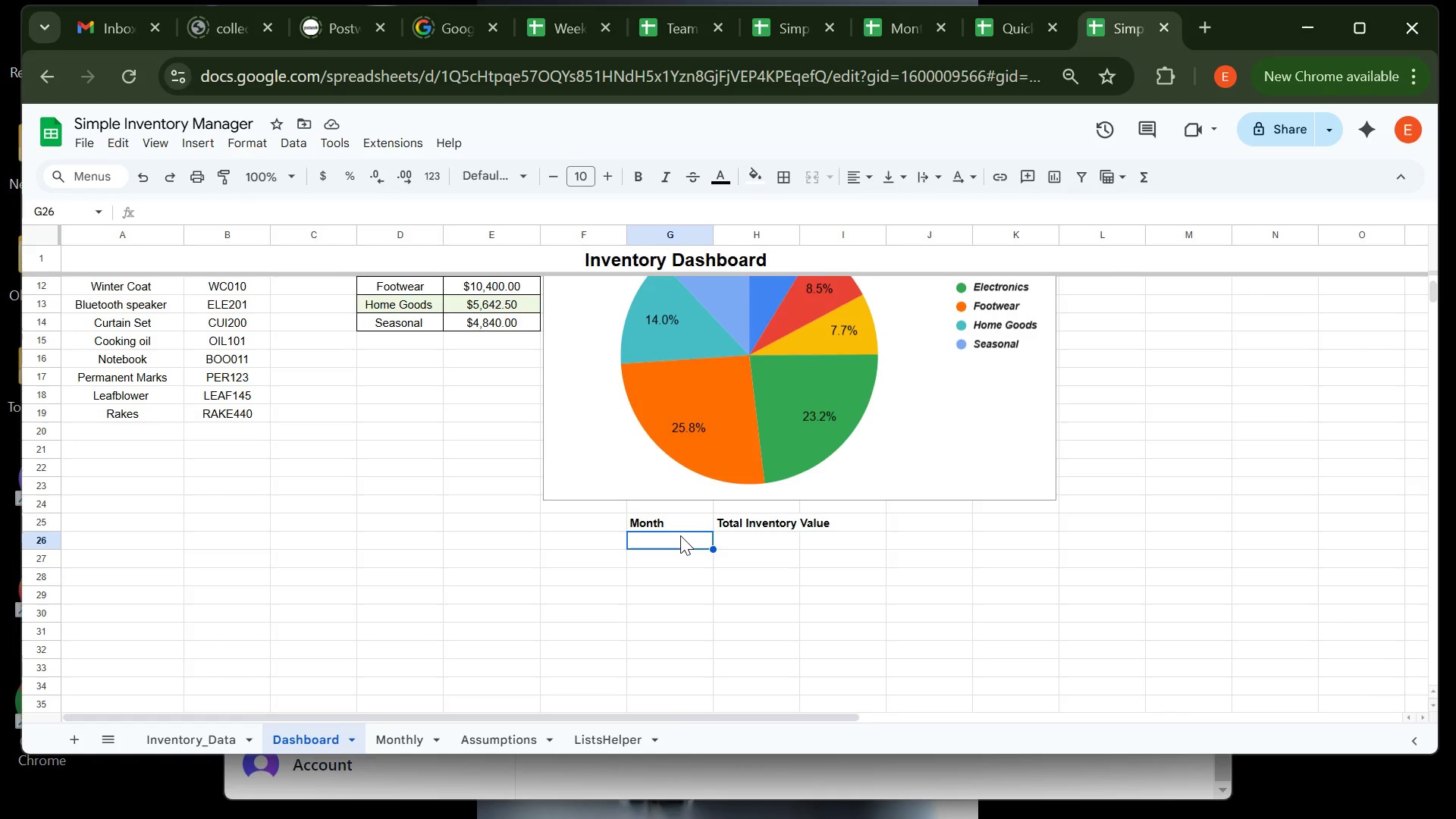 
wait(81.59)
 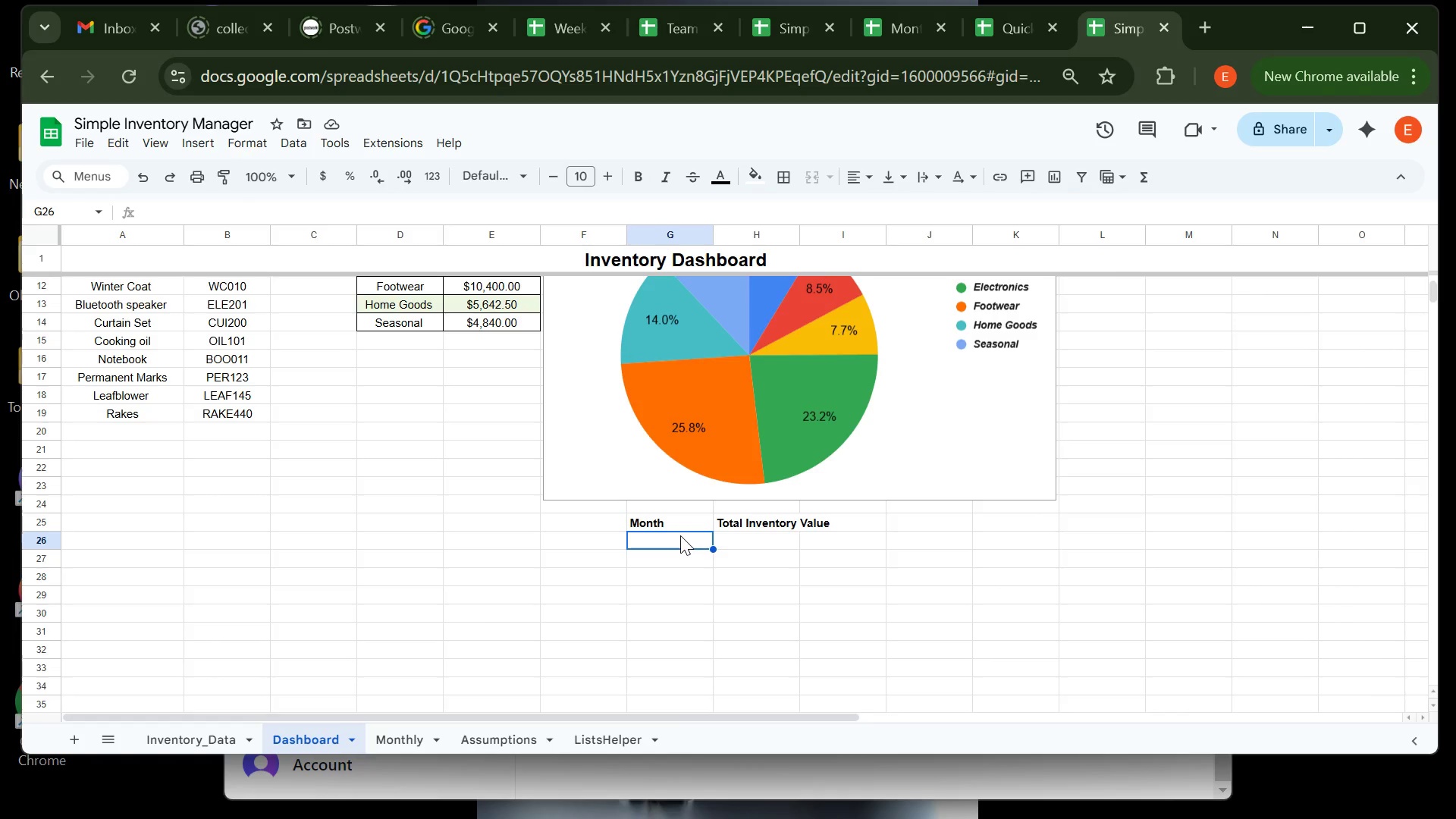 
left_click([400, 730])
 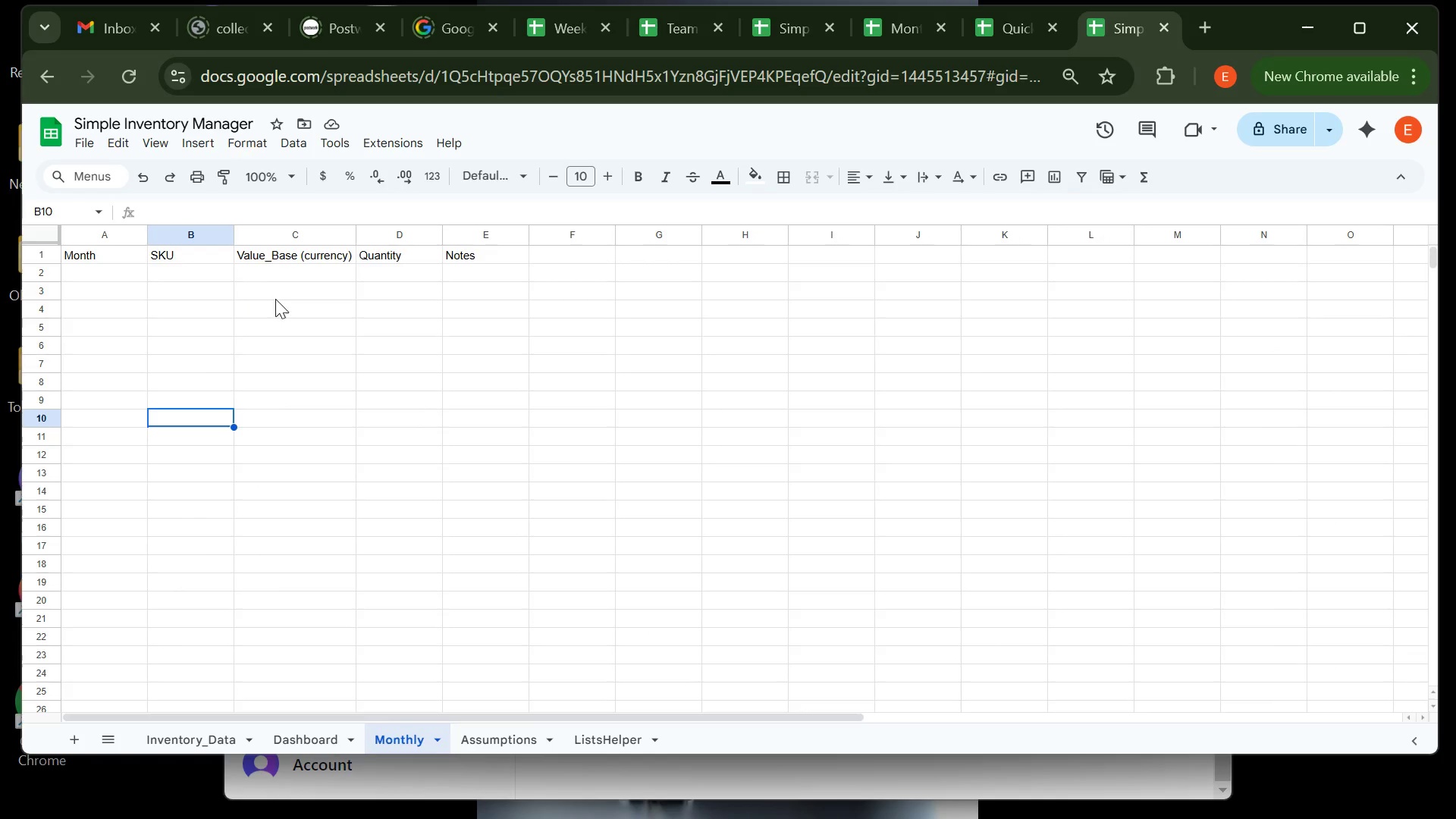 
wait(7.27)
 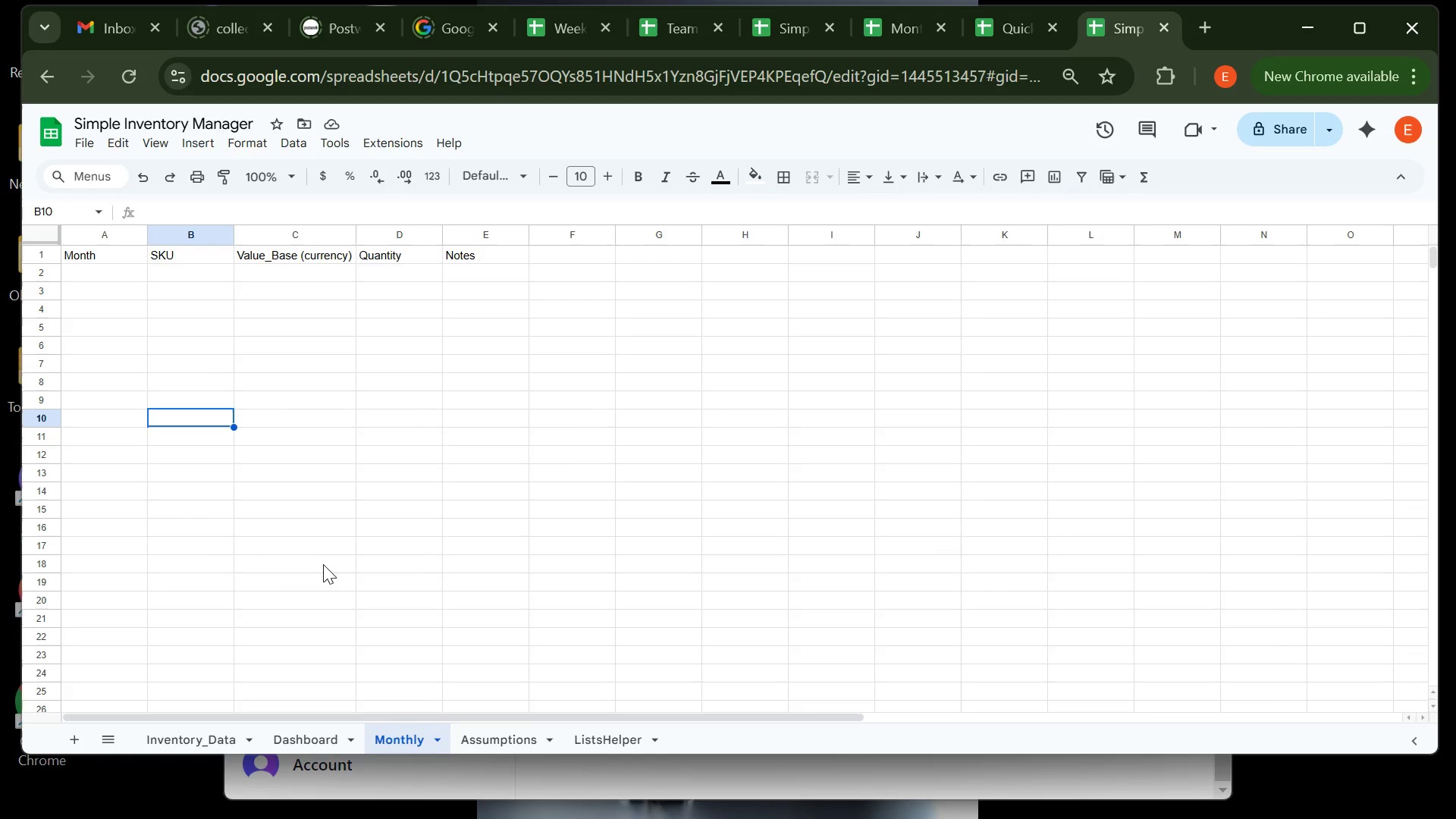 
left_click([281, 730])
 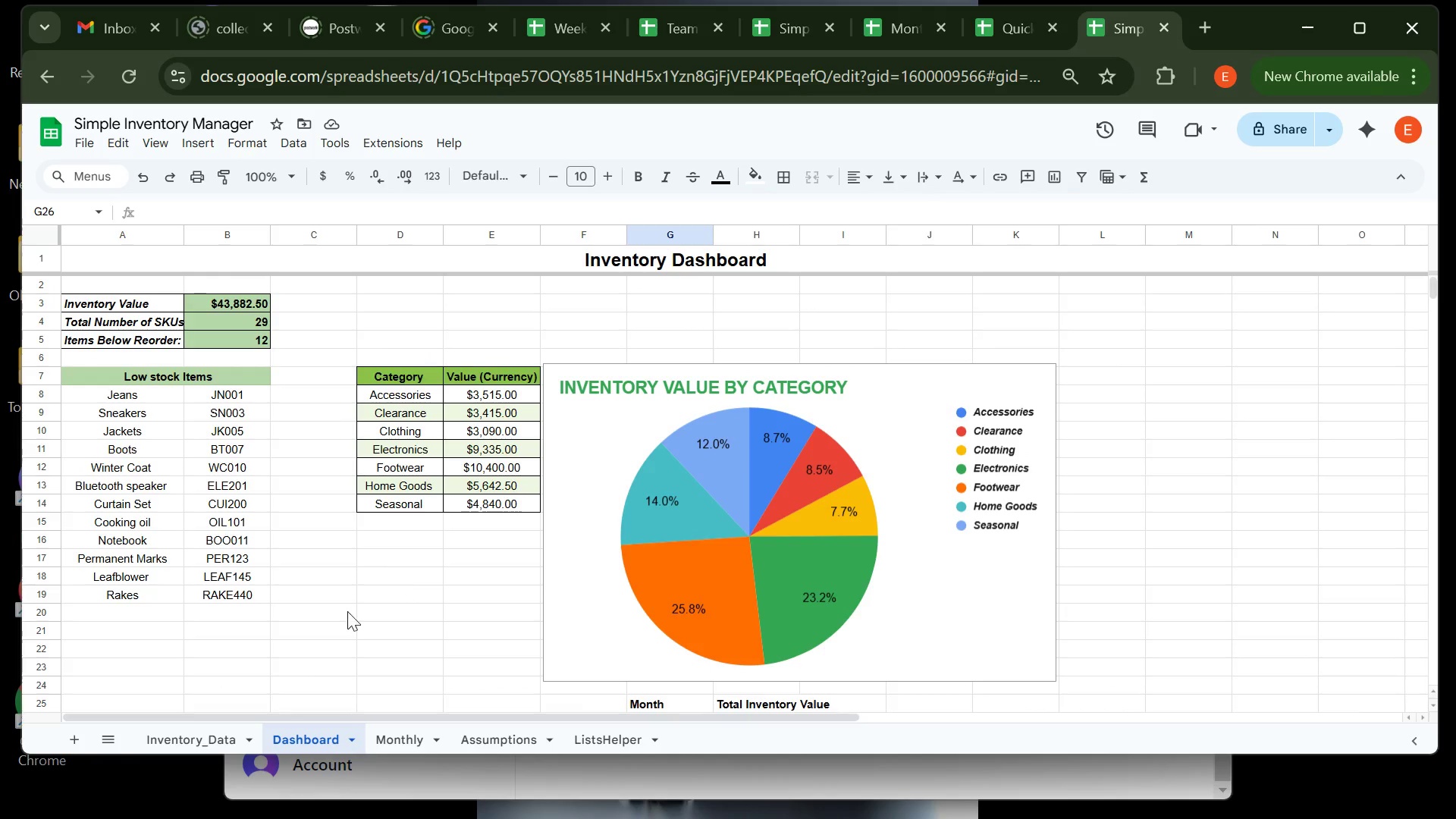 
left_click([197, 736])
 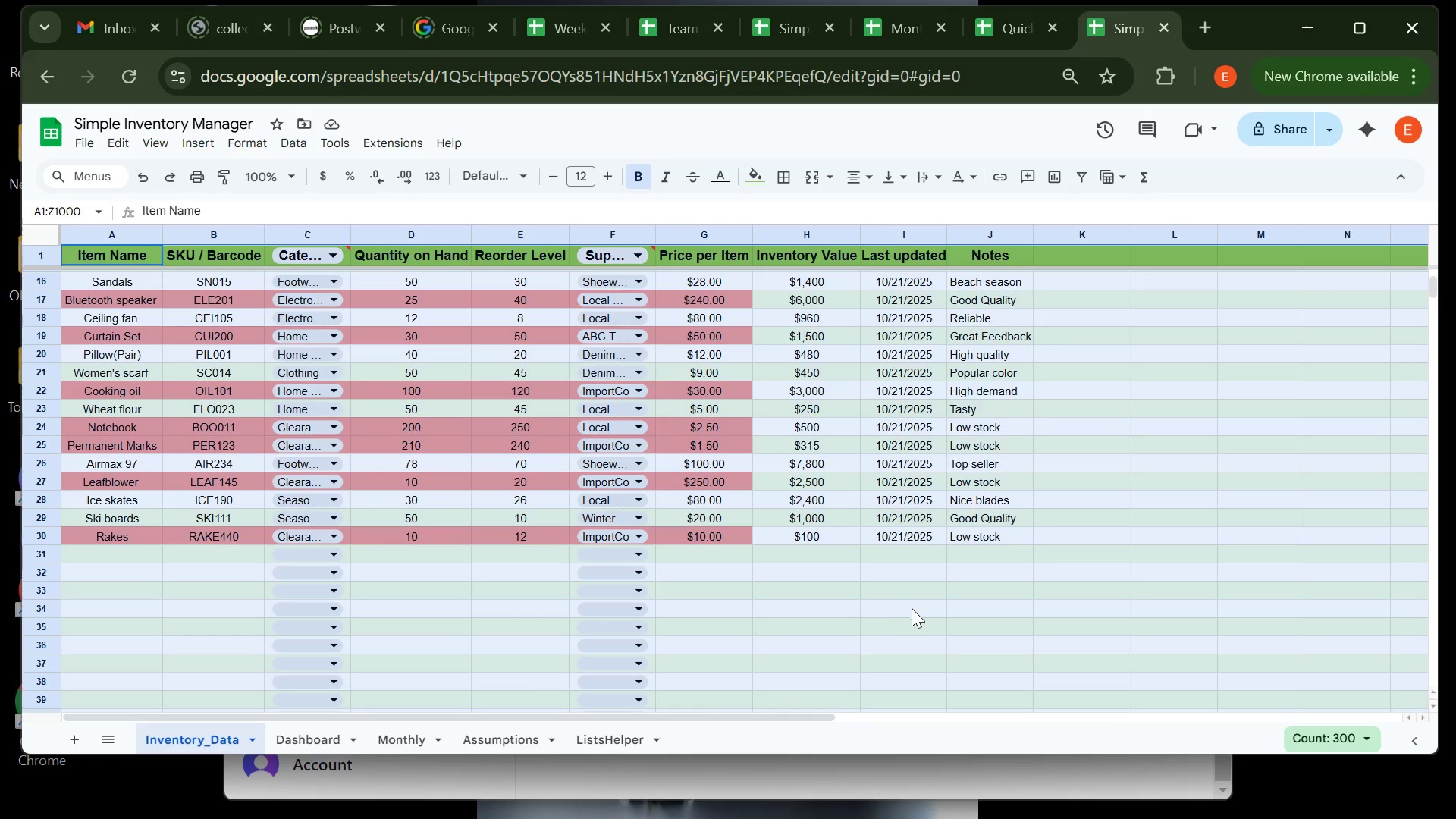 
left_click([924, 658])
 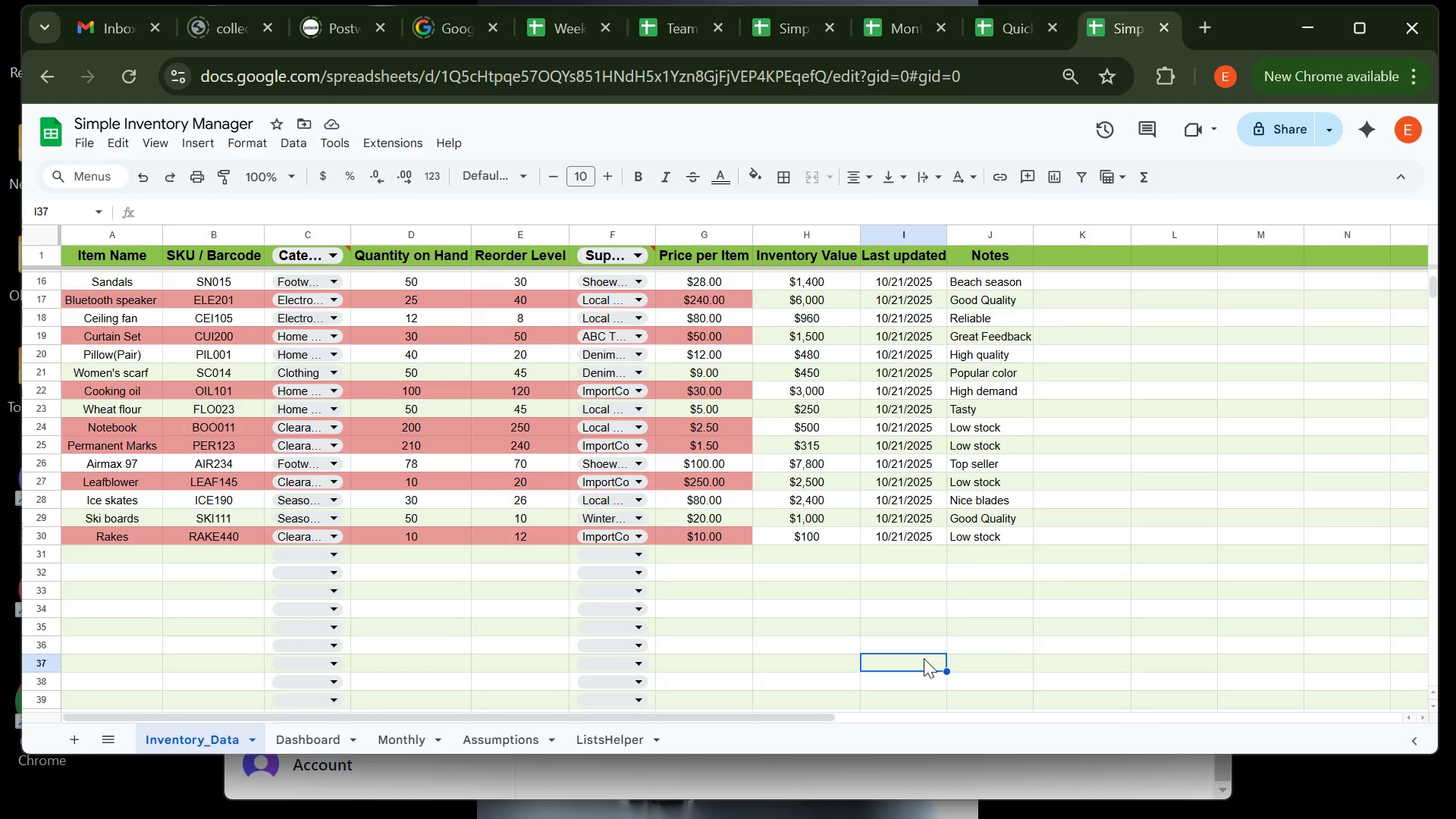 
wait(96.52)
 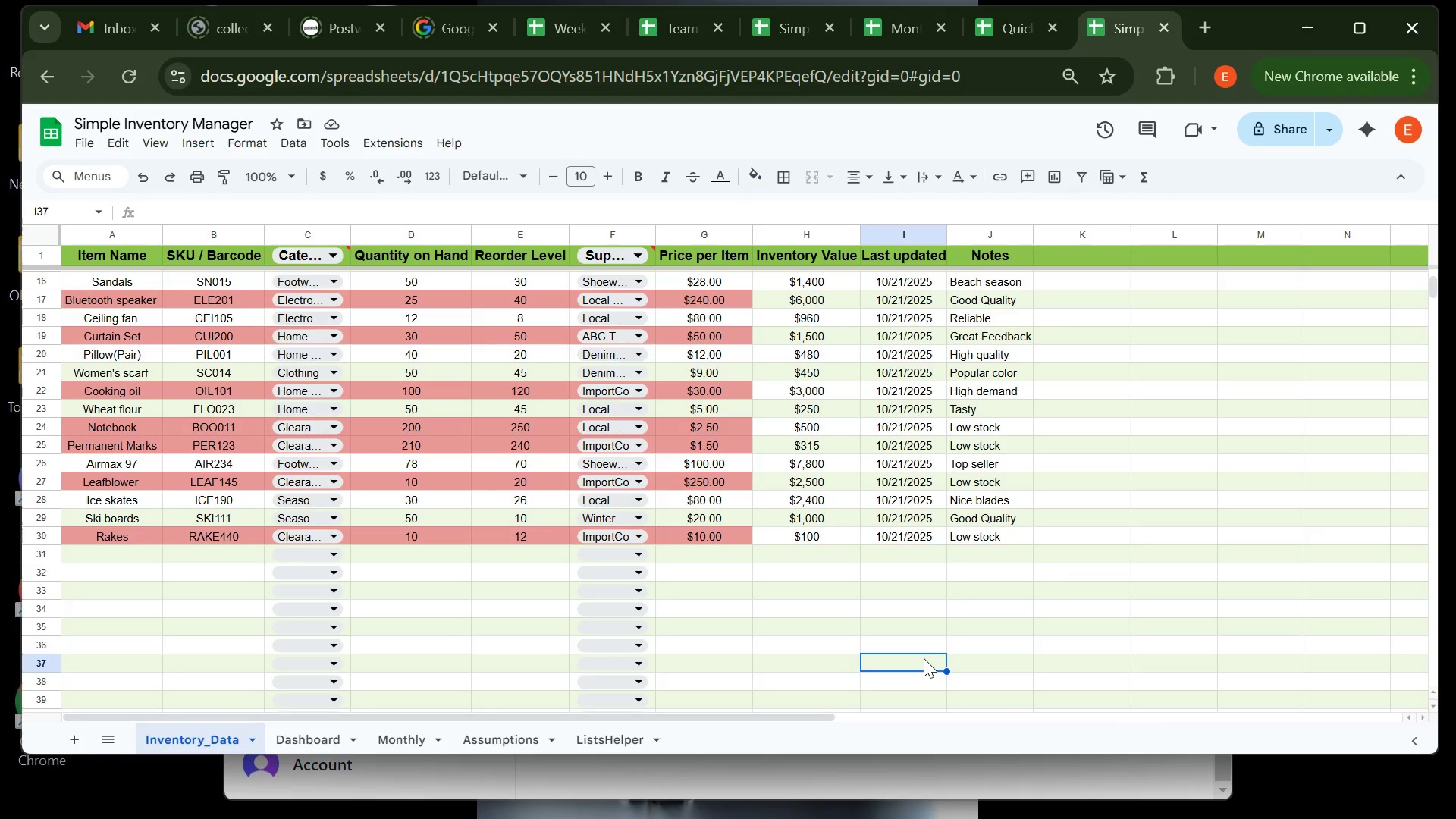 
left_click([325, 734])
 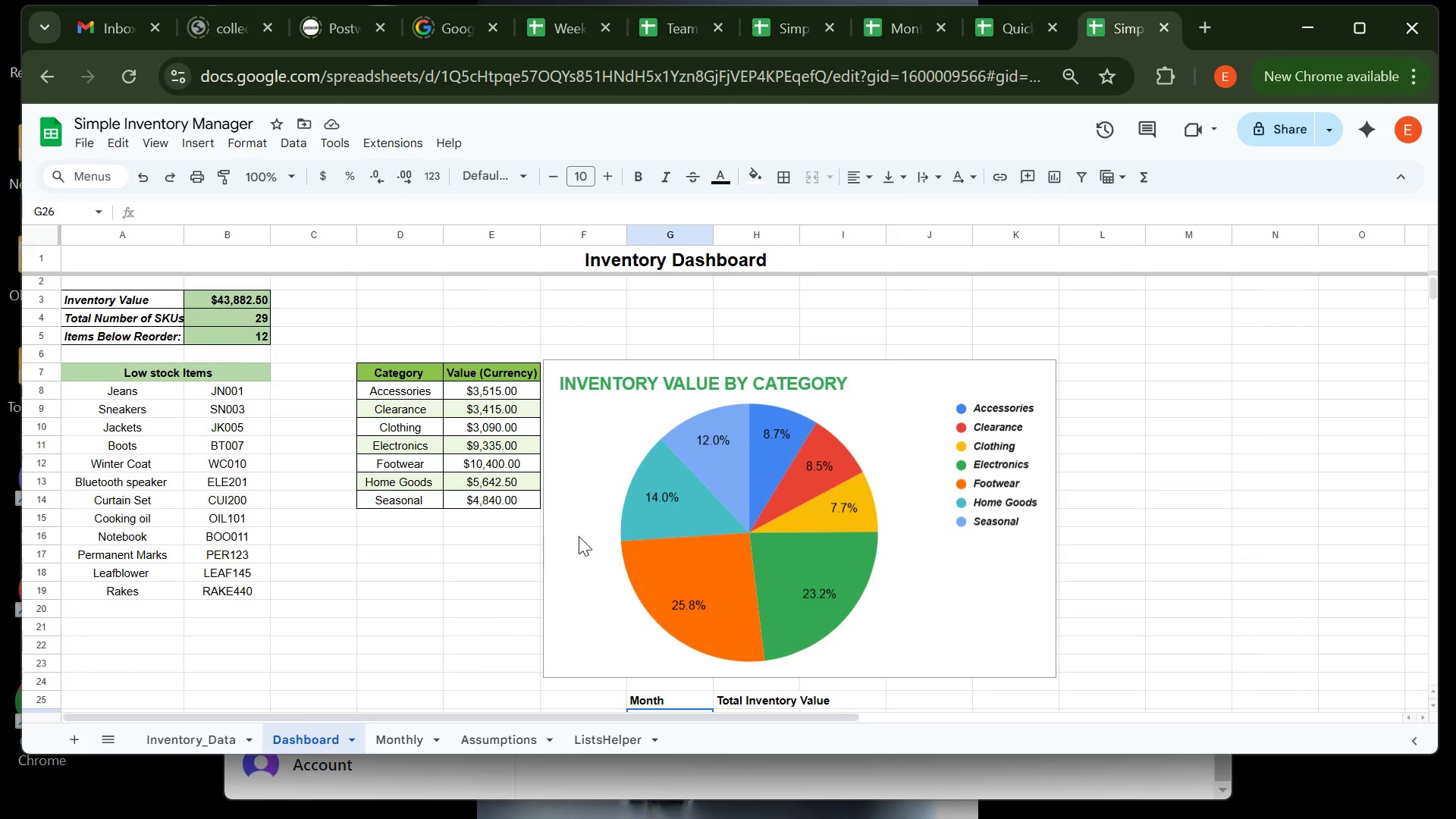 
wait(27.99)
 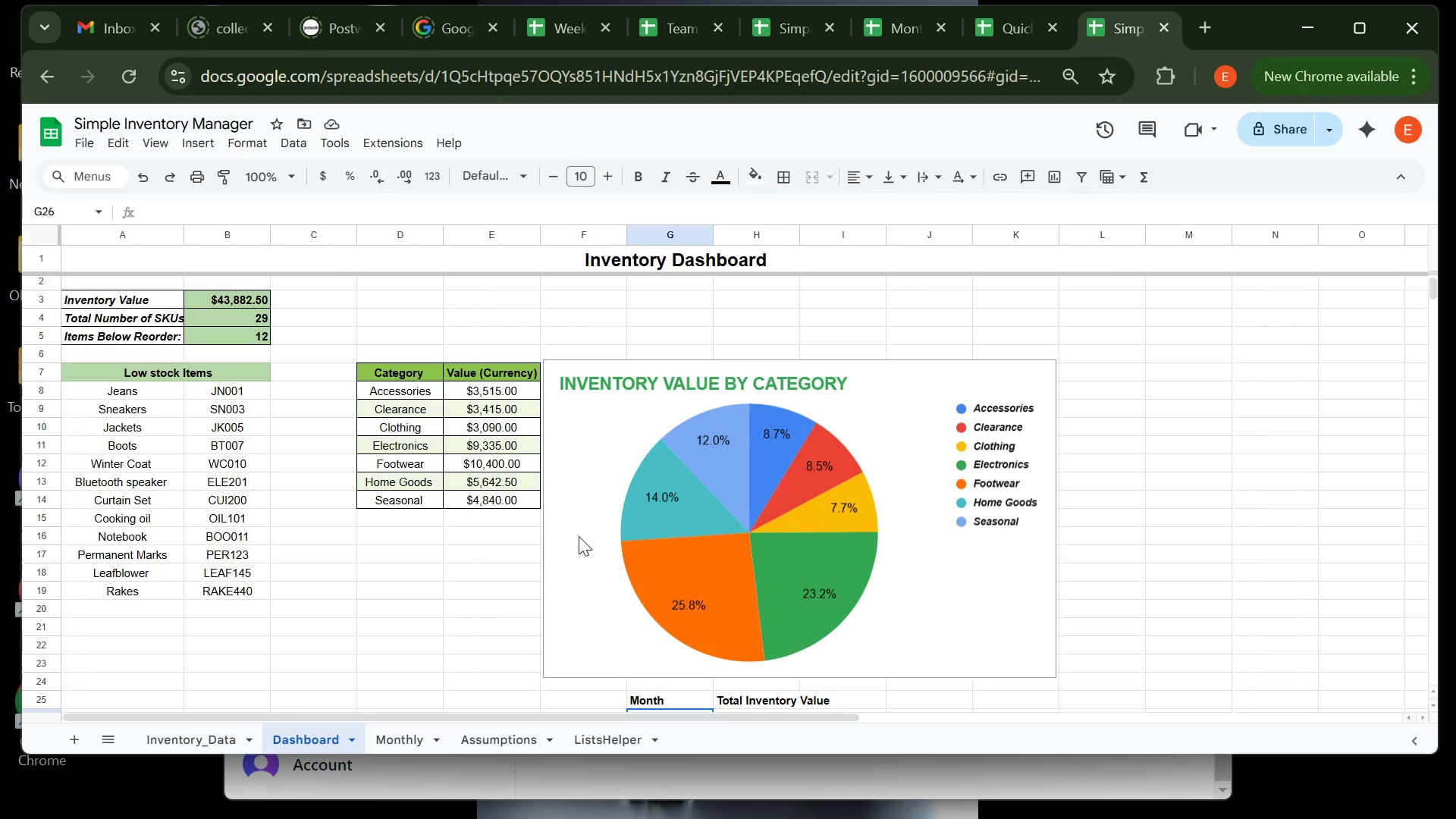 
left_click([660, 609])
 